 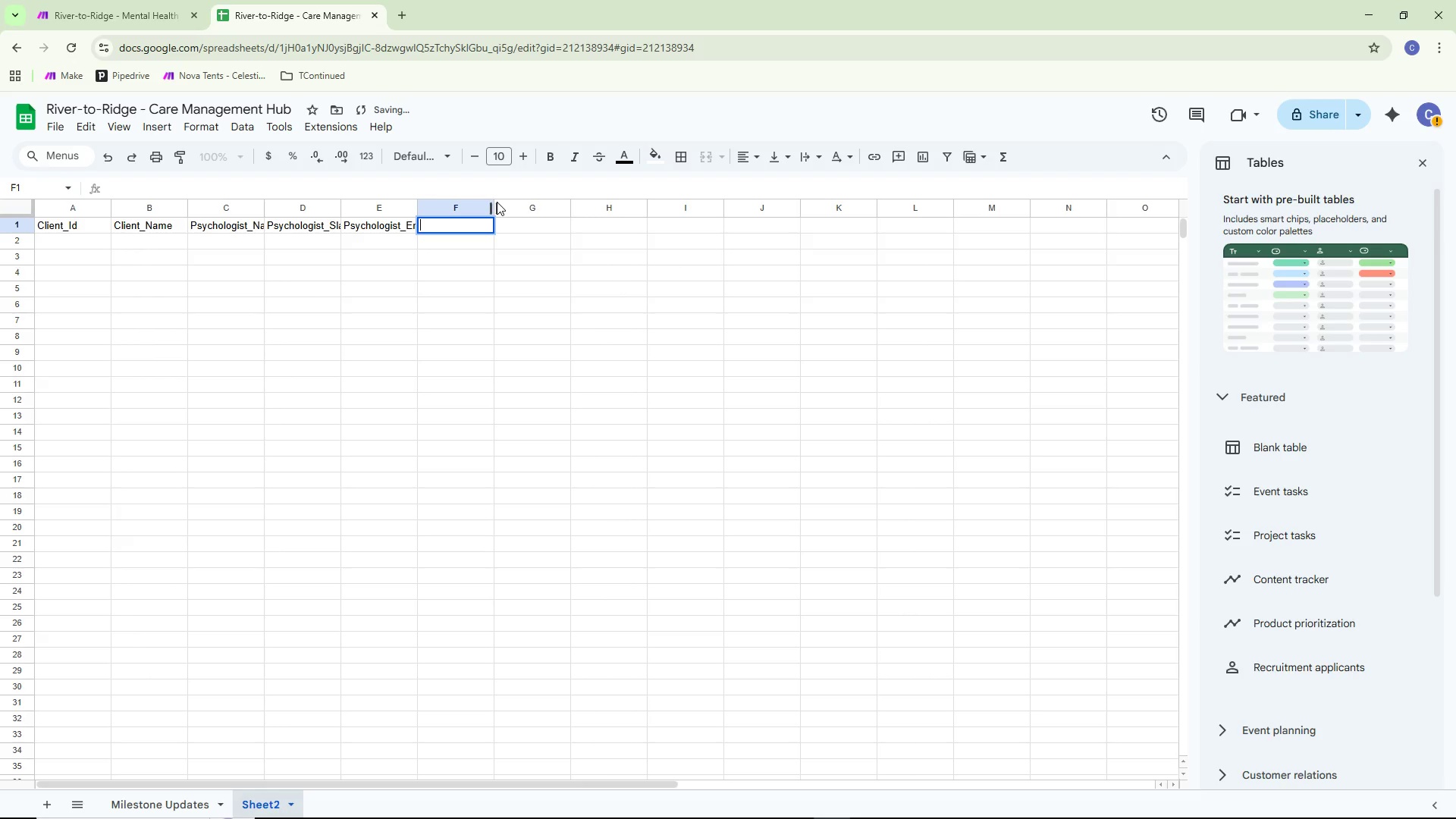 
type(Yoga_Instructor)
 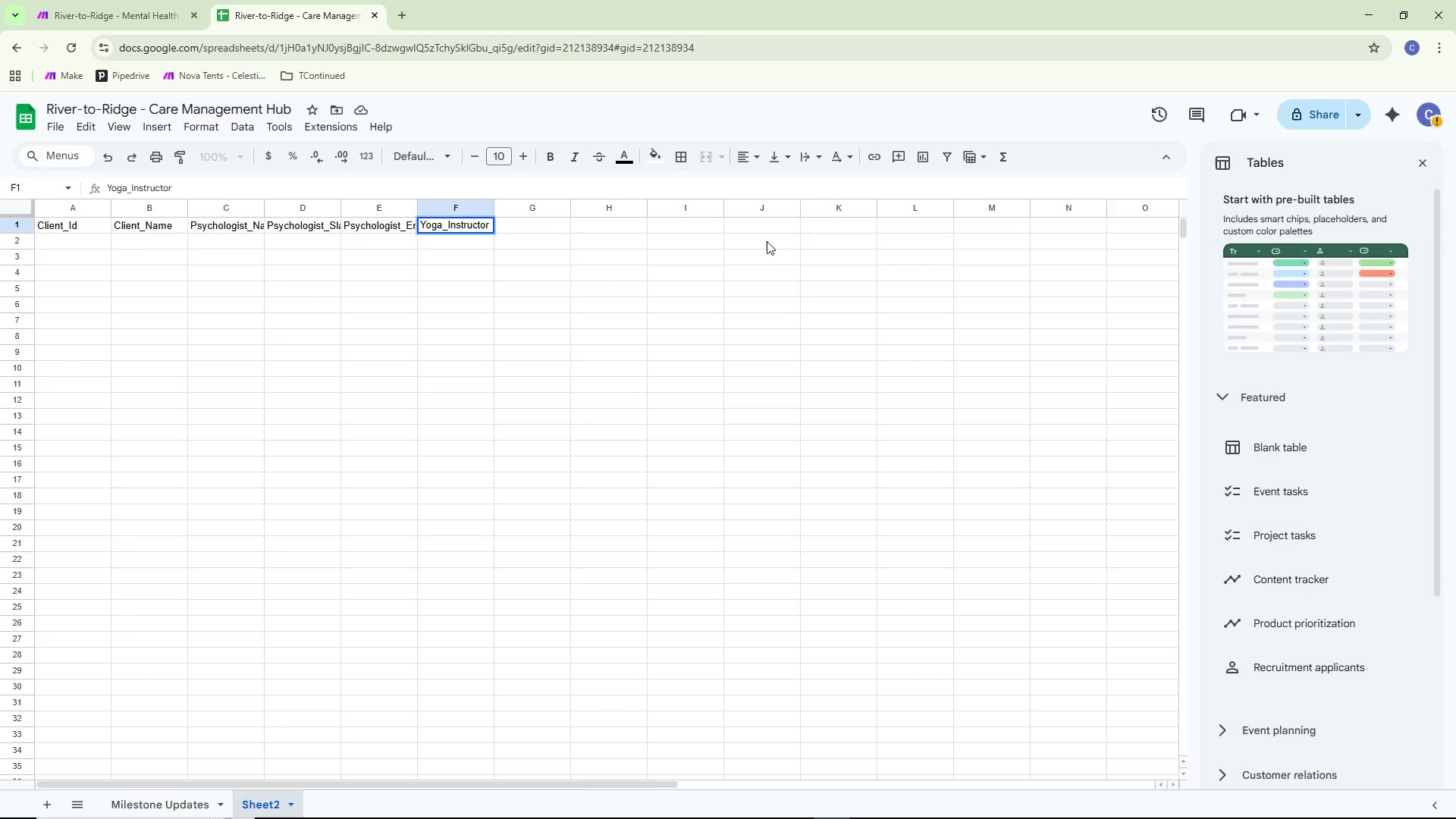 
wait(5.02)
 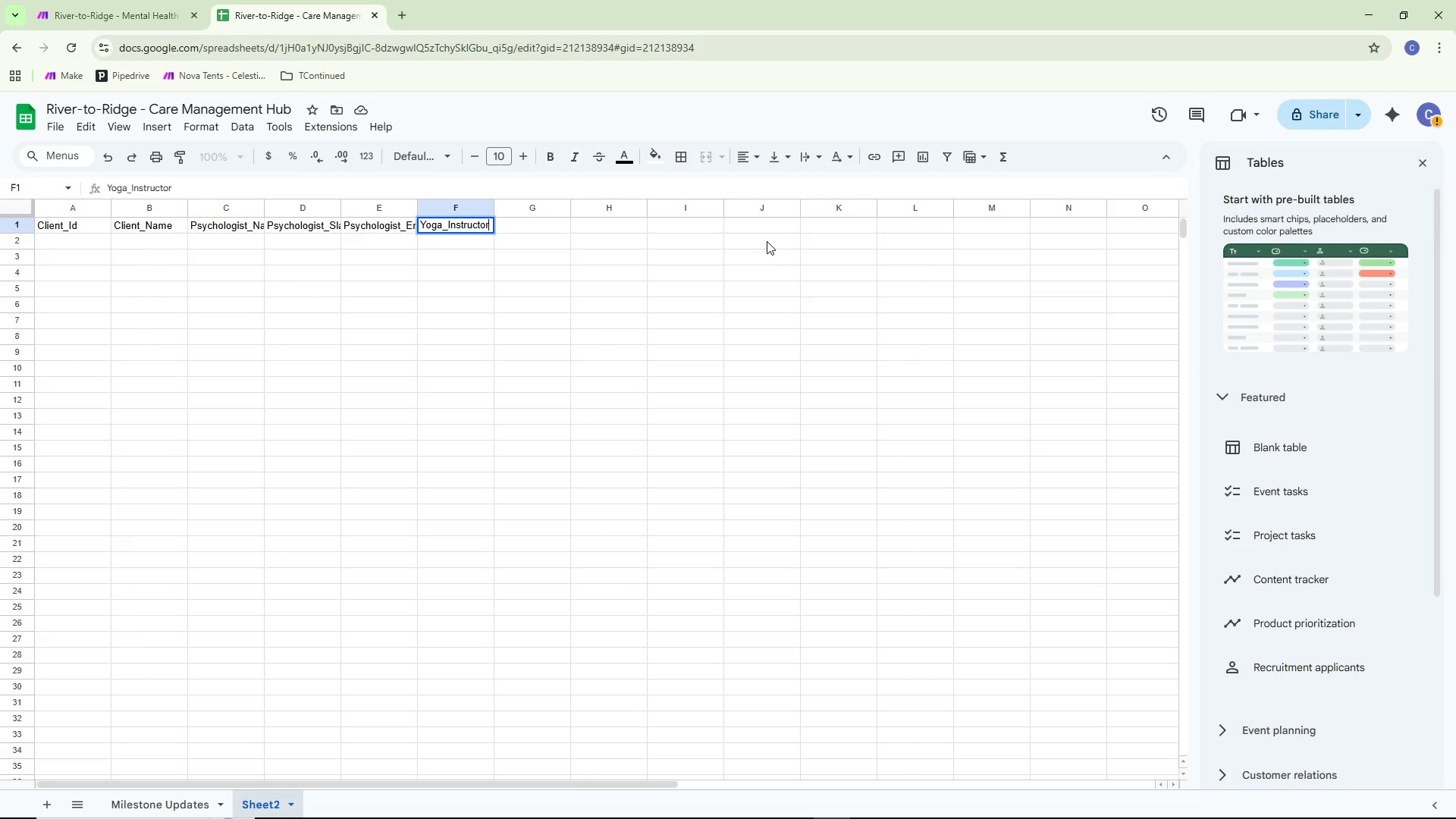 
key(Control+Backspace)
 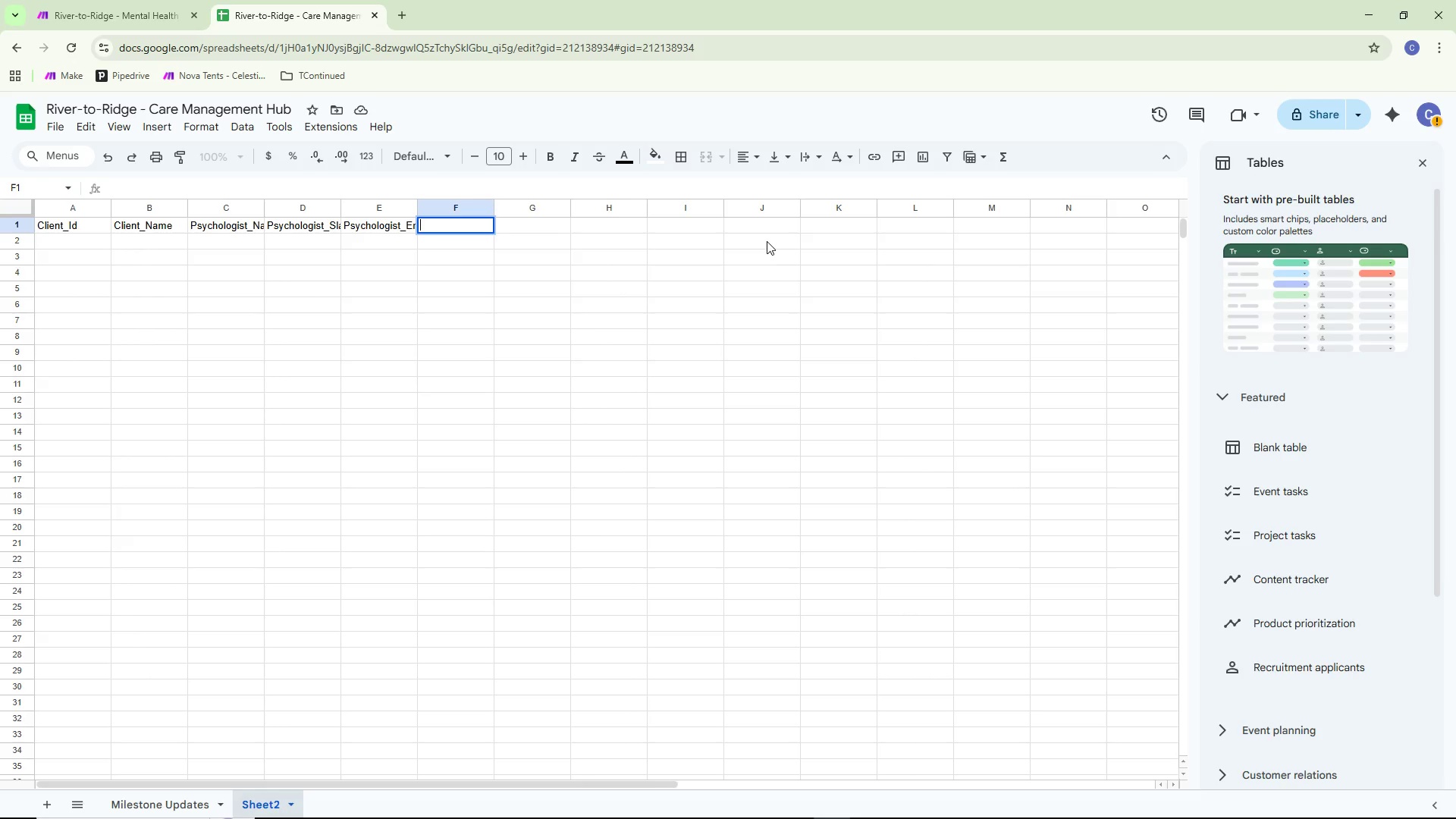 
key(Control+Backspace)
 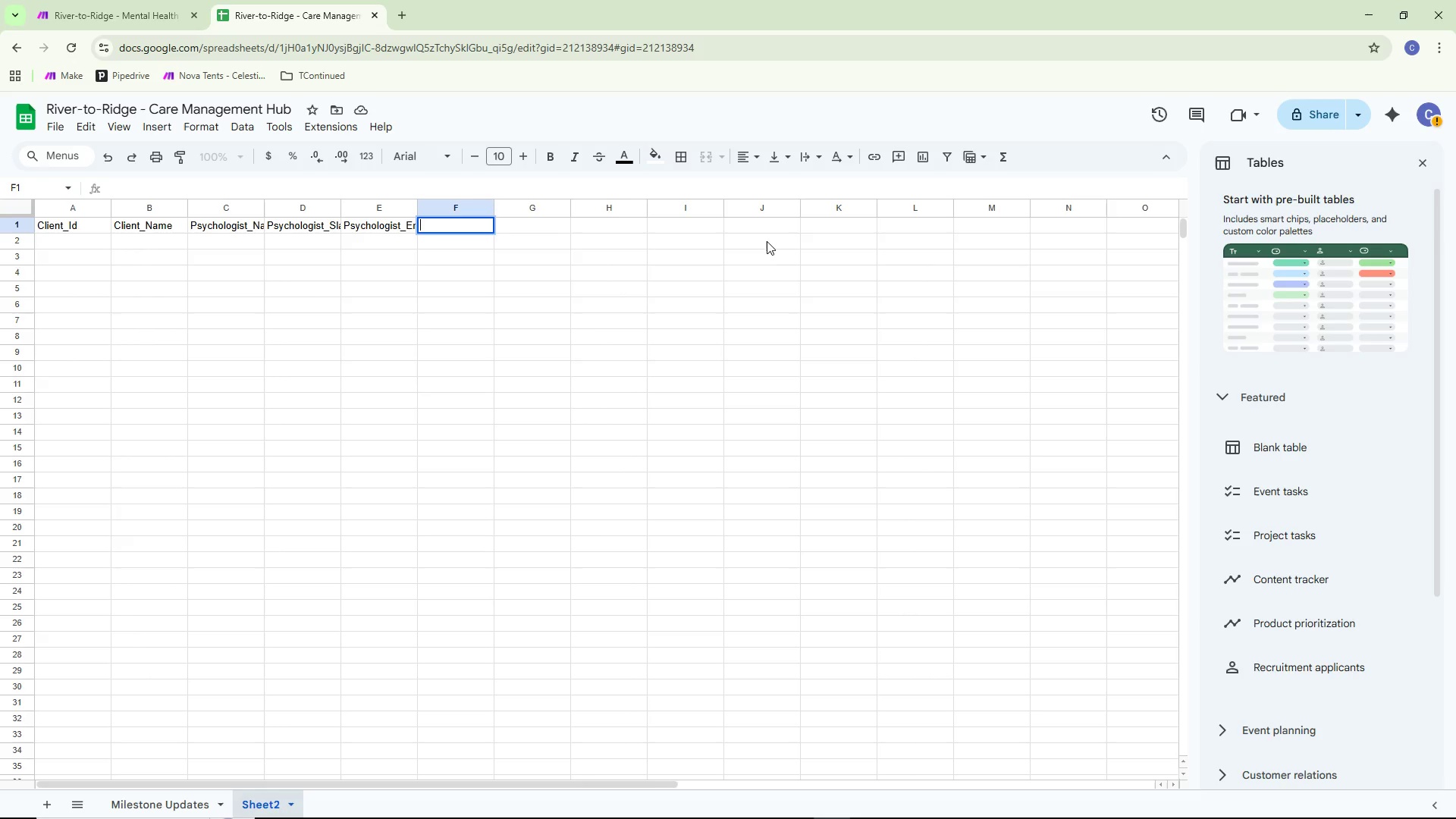 
type(Yoga_Instrucotr=)
key(Backspace)
key(Backspace)
type(or)
key(Backspace)
key(Backspace)
key(Backspace)
key(Backspace)
key(Backspace)
type(ctor_Name)
 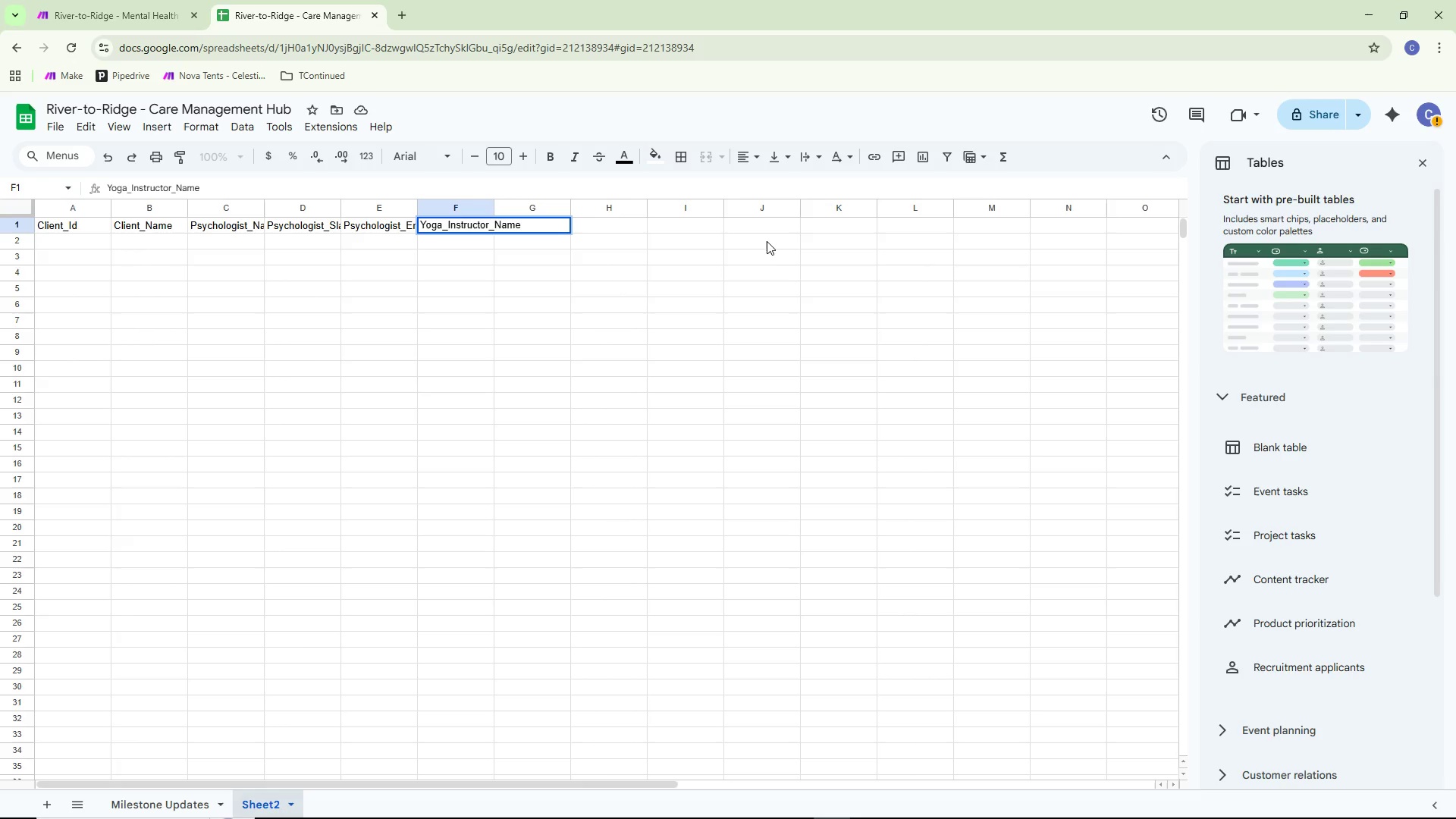 
key(Enter)
 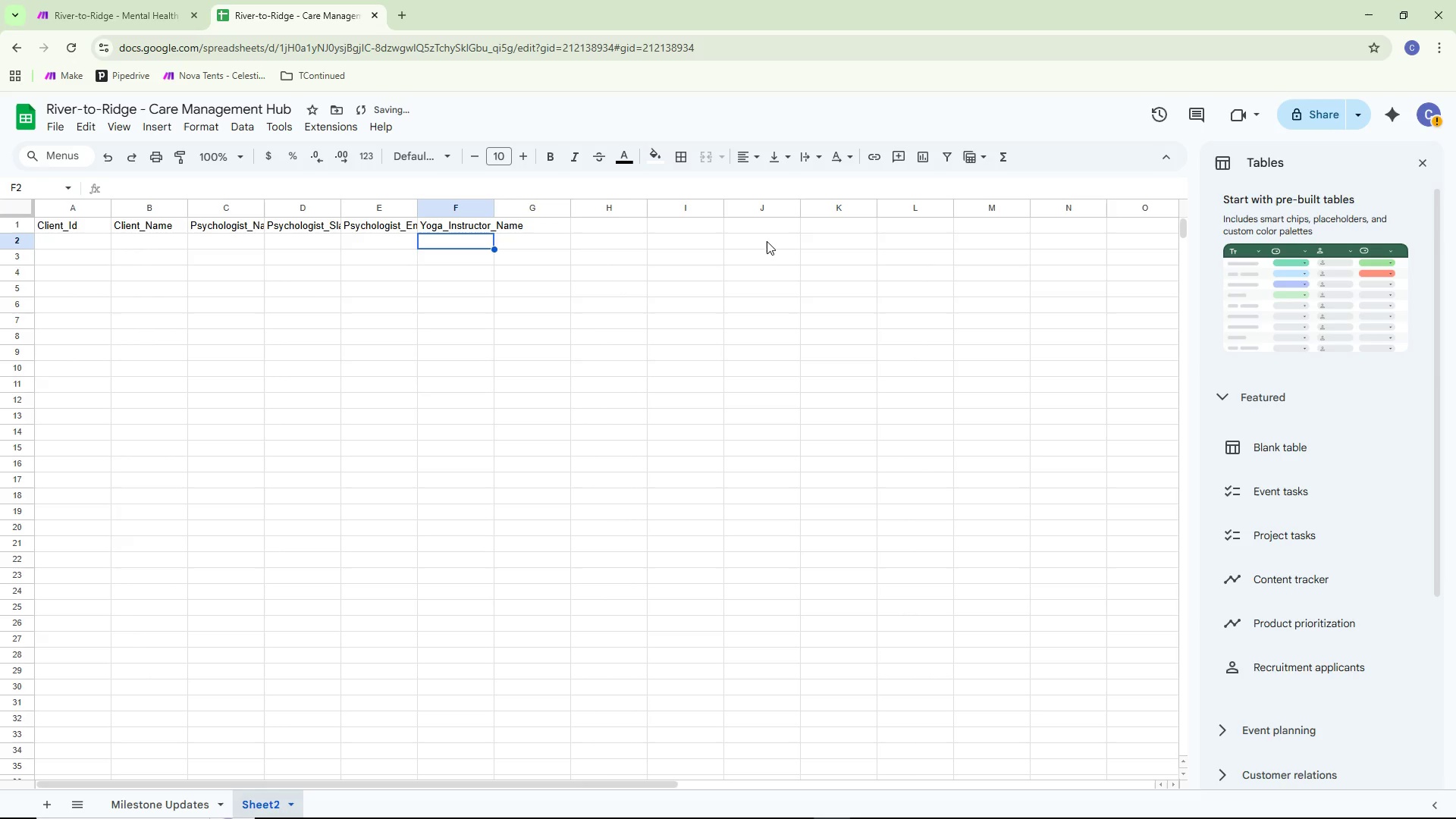 
key(ArrowDown)
 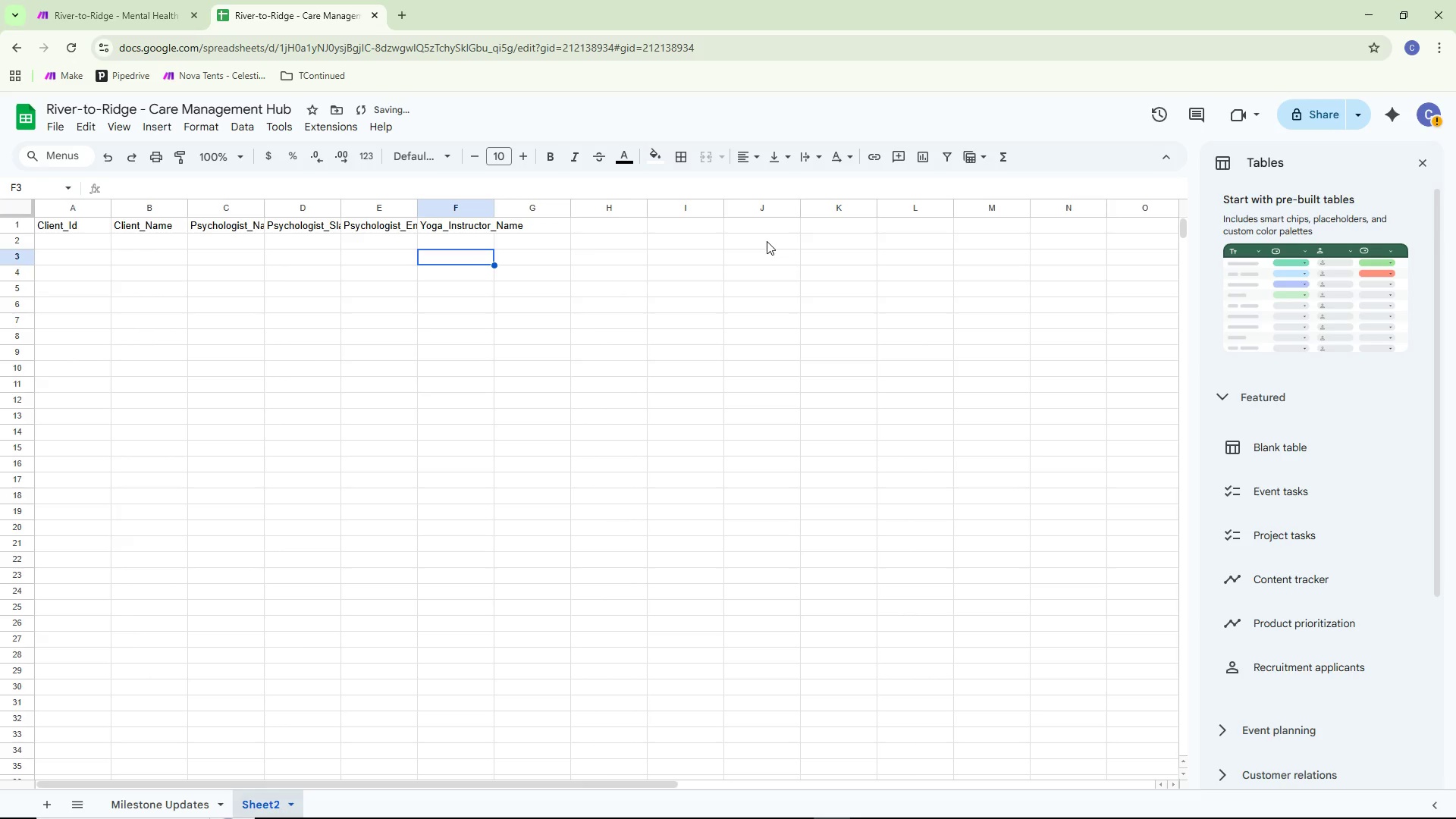 
key(ArrowUp)
 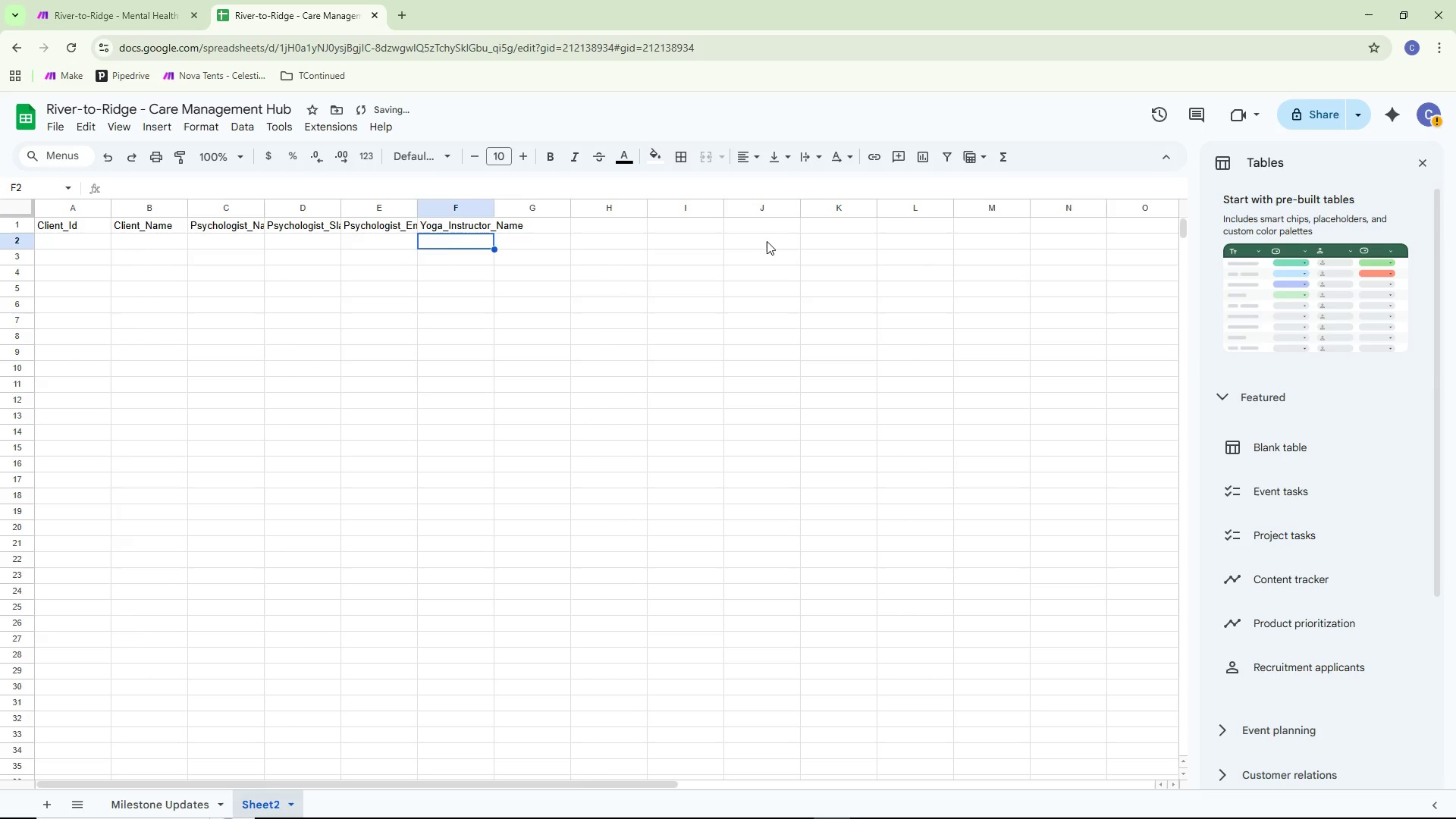 
key(ArrowRight)
 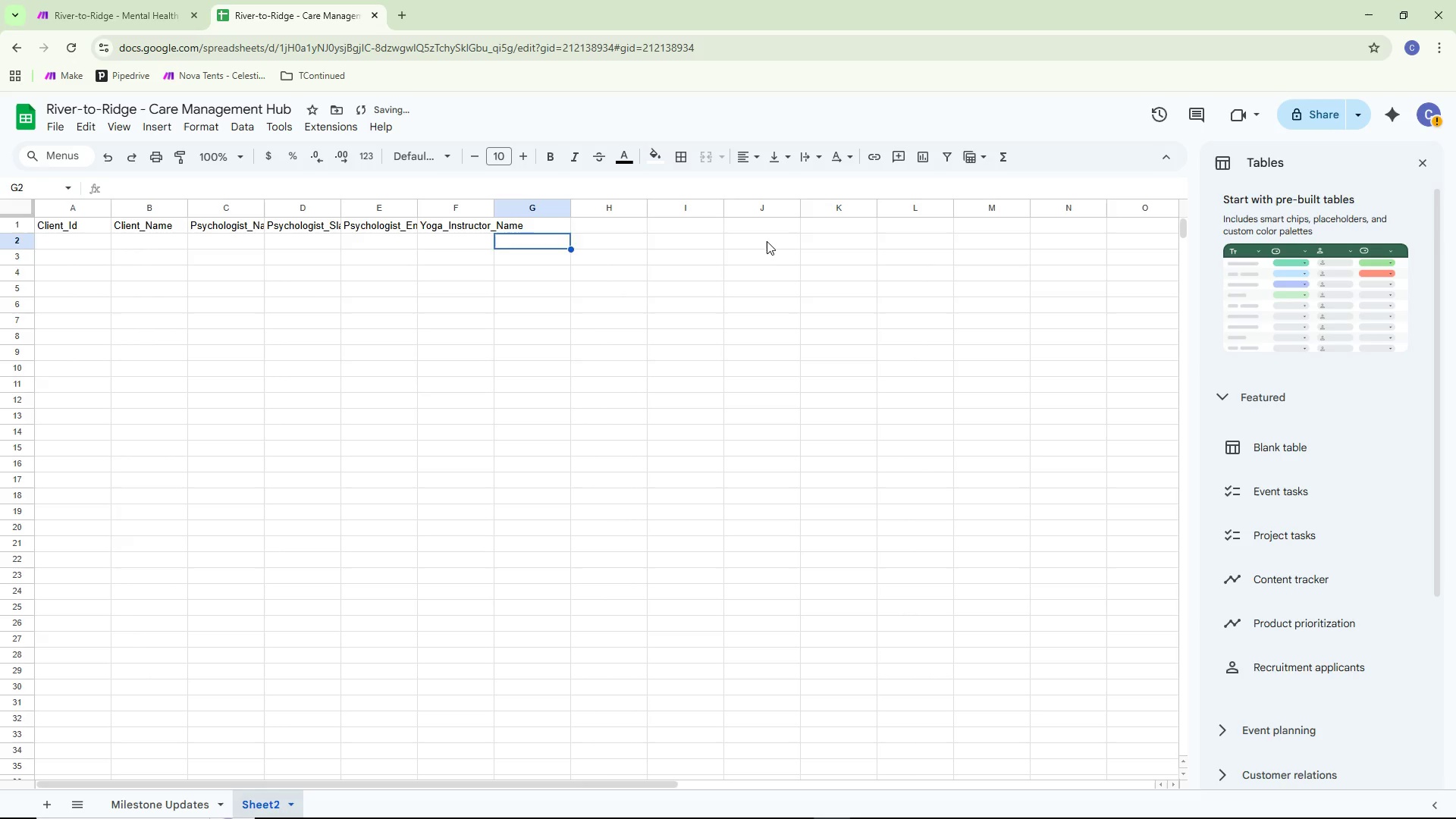 
key(ArrowUp)
 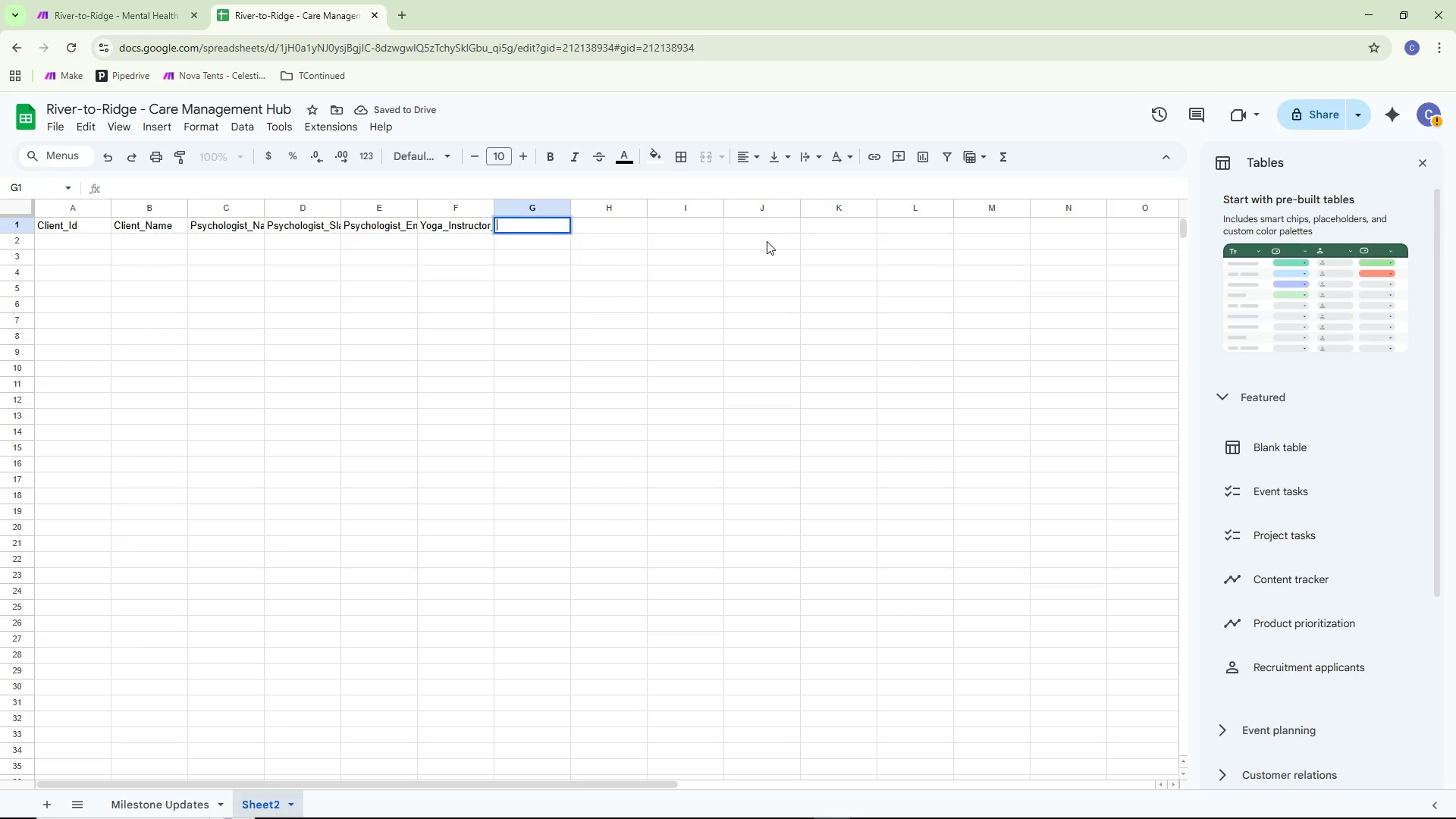 
key(Enter)
 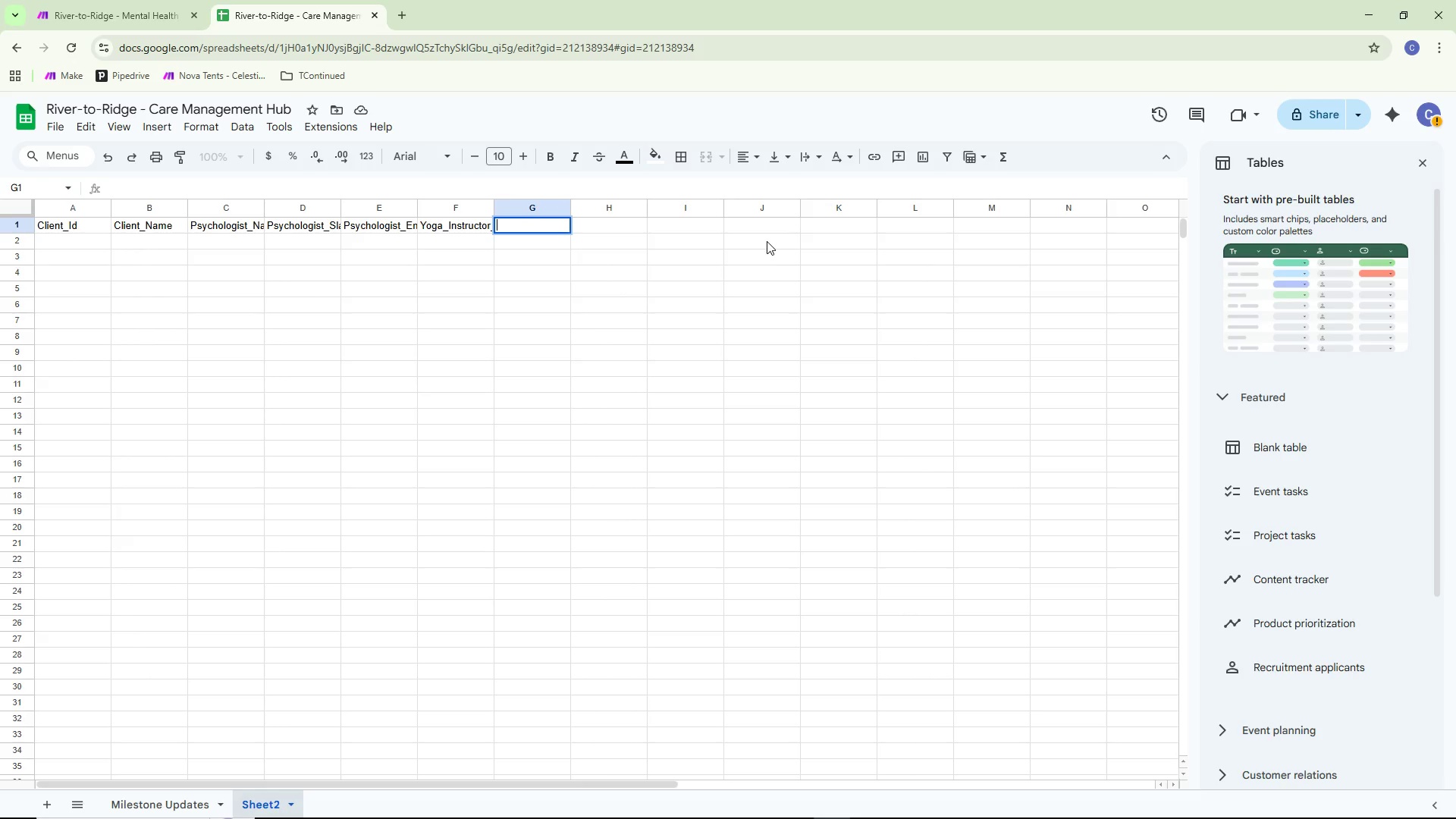 
wait(5.77)
 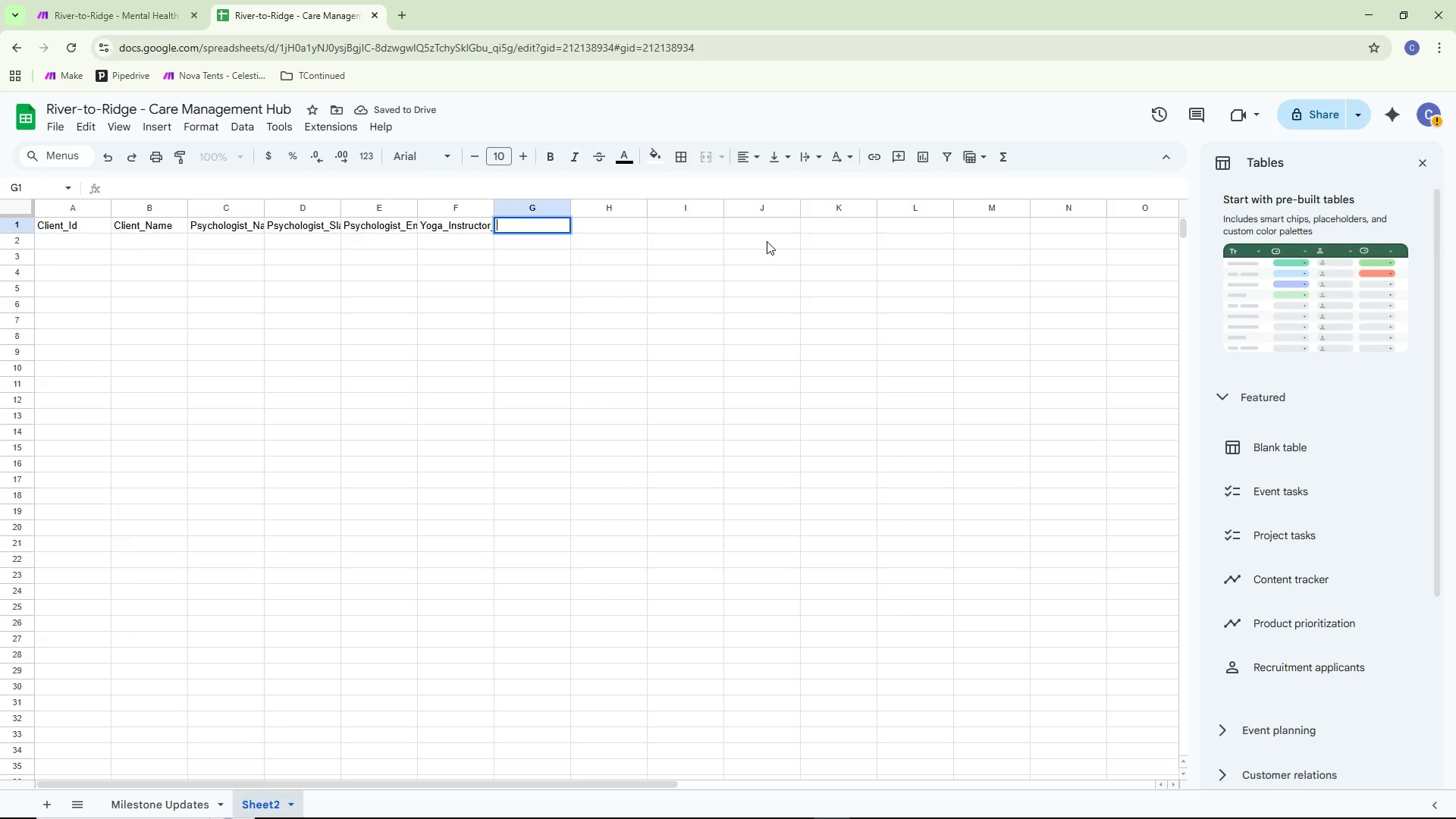 
double_click([455, 231])
 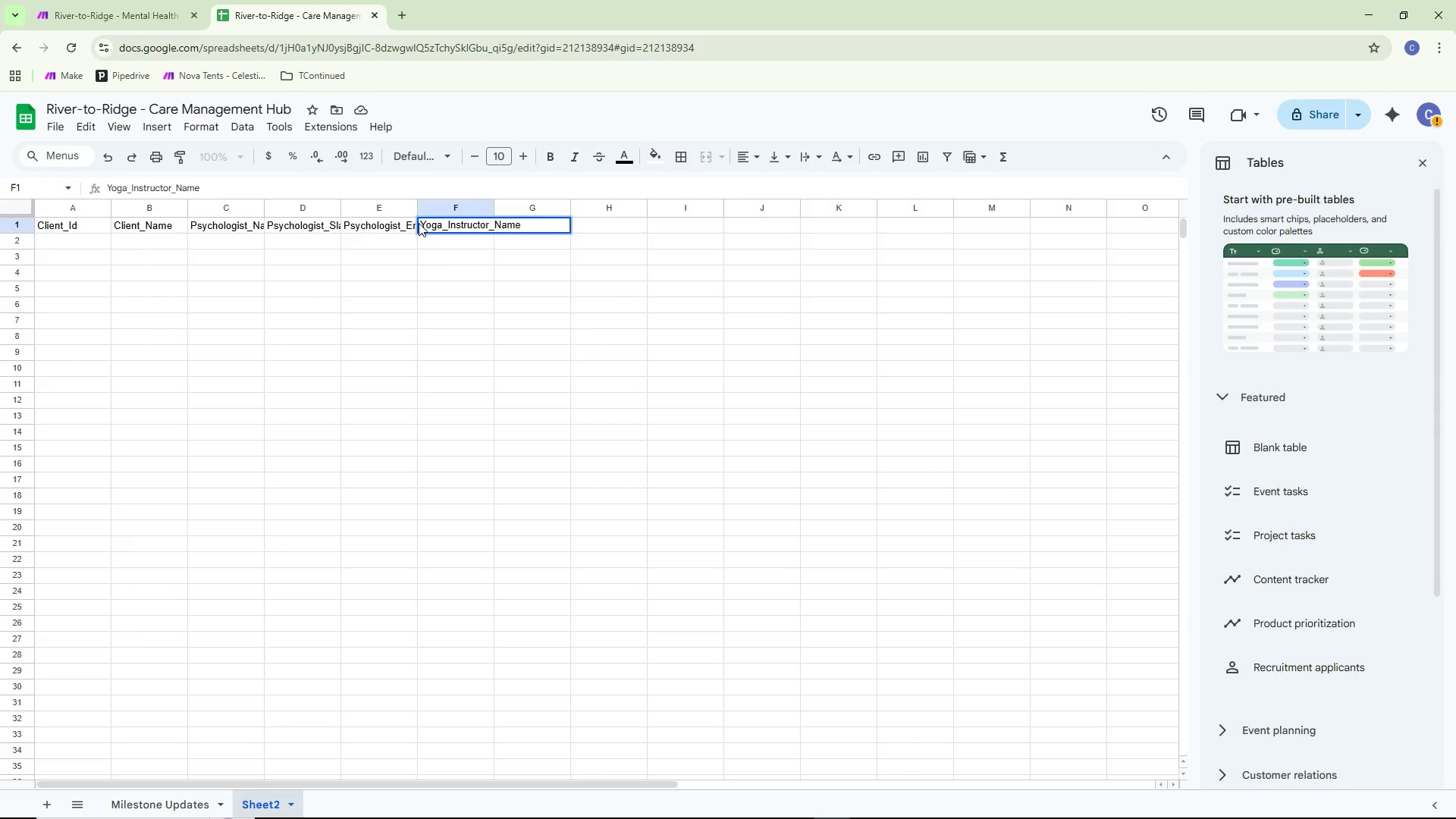 
left_click_drag(start_coordinate=[422, 224], to_coordinate=[491, 233])
 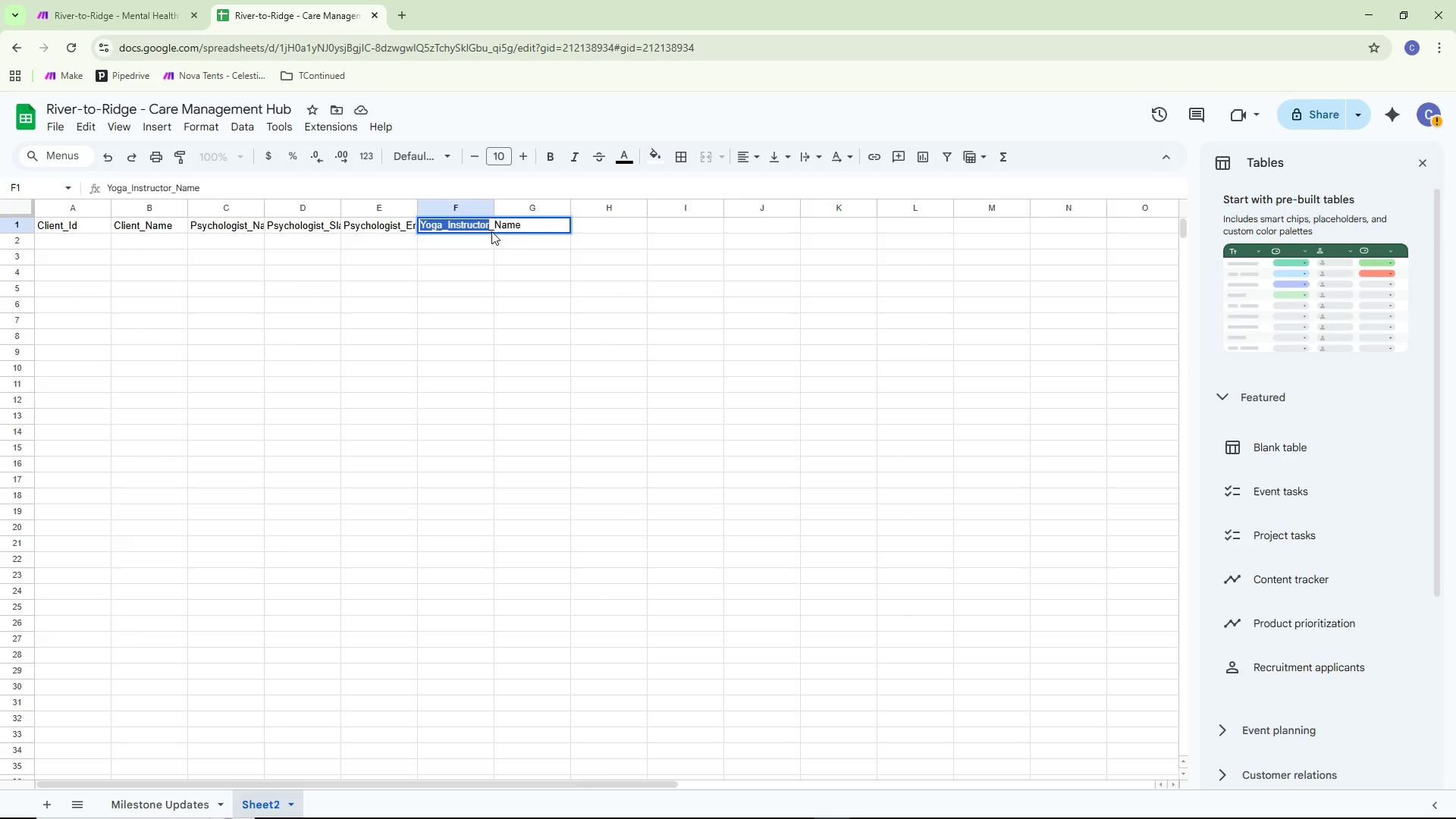 
key(Control+ControlLeft)
 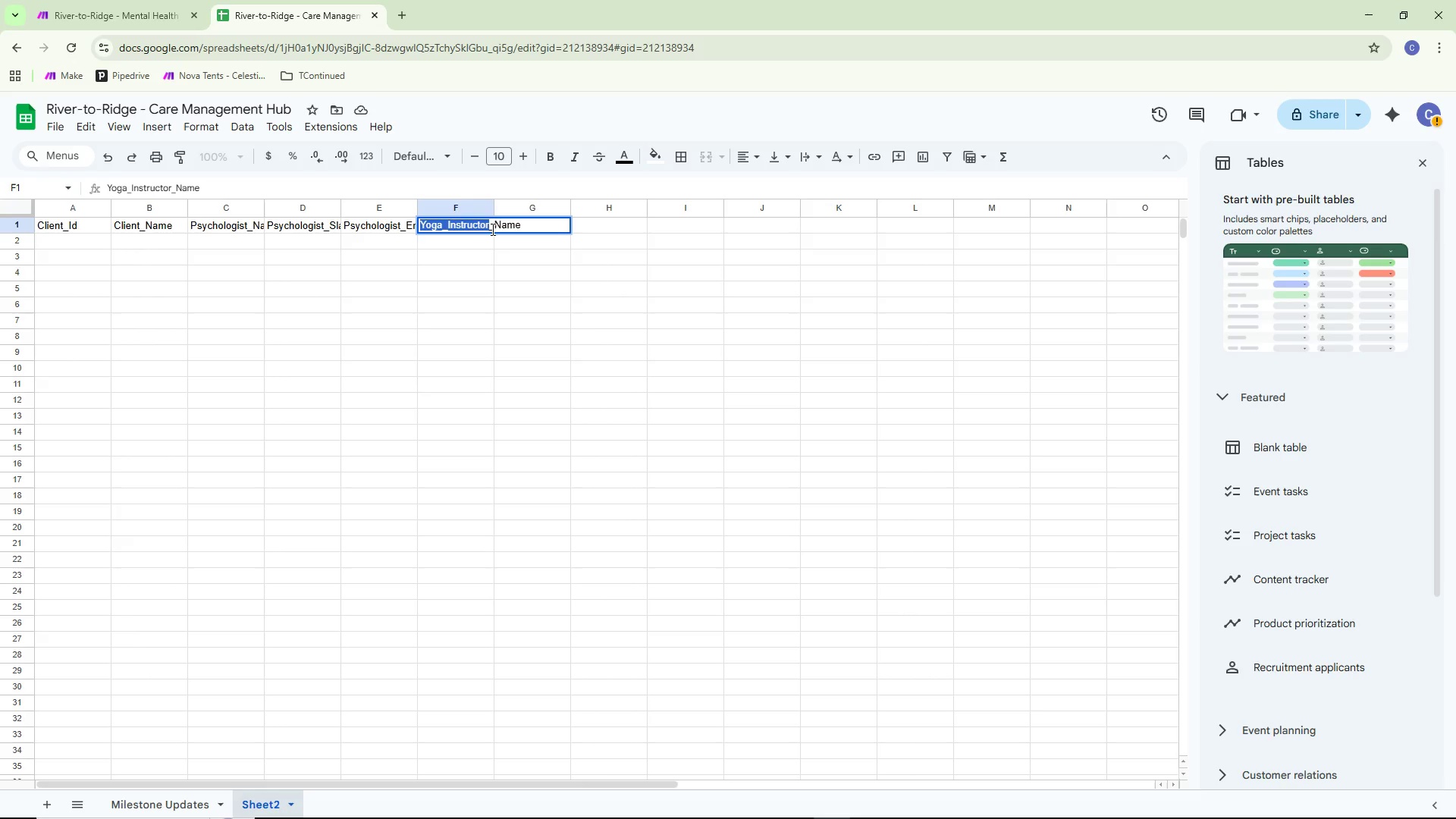 
key(Control+C)
 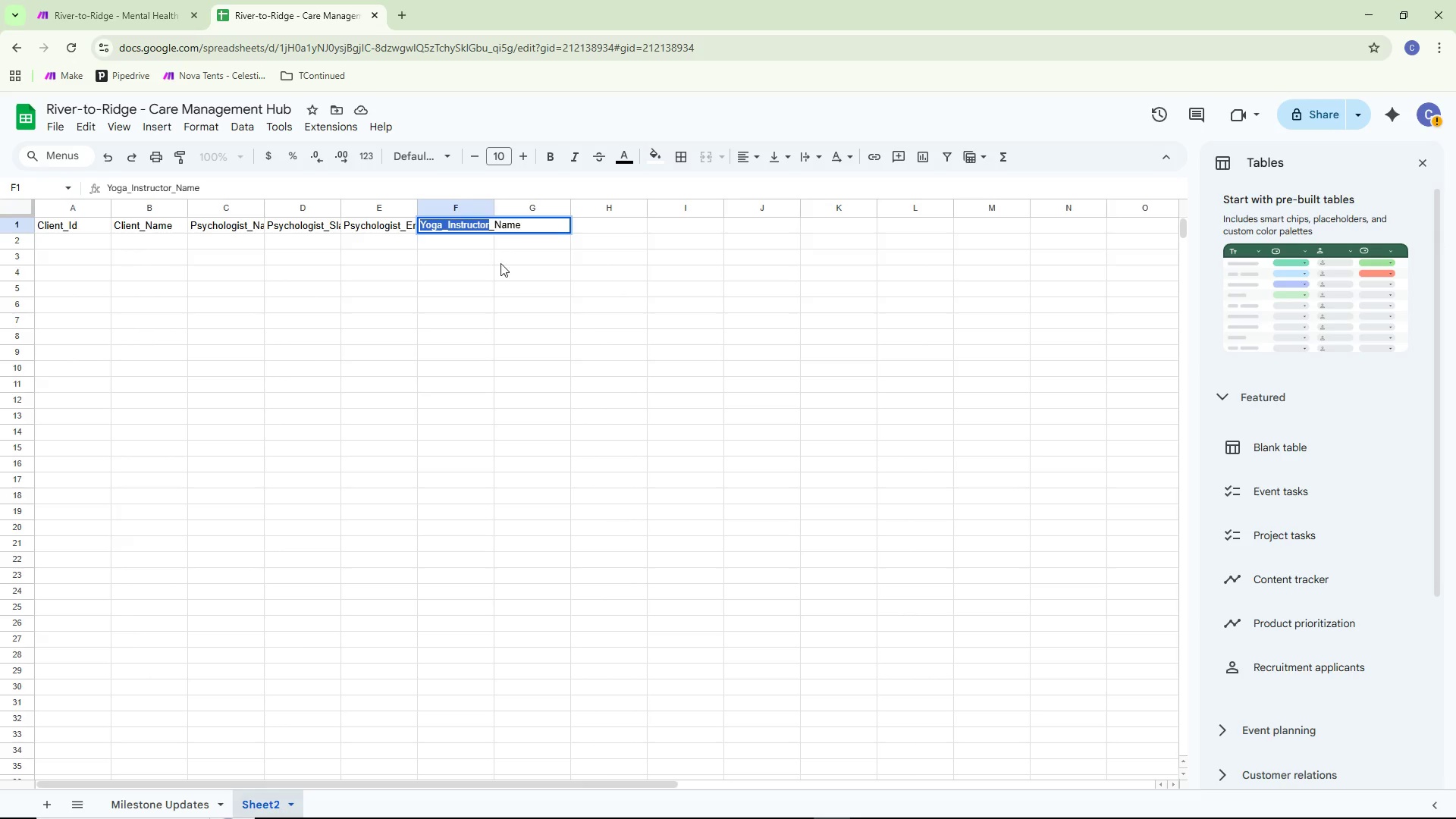 
left_click([503, 265])
 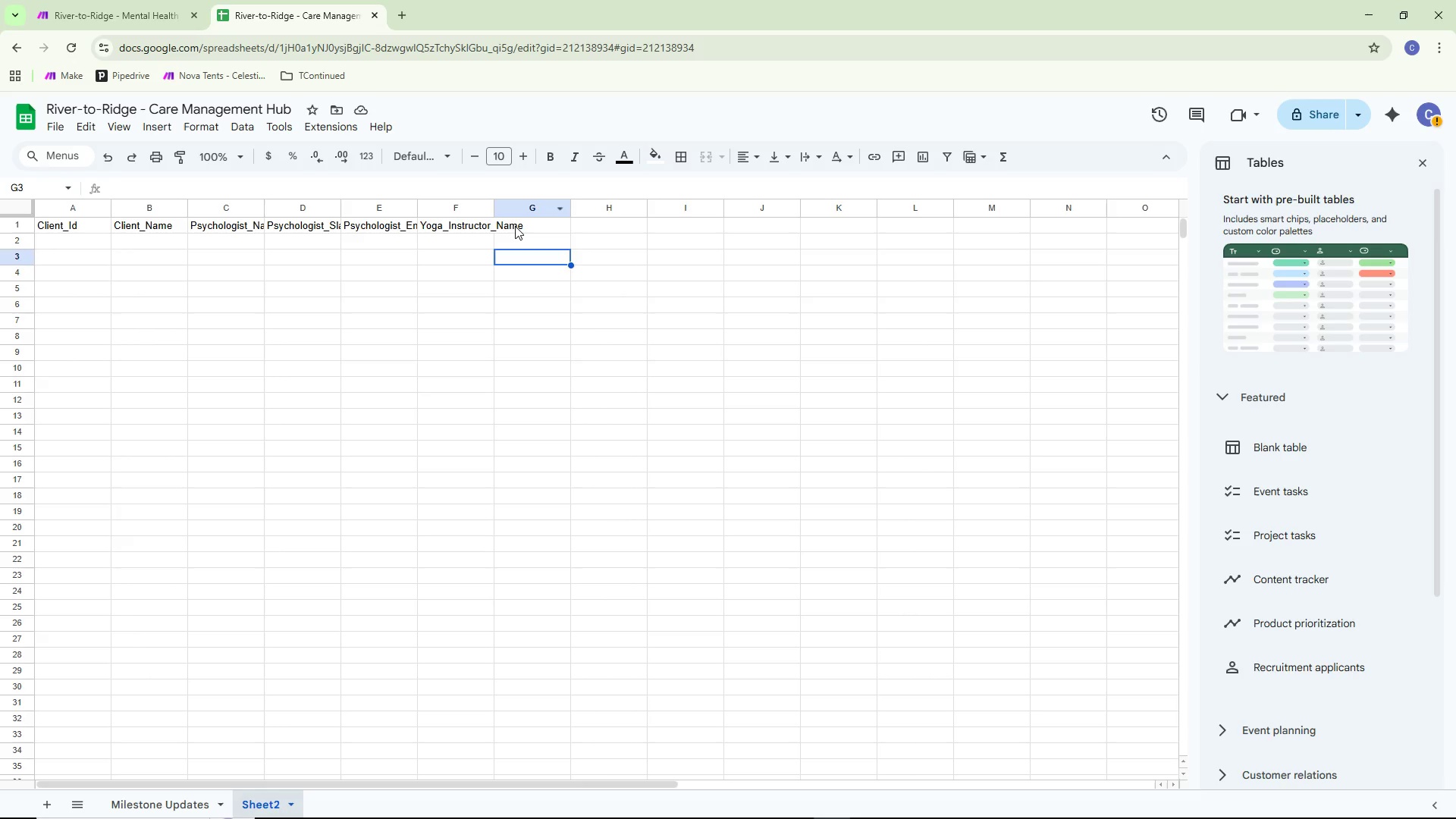 
double_click([516, 226])
 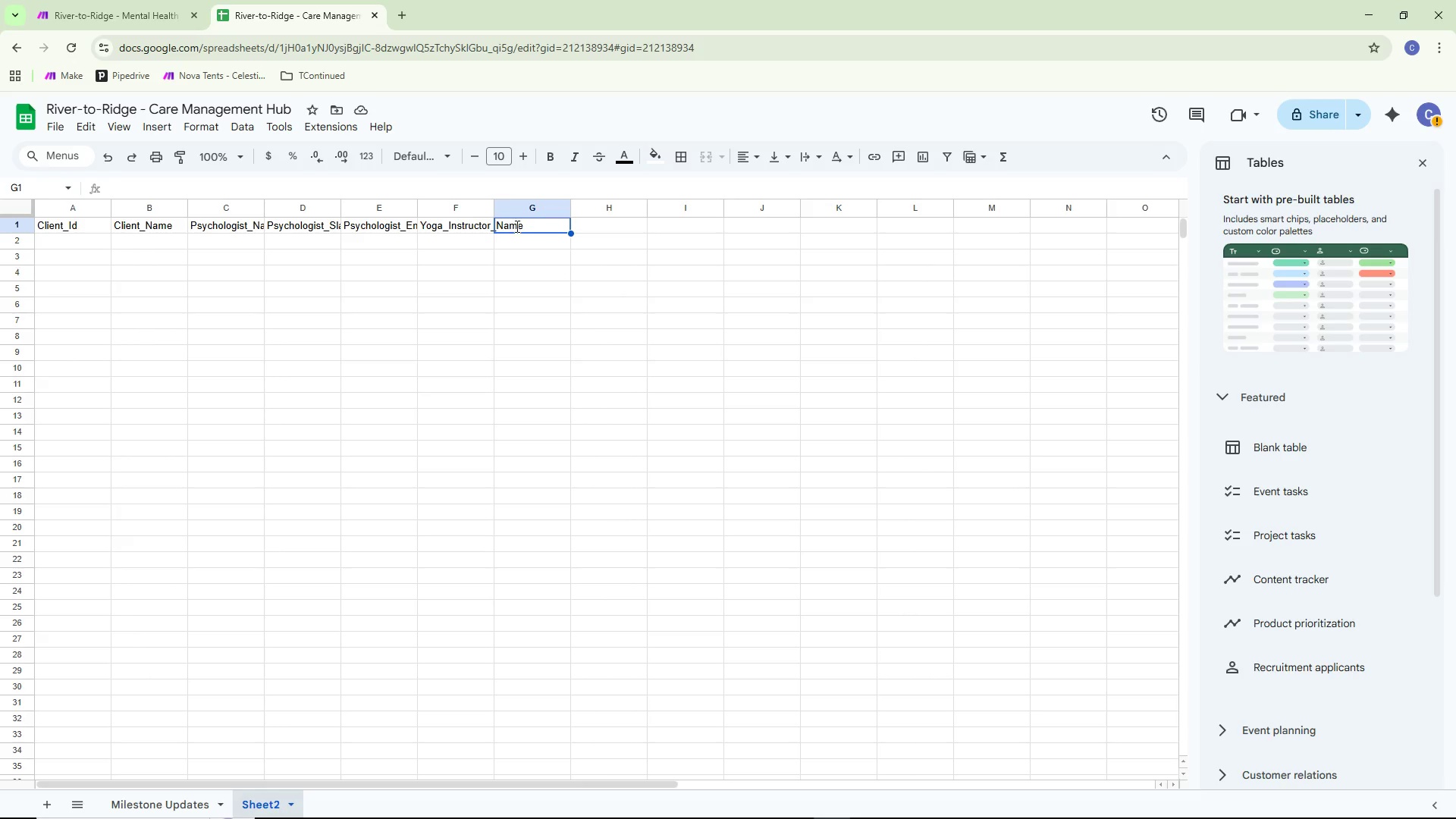 
key(Control+ControlLeft)
 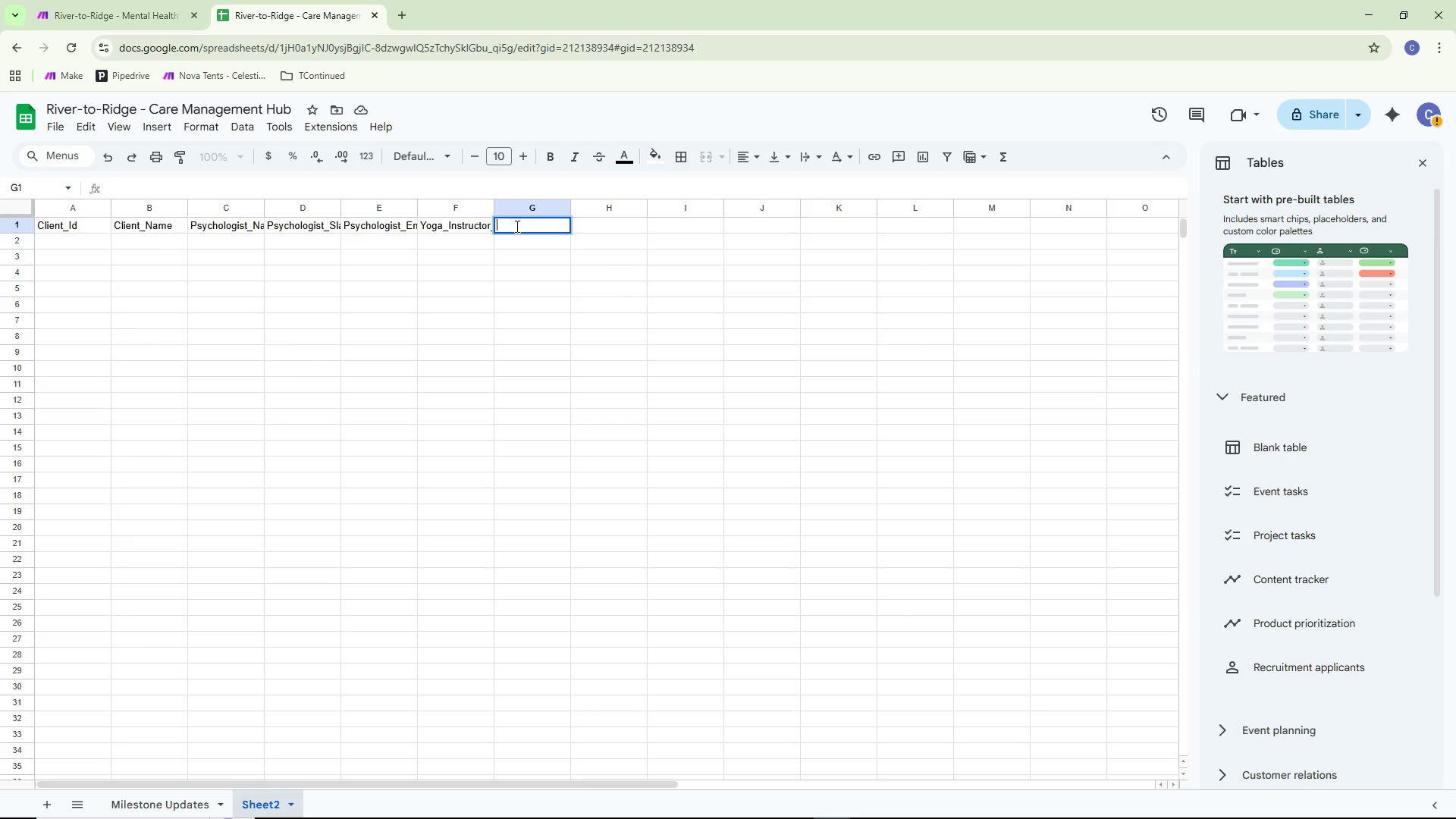 
key(Control+V)
 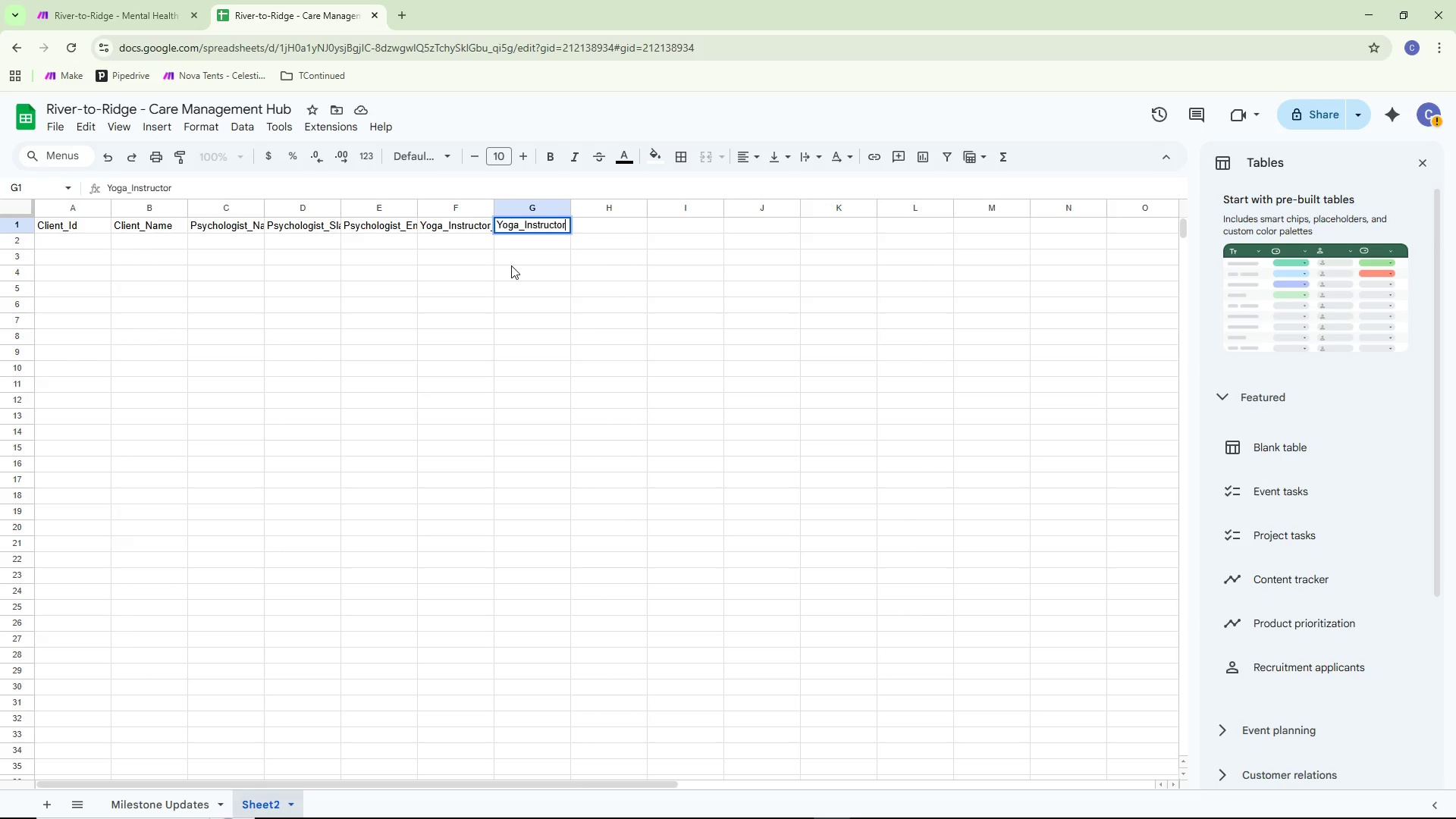 
wait(6.38)
 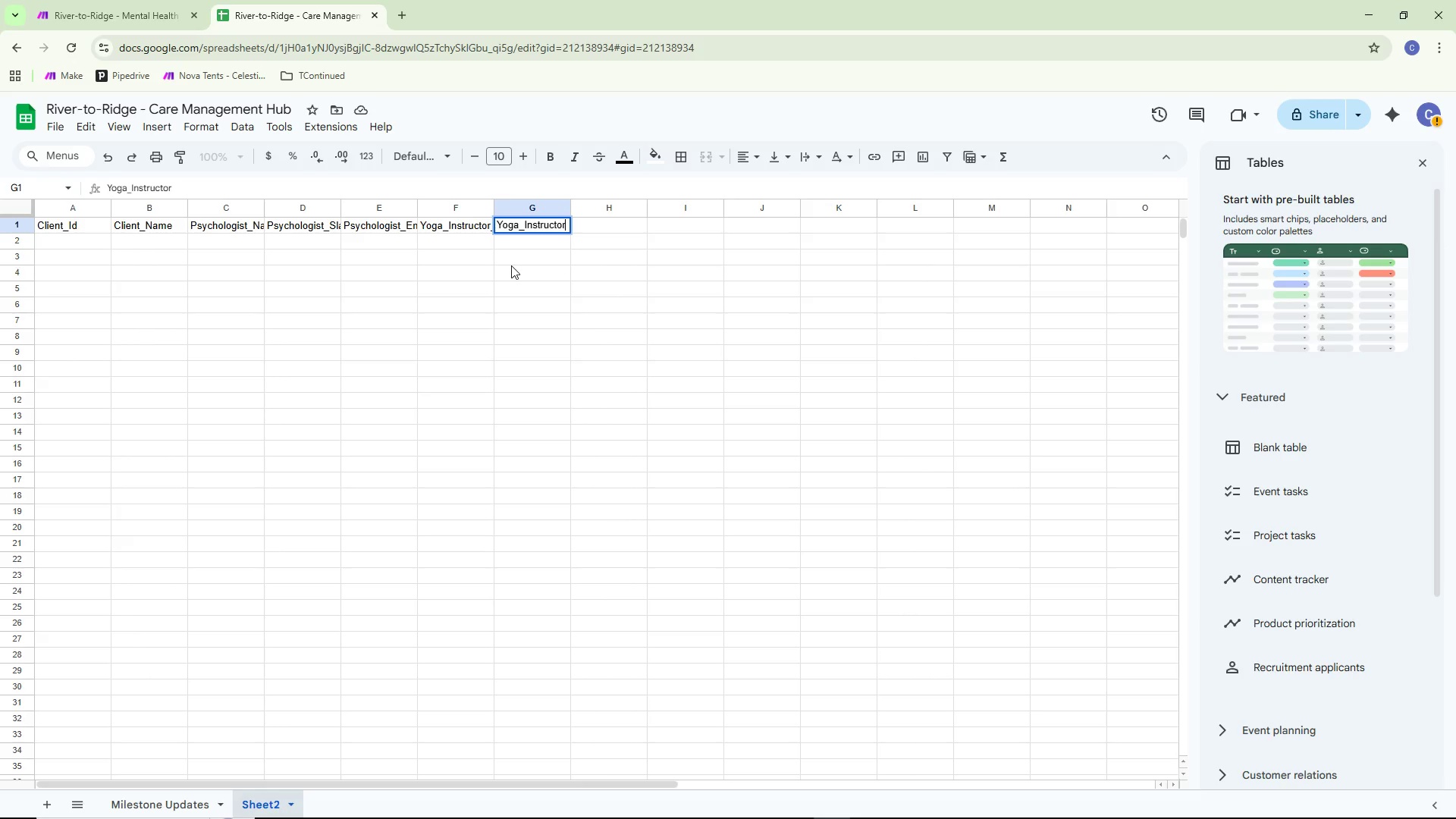 
type(_Slack)
 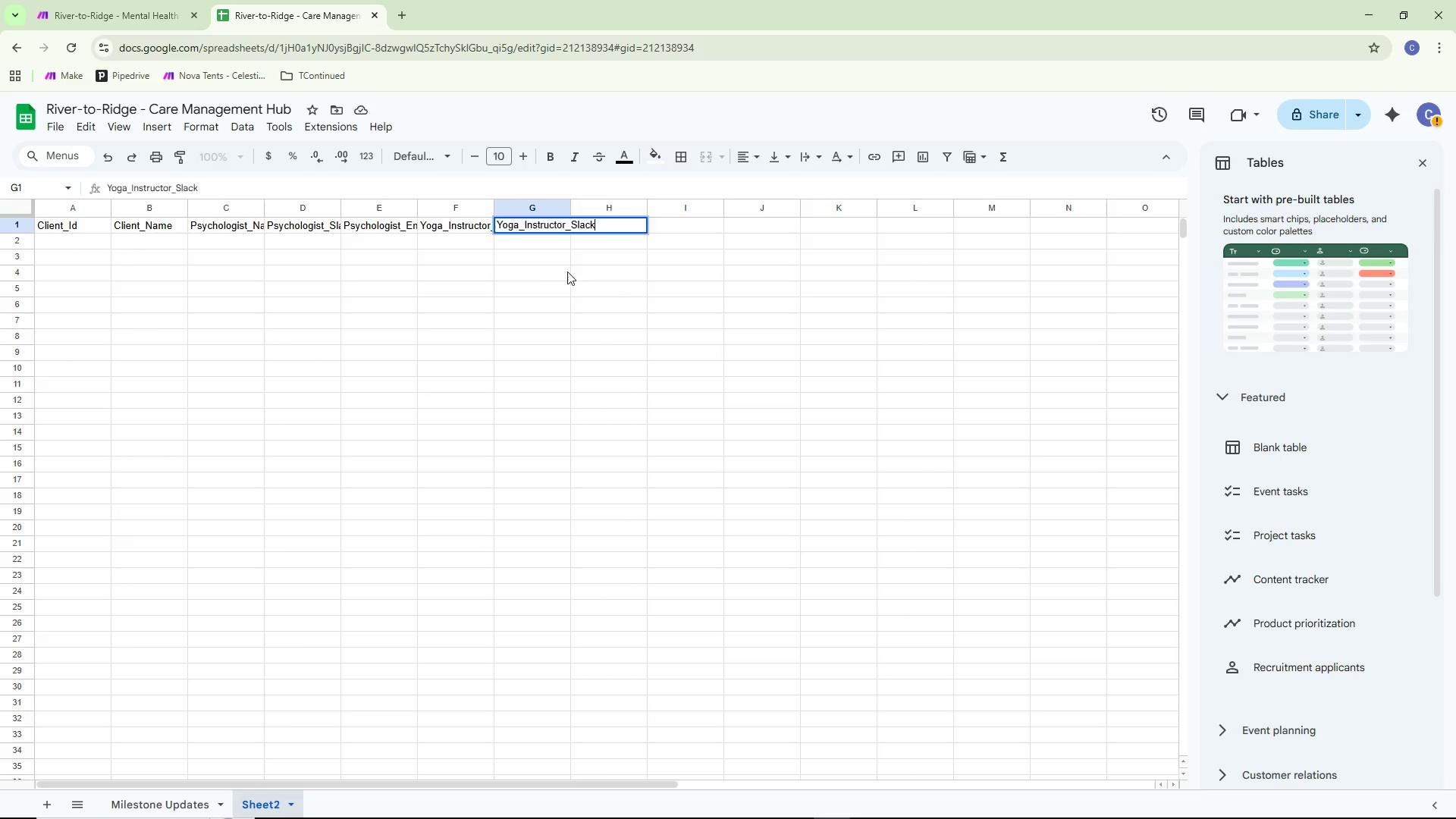 
double_click([609, 226])
 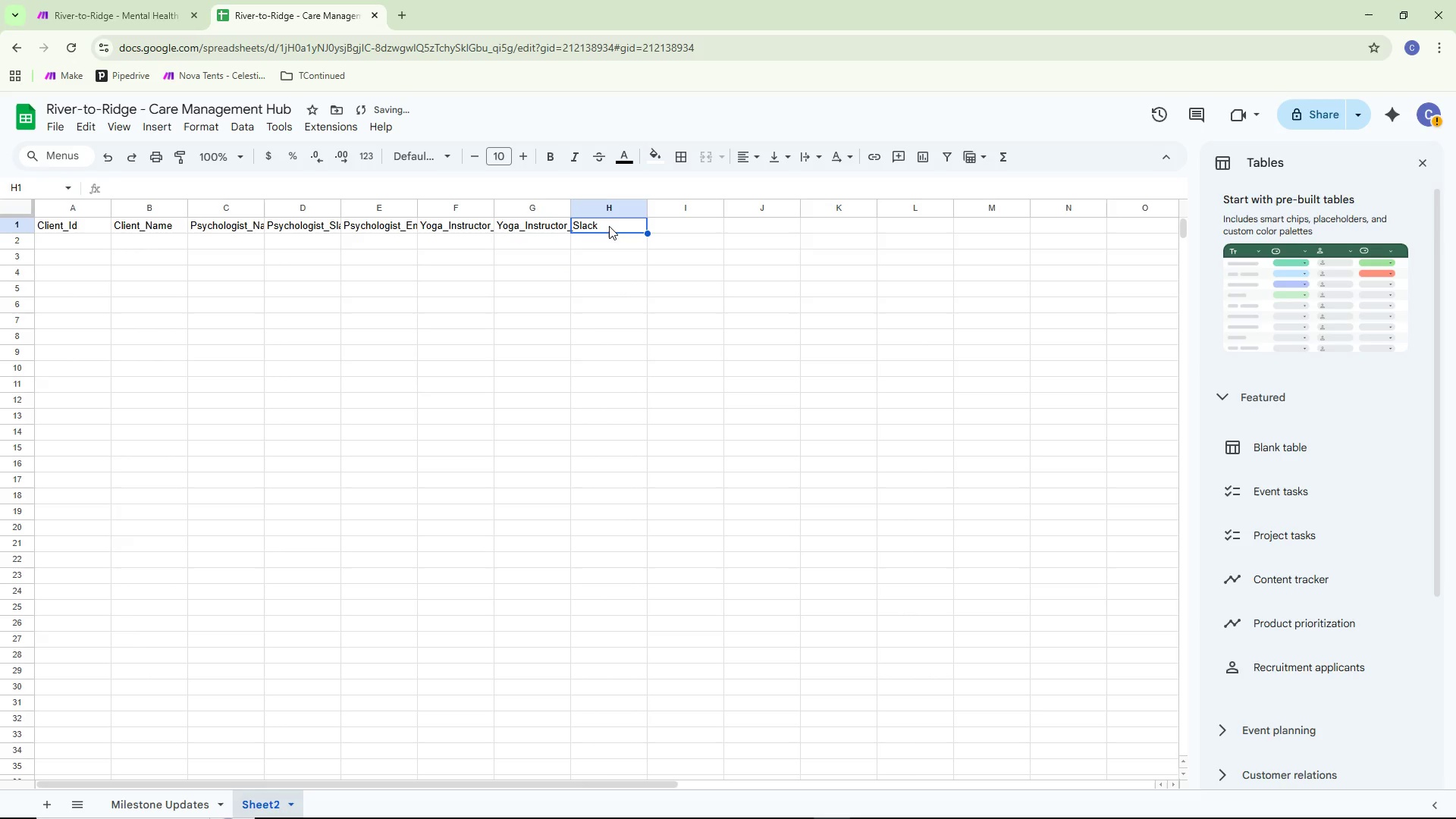 
triple_click([609, 226])
 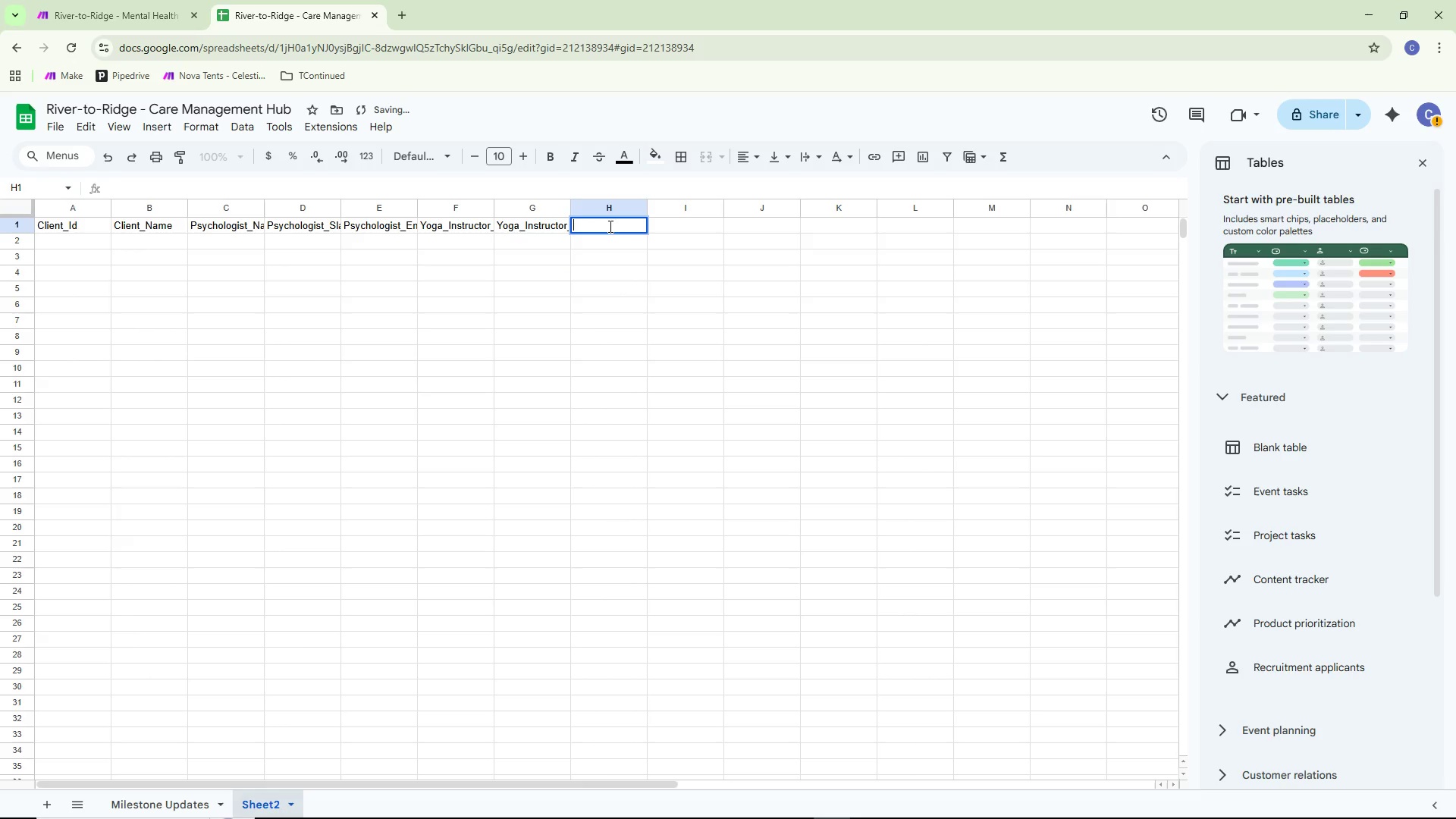 
key(Control+ControlLeft)
 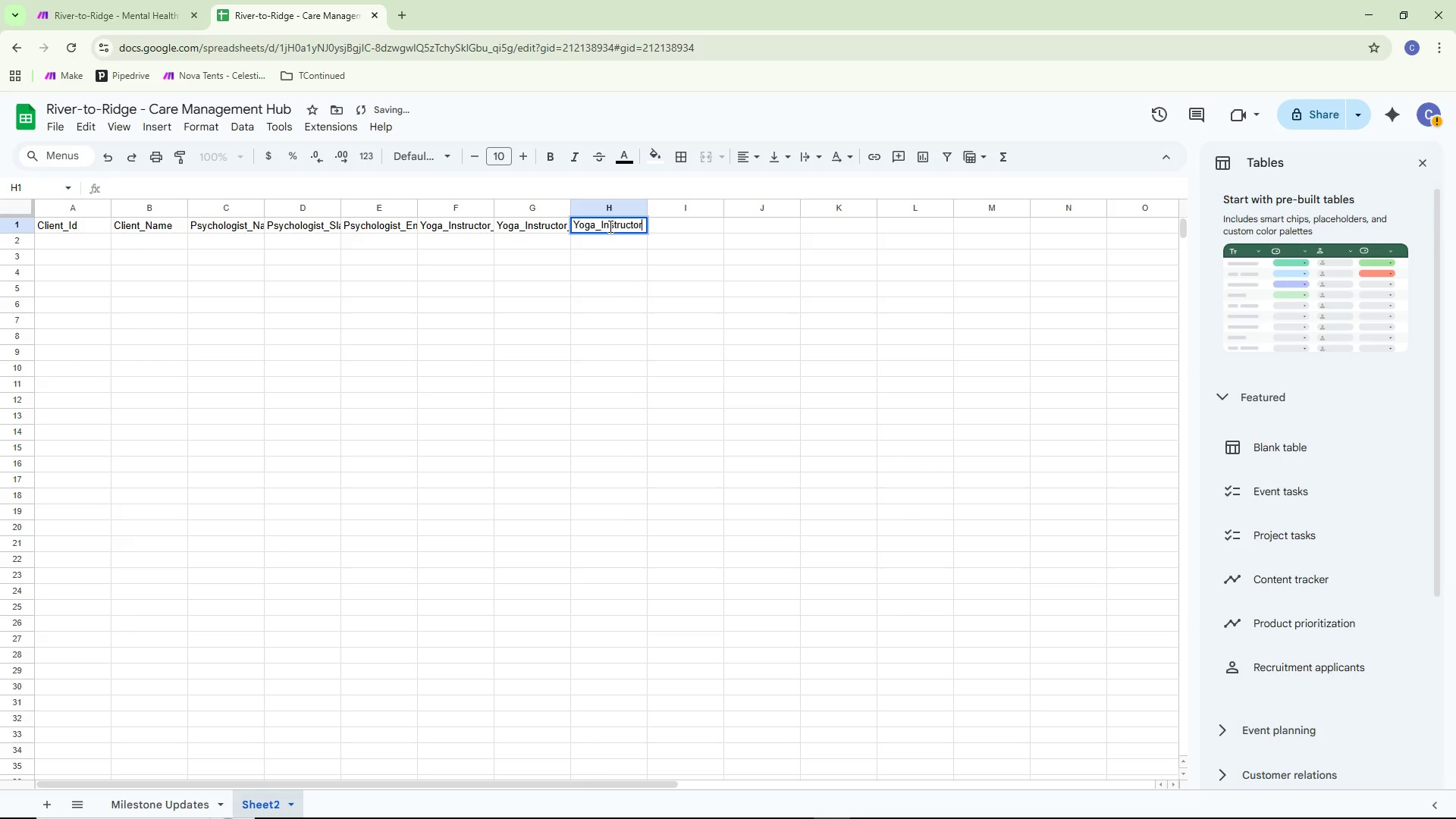 
key(Control+V)
 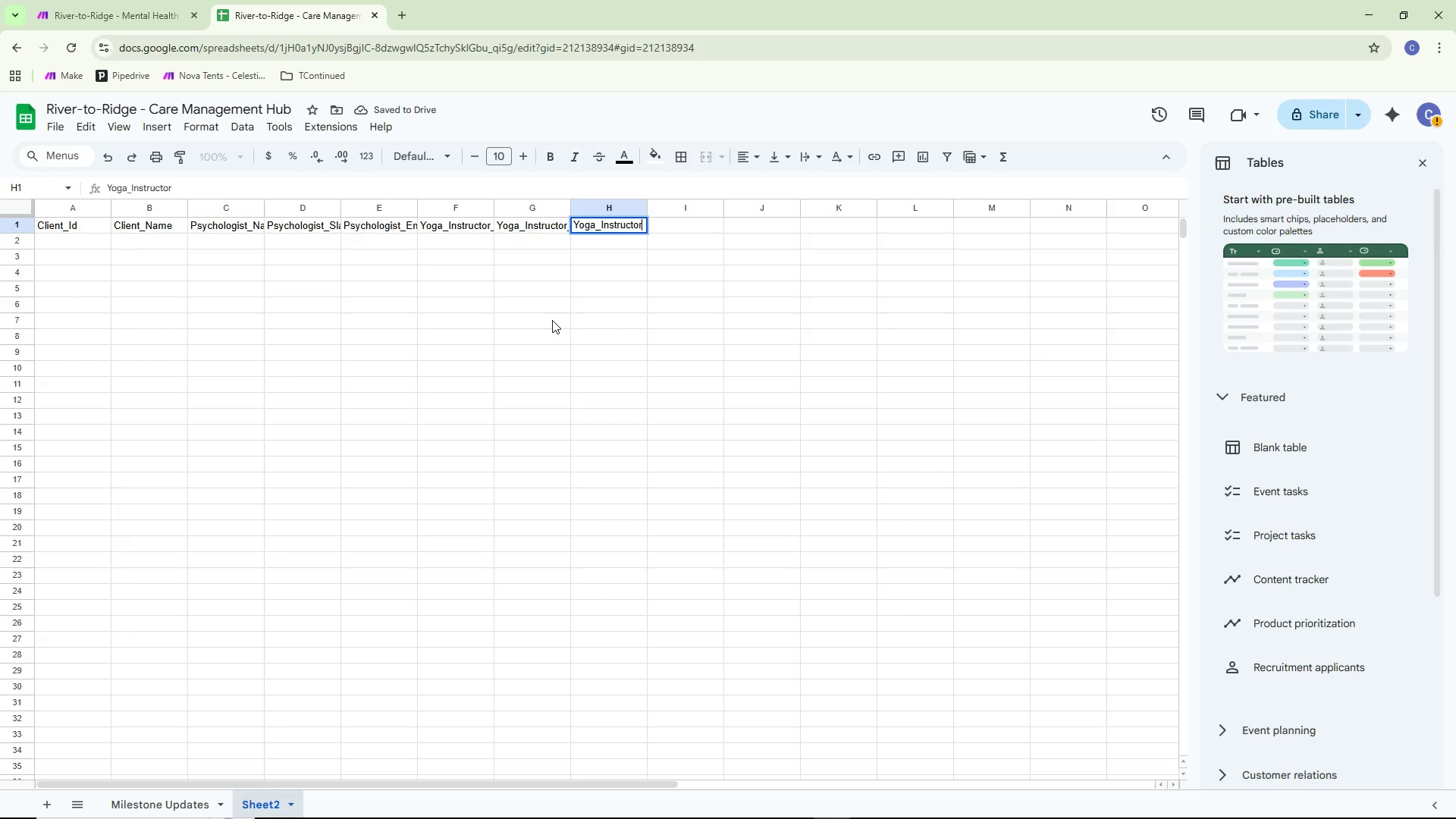 
type(_+)
key(Backspace)
key(Backspace)
type(_Email)
 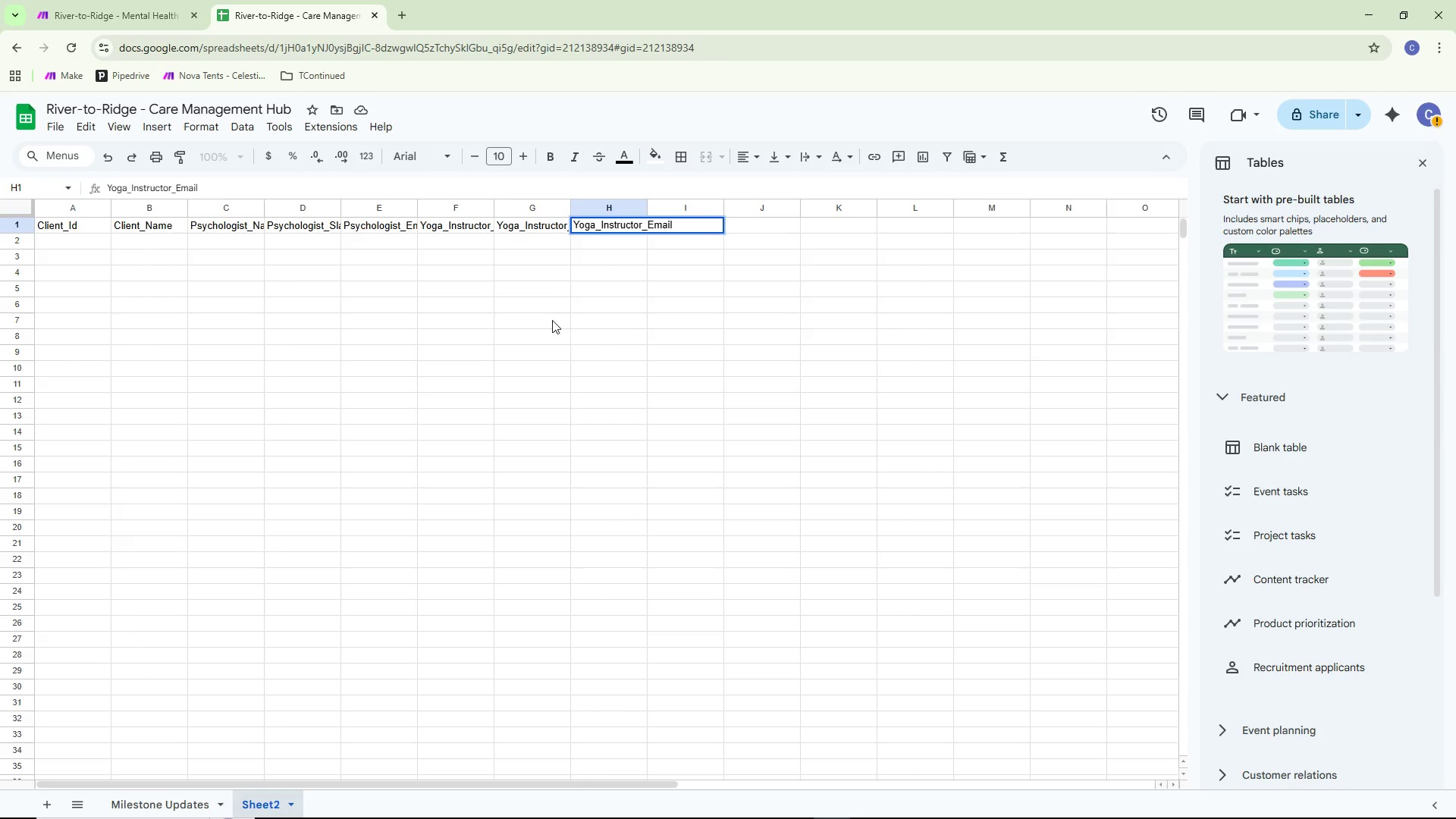 
left_click([558, 293])
 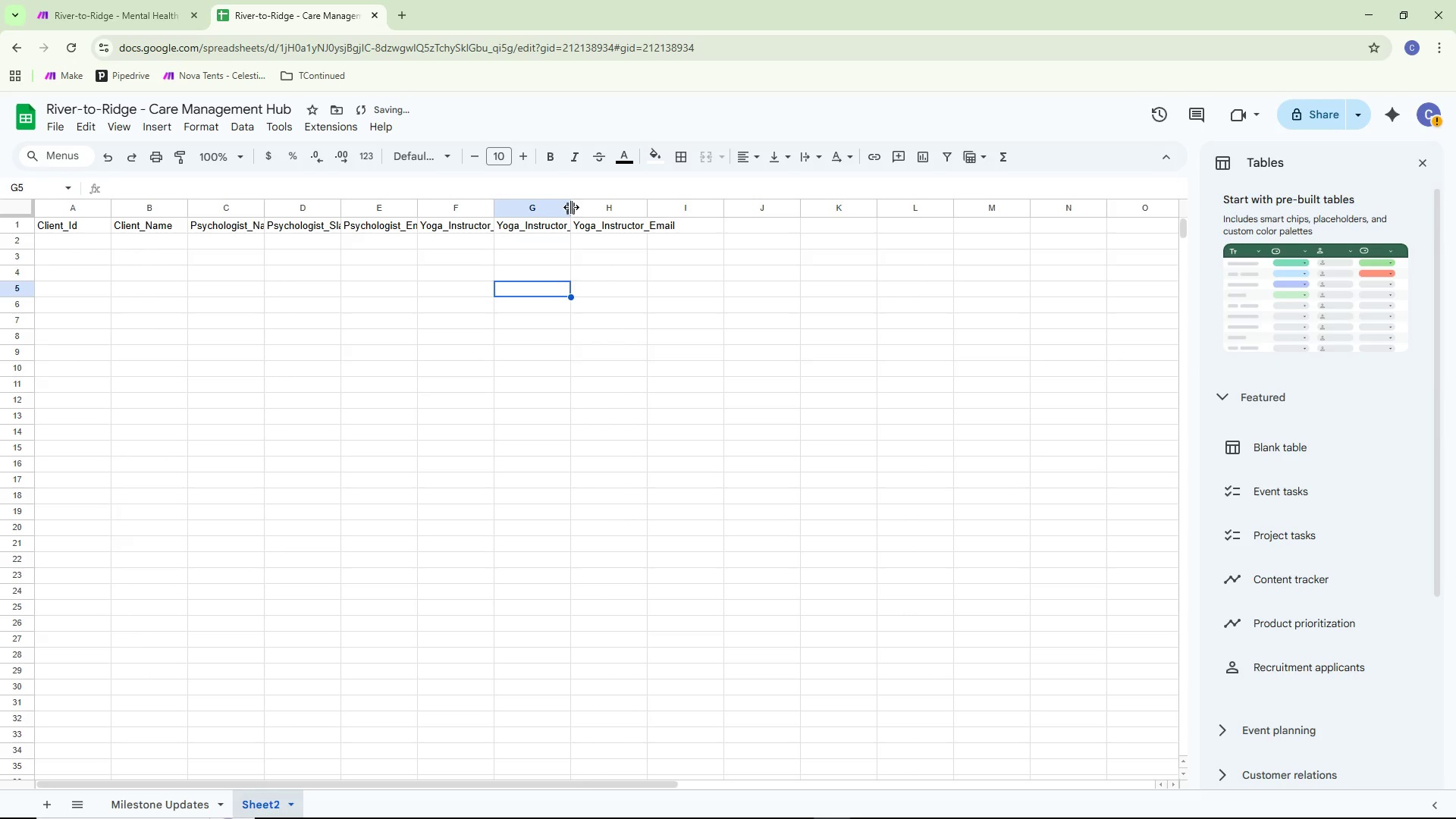 
double_click([571, 206])
 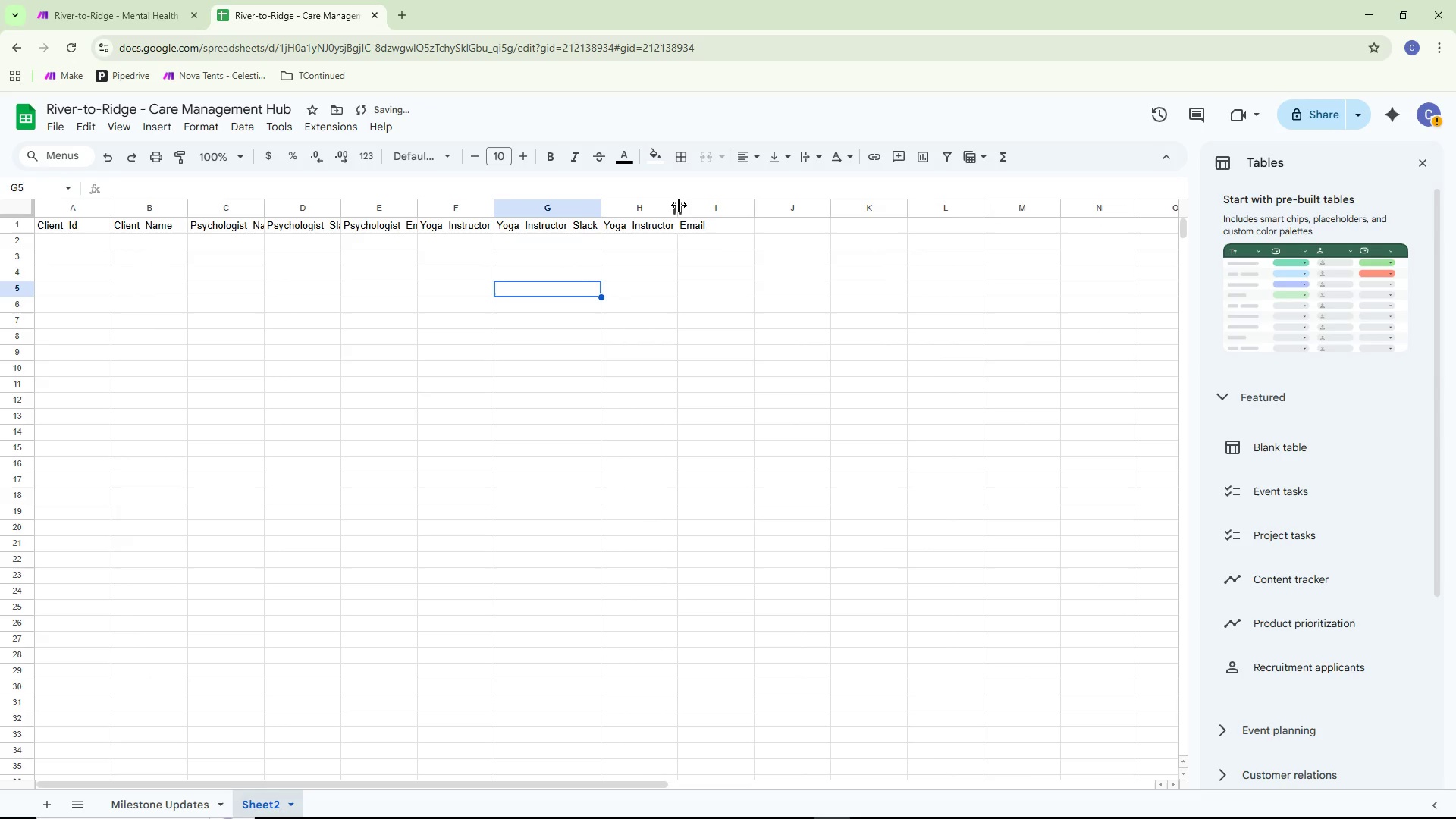 
double_click([733, 225])
 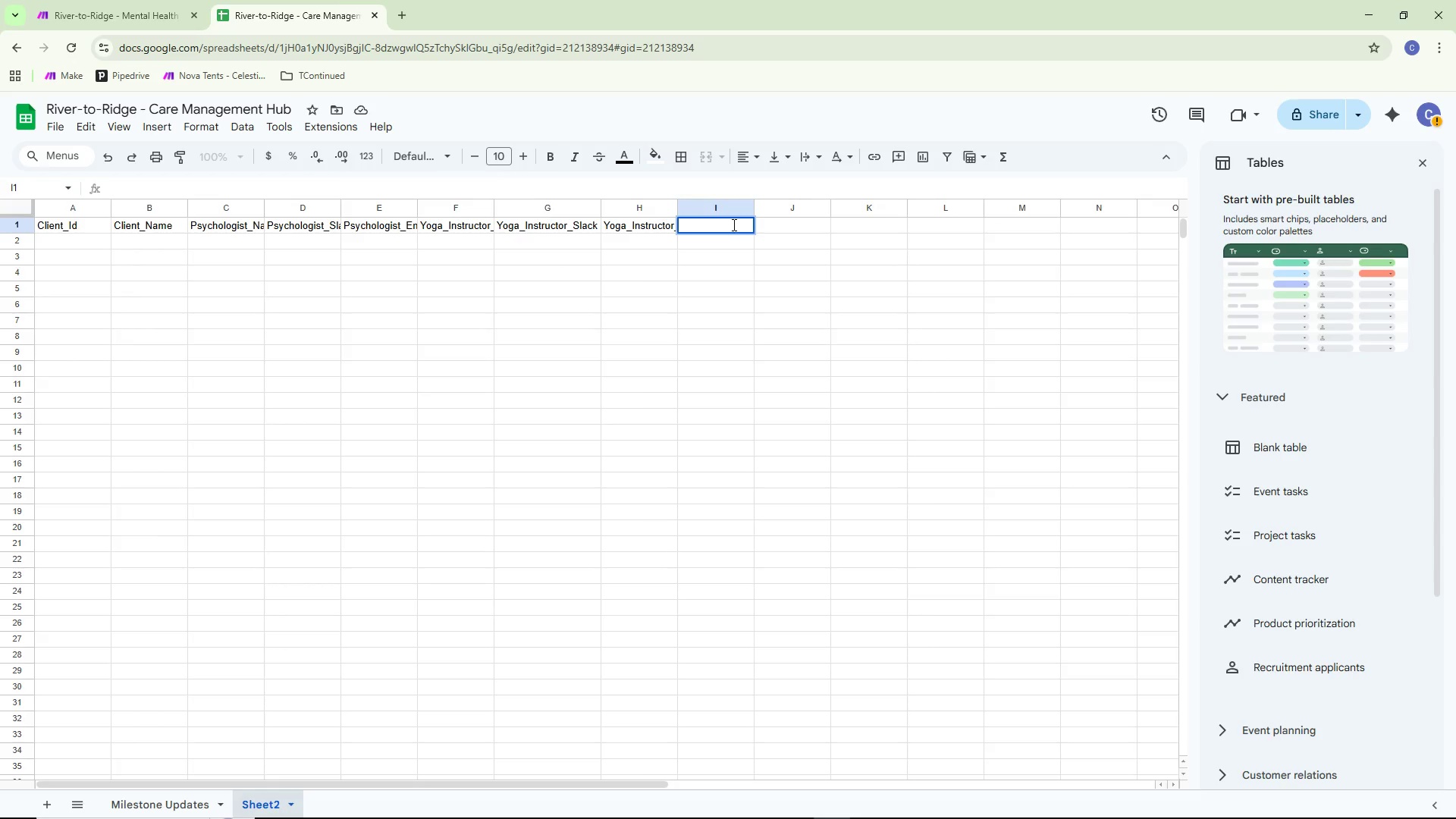 
type(Recovery_Coach)
 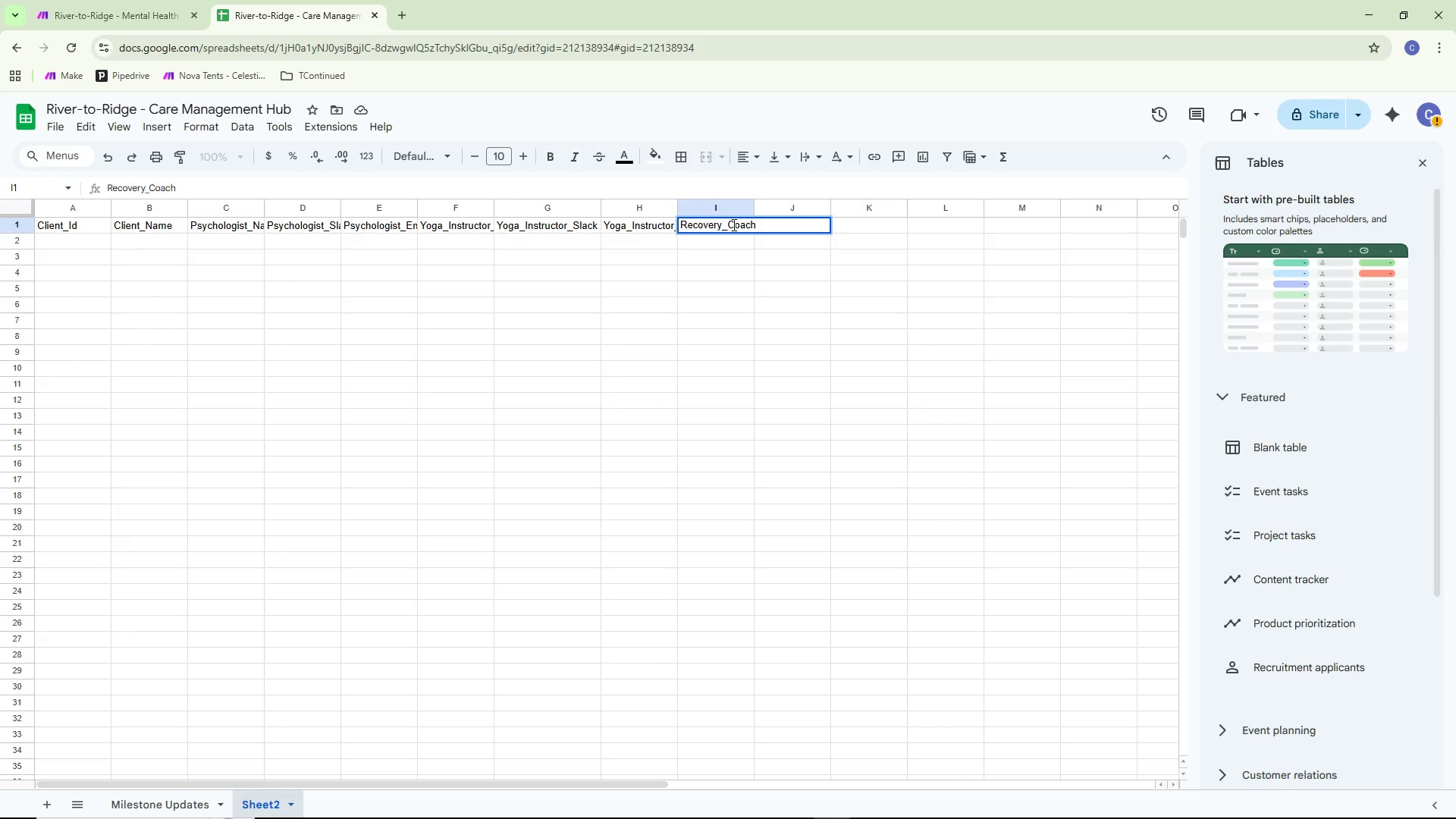 
wait(5.42)
 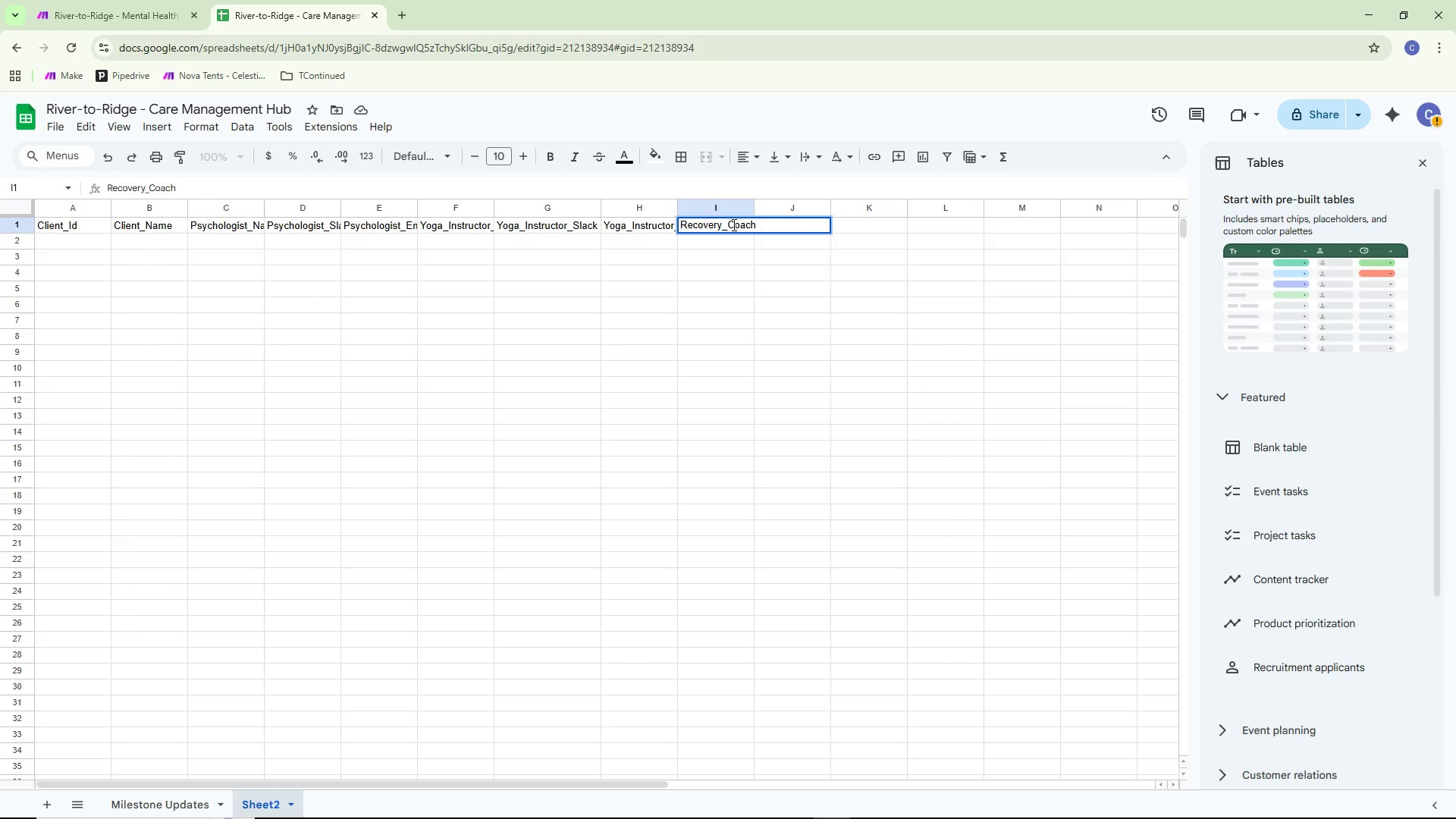 
type(_Name)
 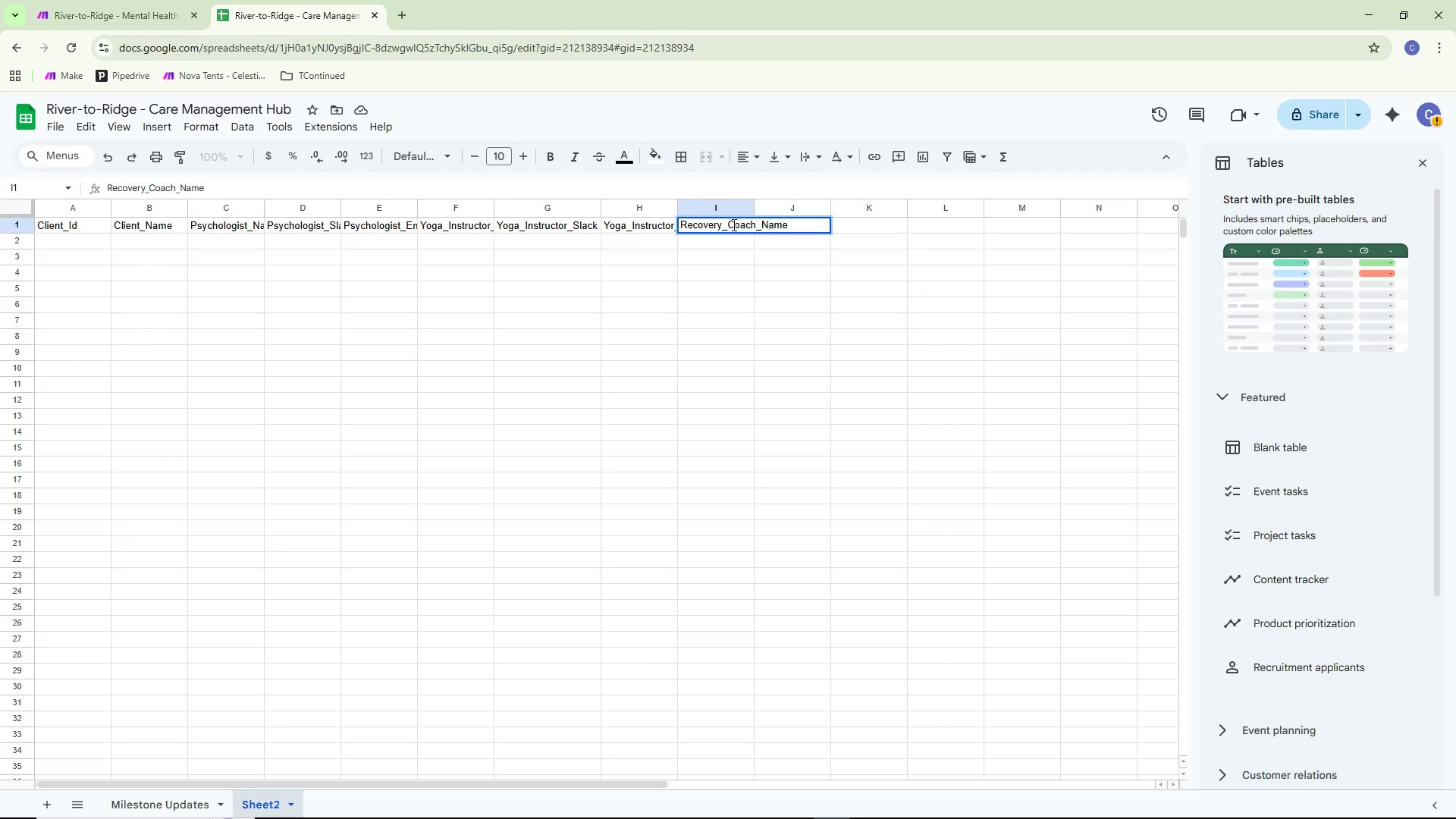 
left_click([754, 305])
 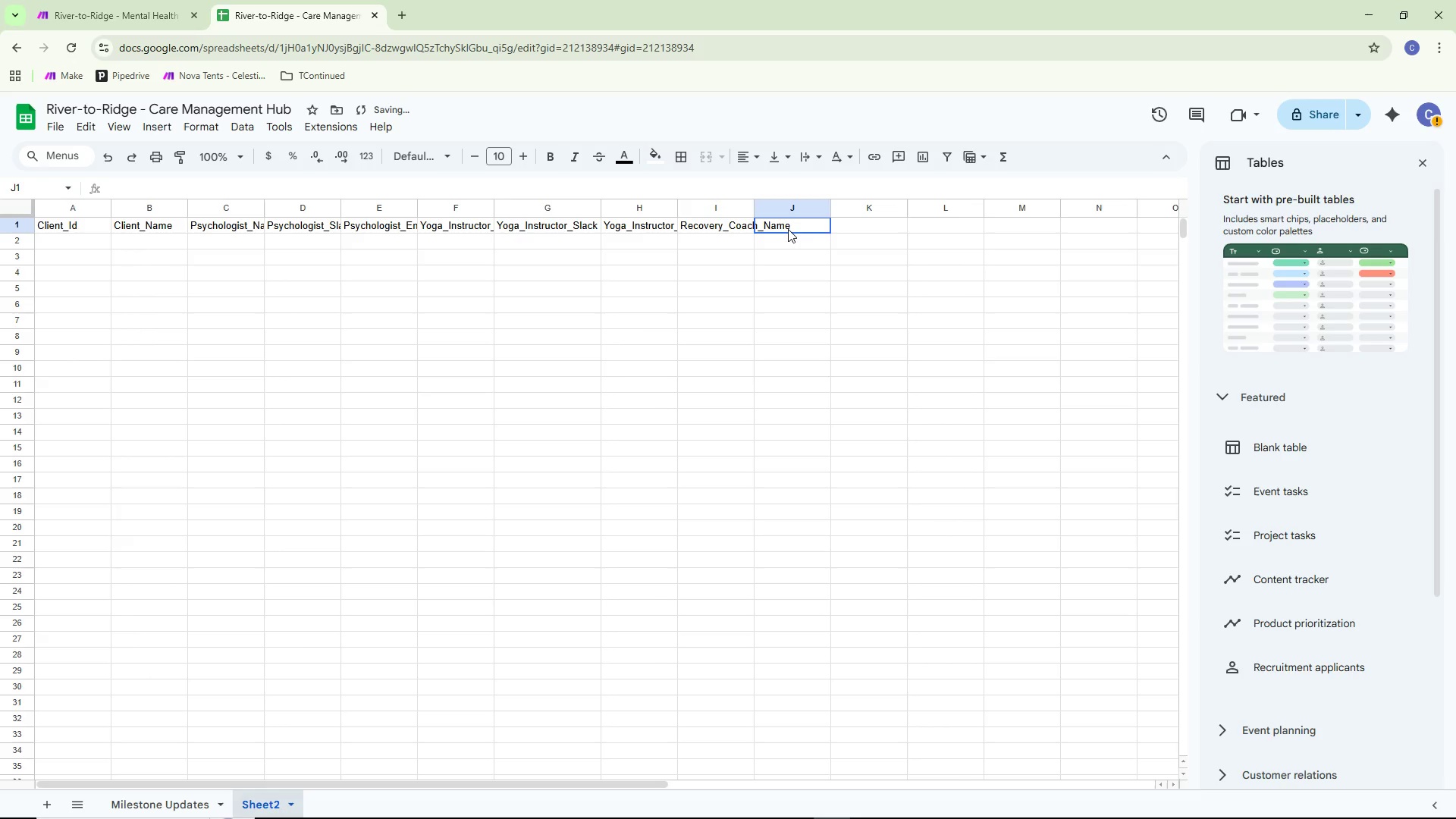 
double_click([788, 229])
 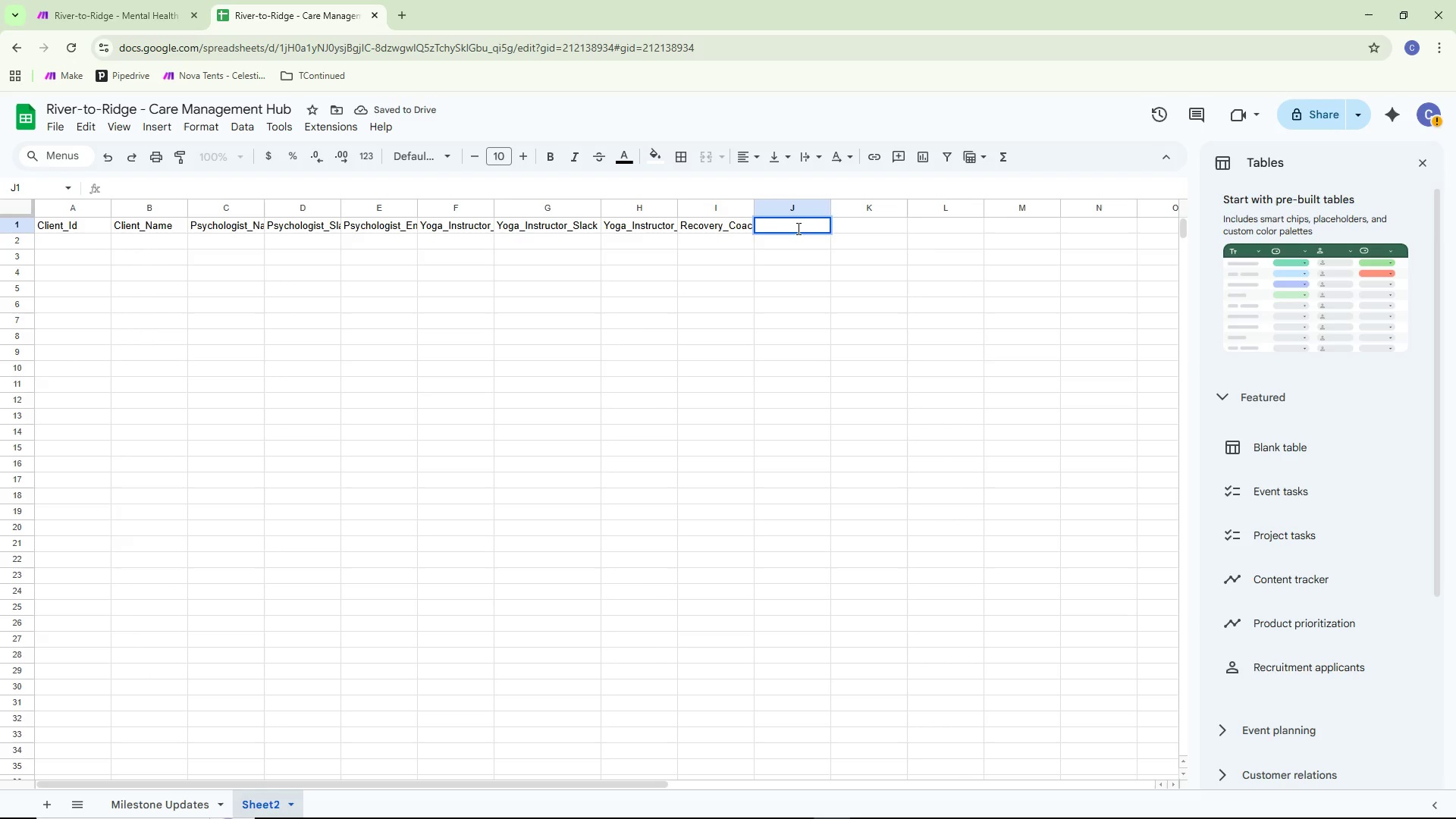 
type(Recovery_Coch)
key(Backspace)
key(Backspace)
type(ach_Slack)
 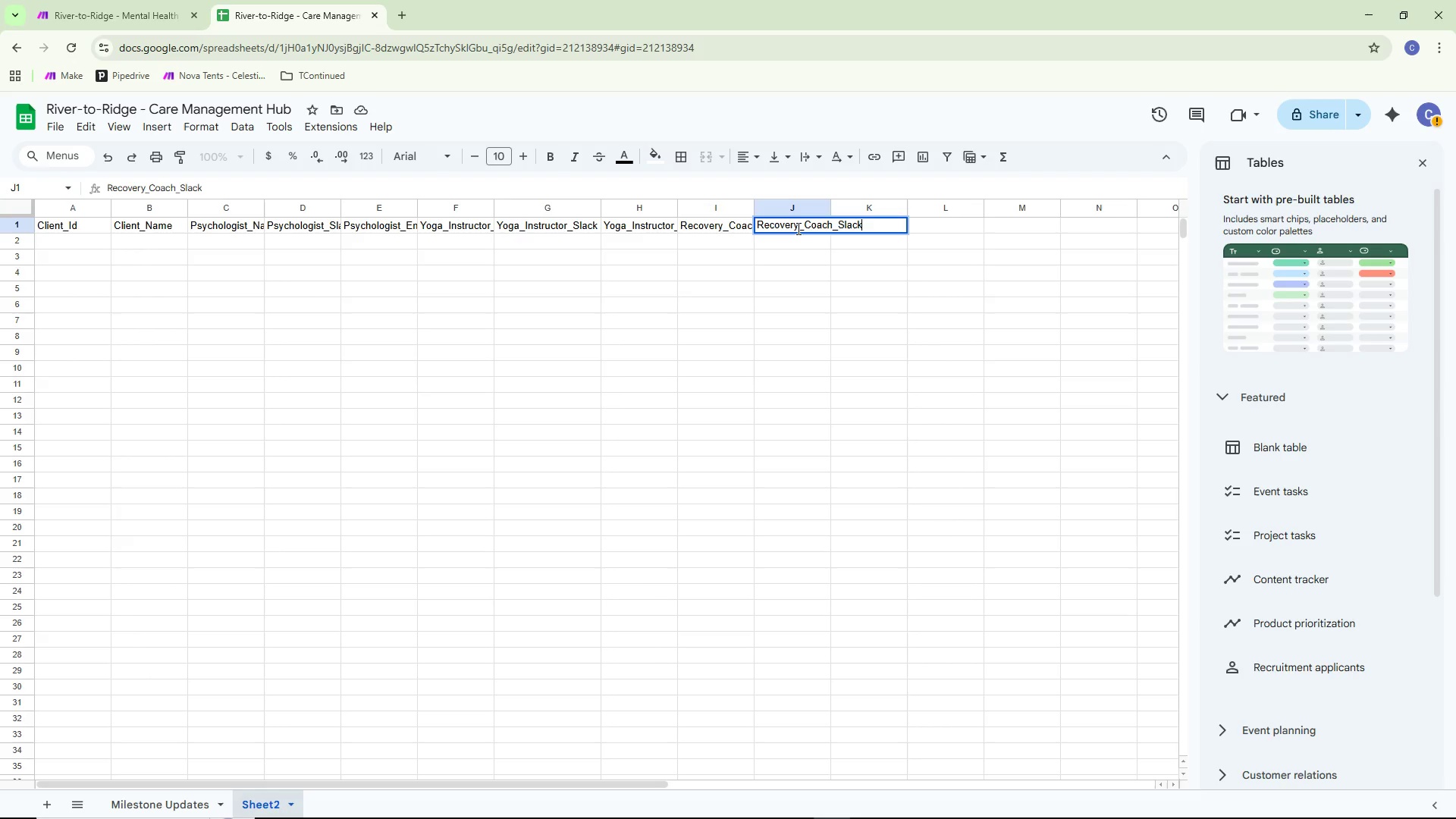 
key(Enter)
 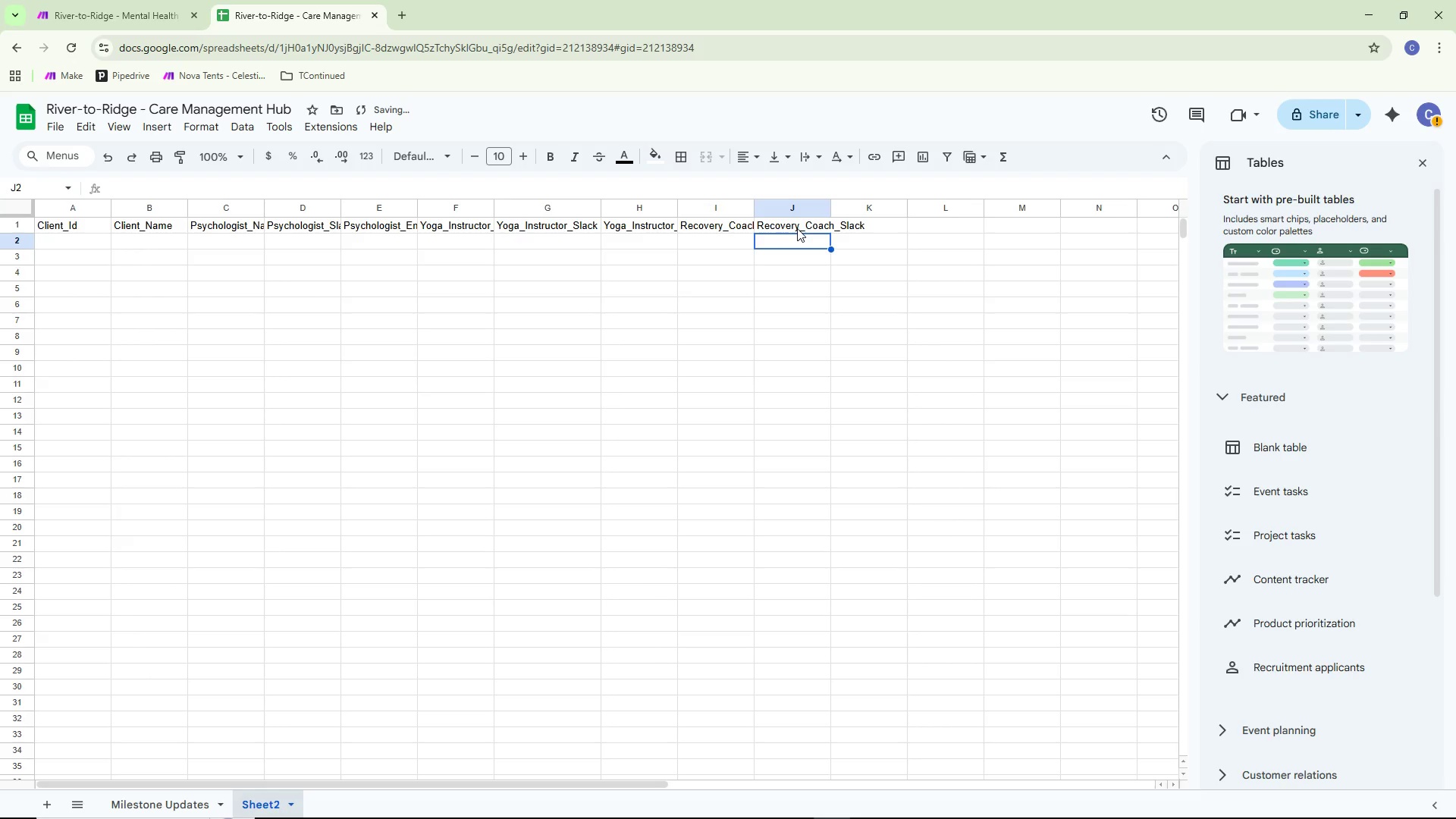 
key(ArrowRight)
 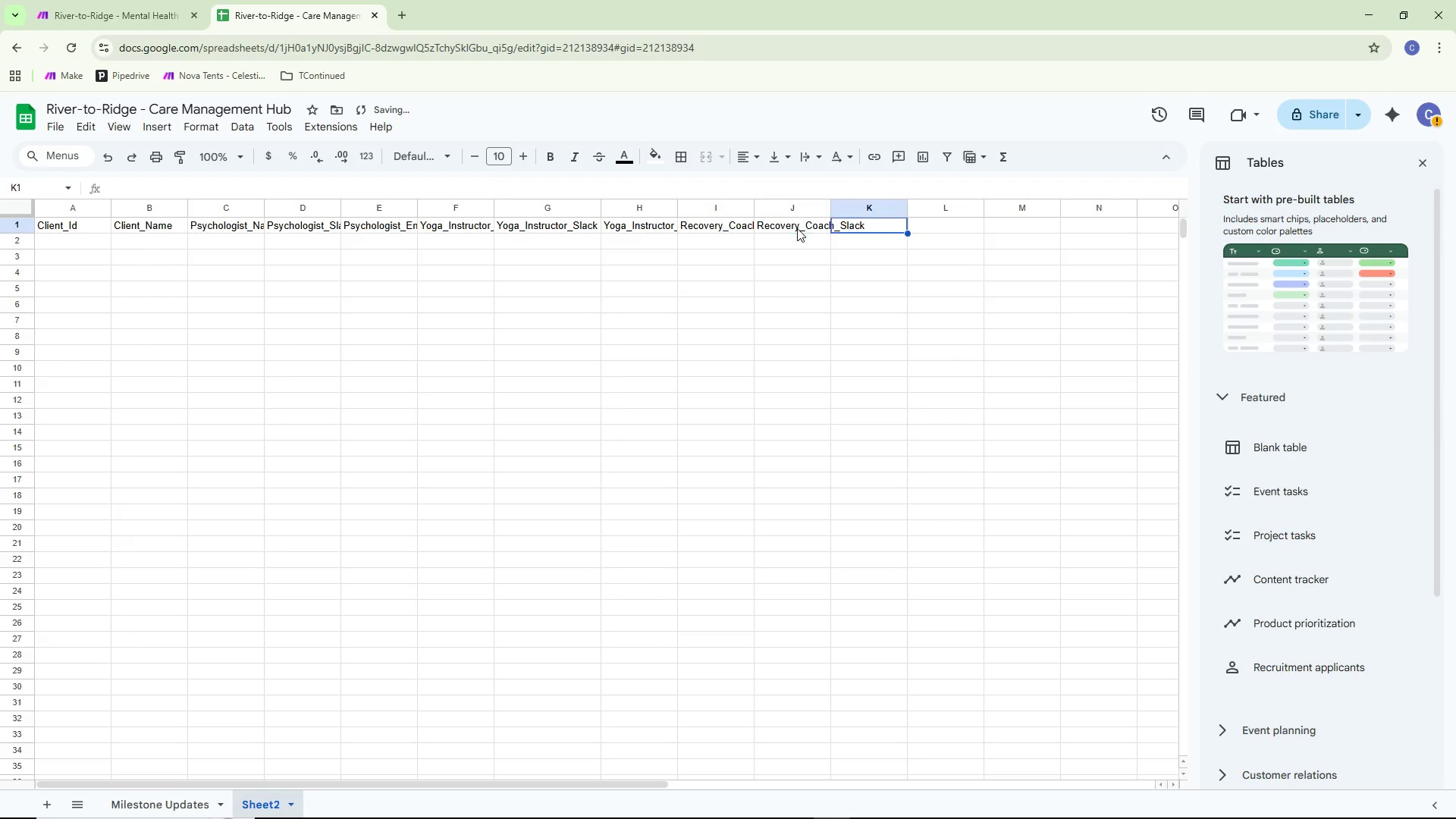 
key(ArrowUp)
 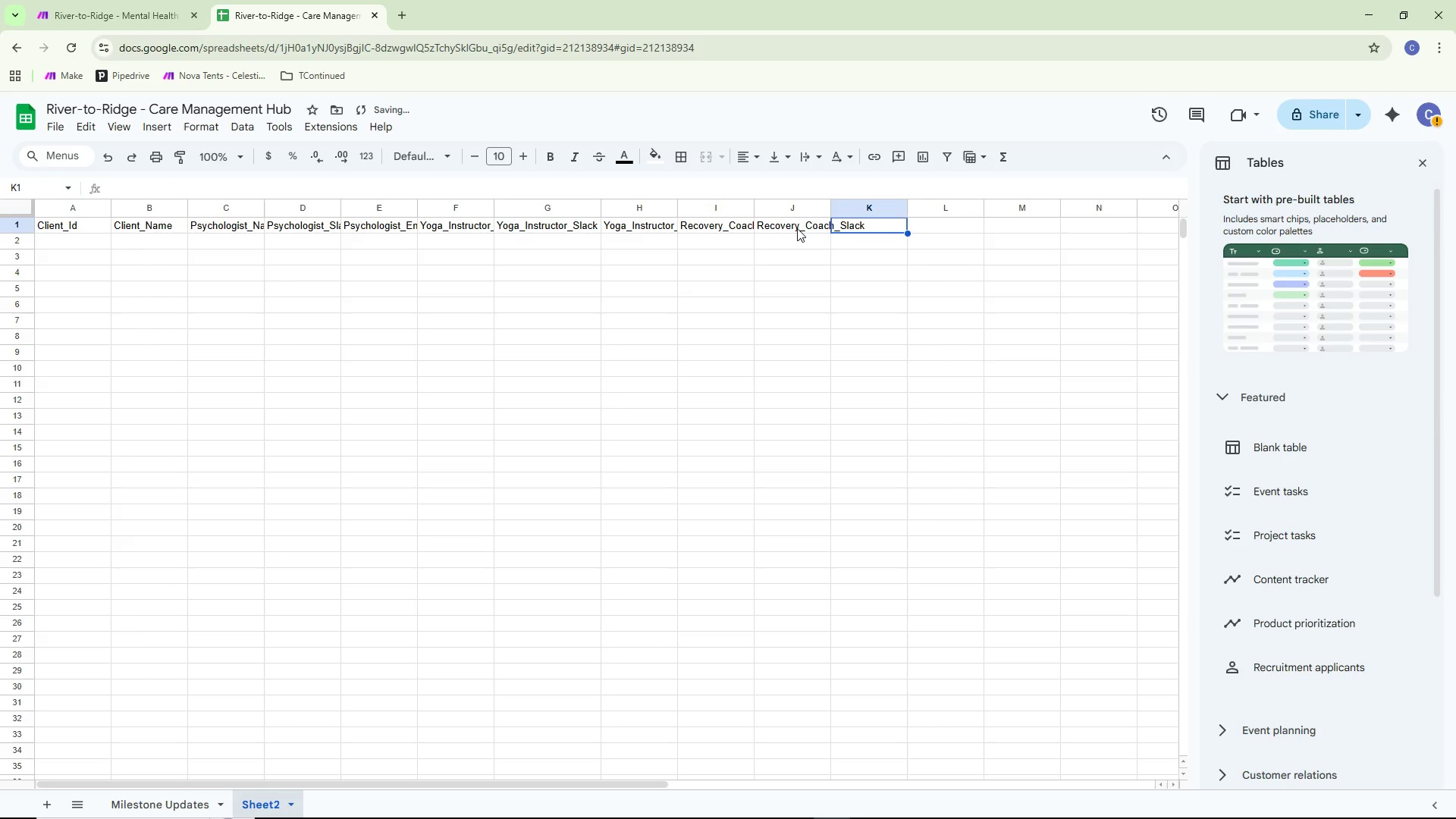 
key(Enter)
 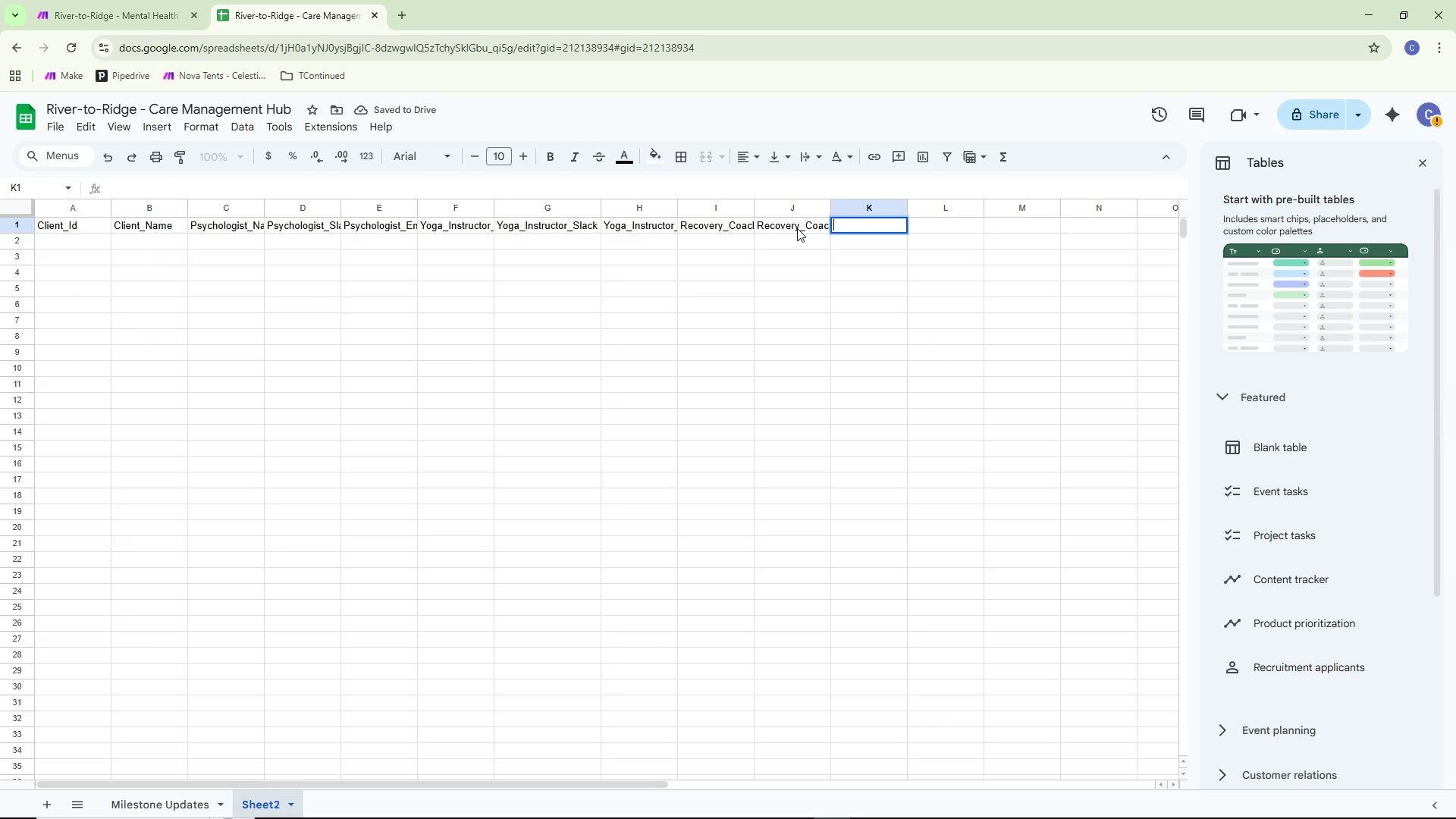 
type(Recovery_Couch_Email)
 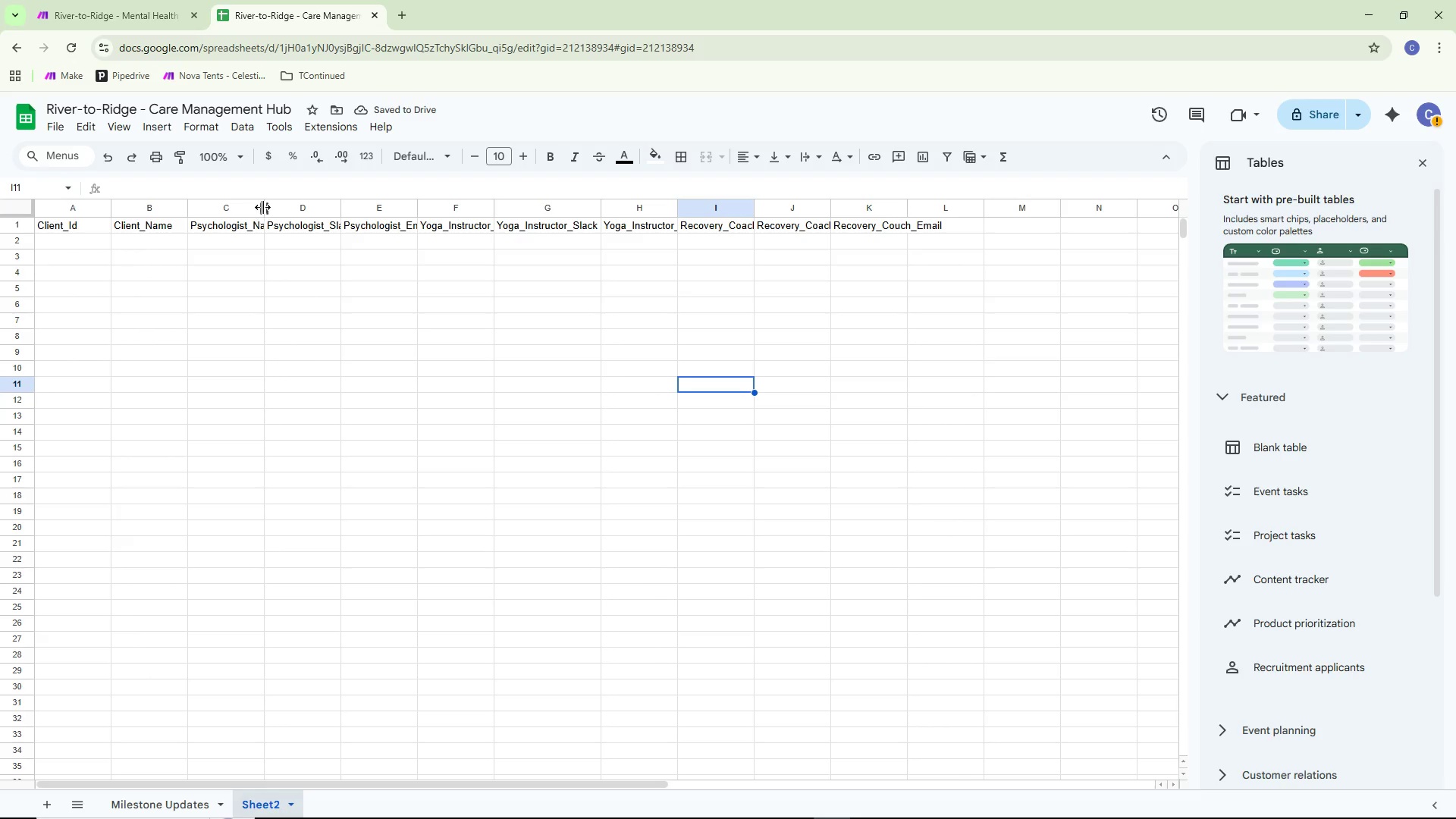 
wait(6.08)
 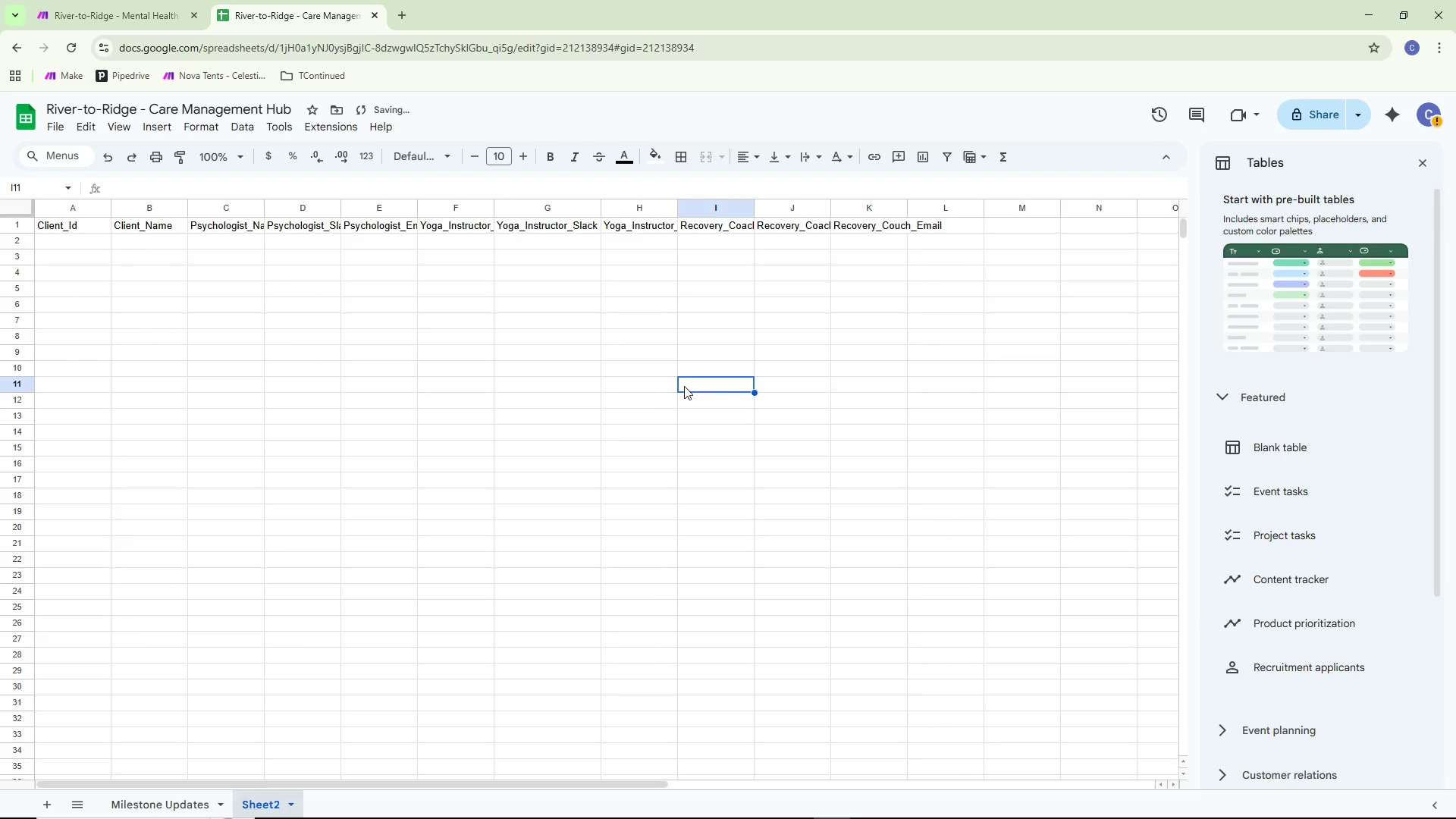 
double_click([263, 206])
 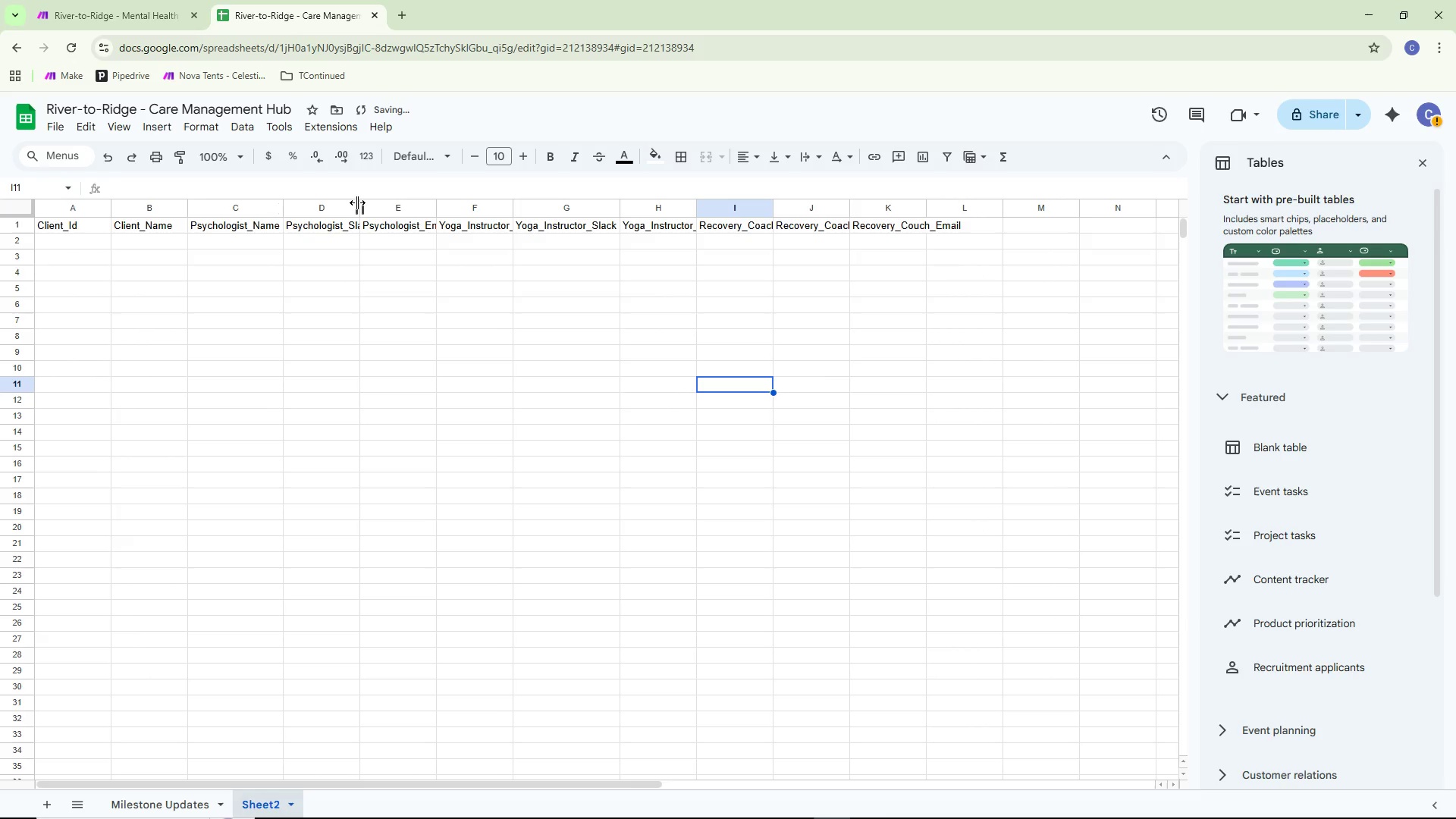 
double_click([359, 203])
 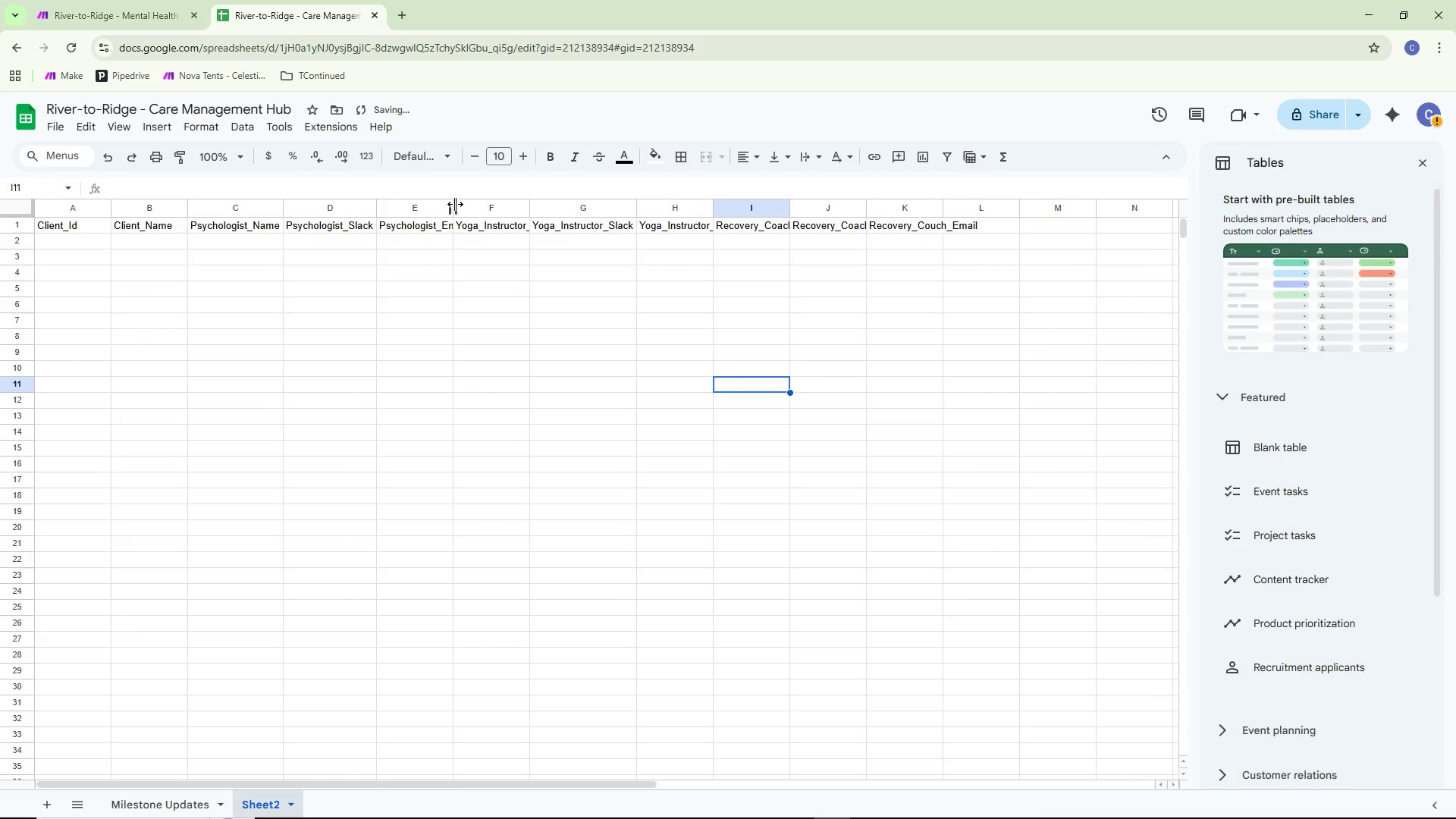 
double_click([449, 206])
 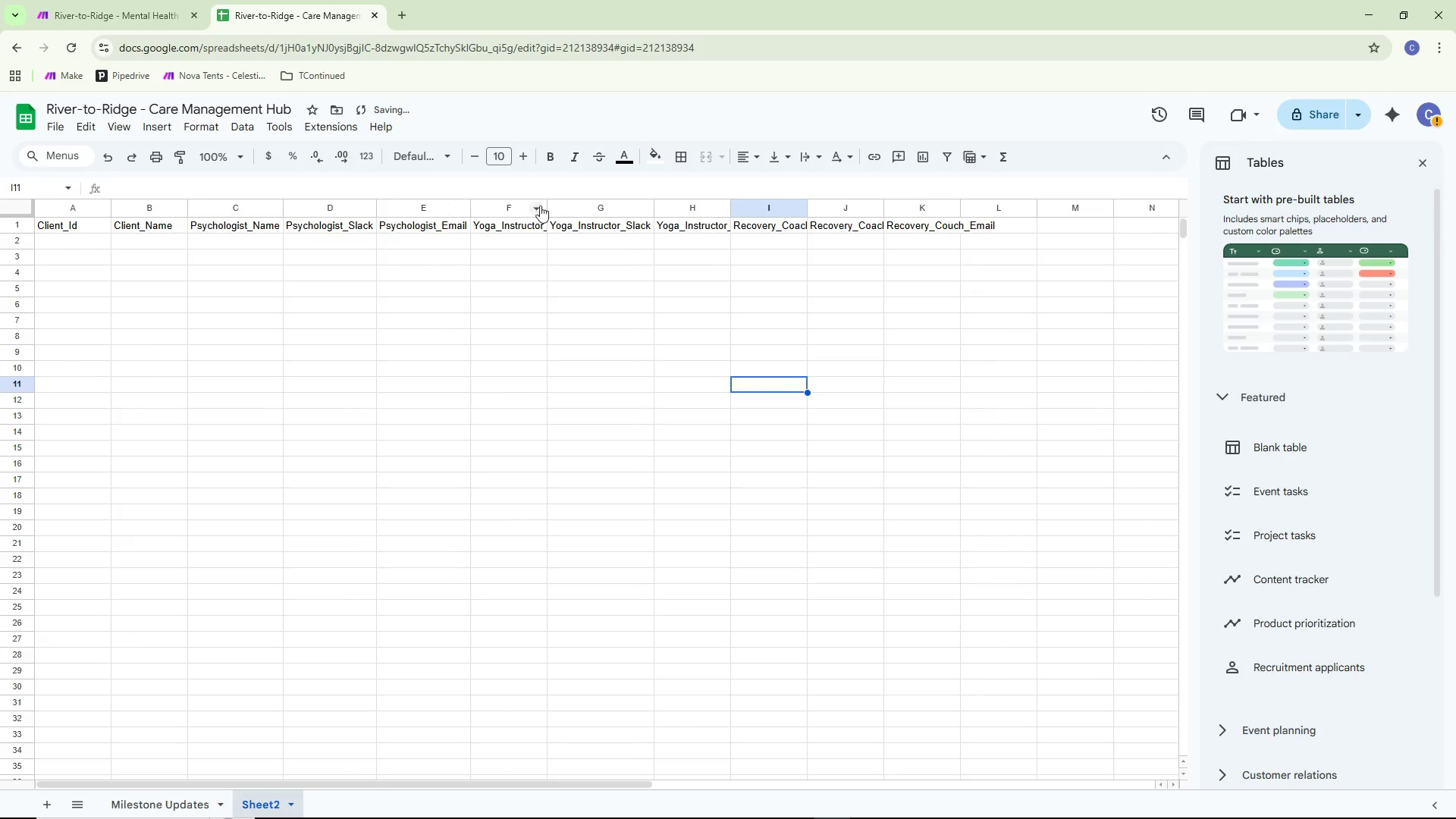 
left_click([551, 205])
 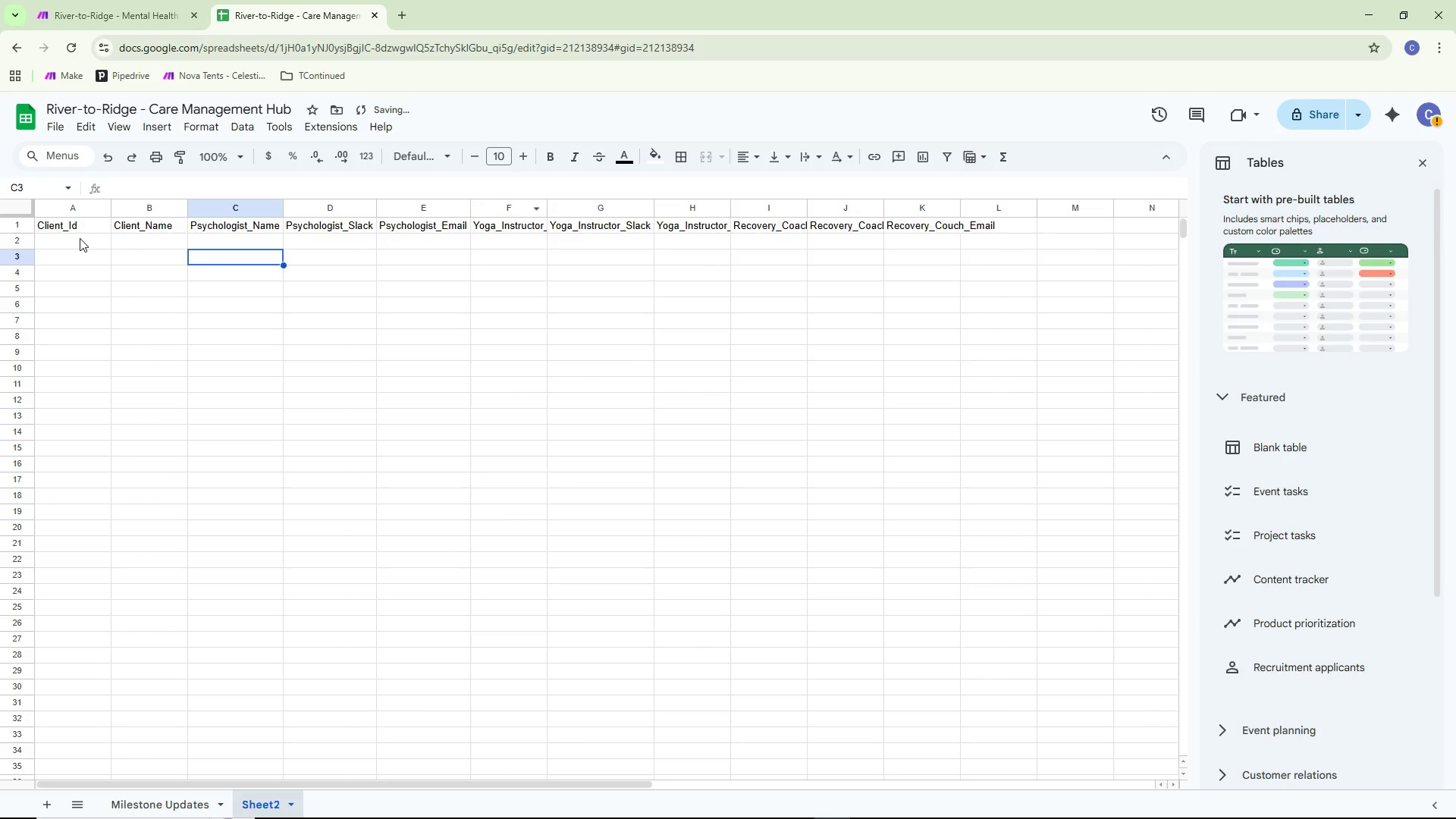 
double_click([72, 228])
 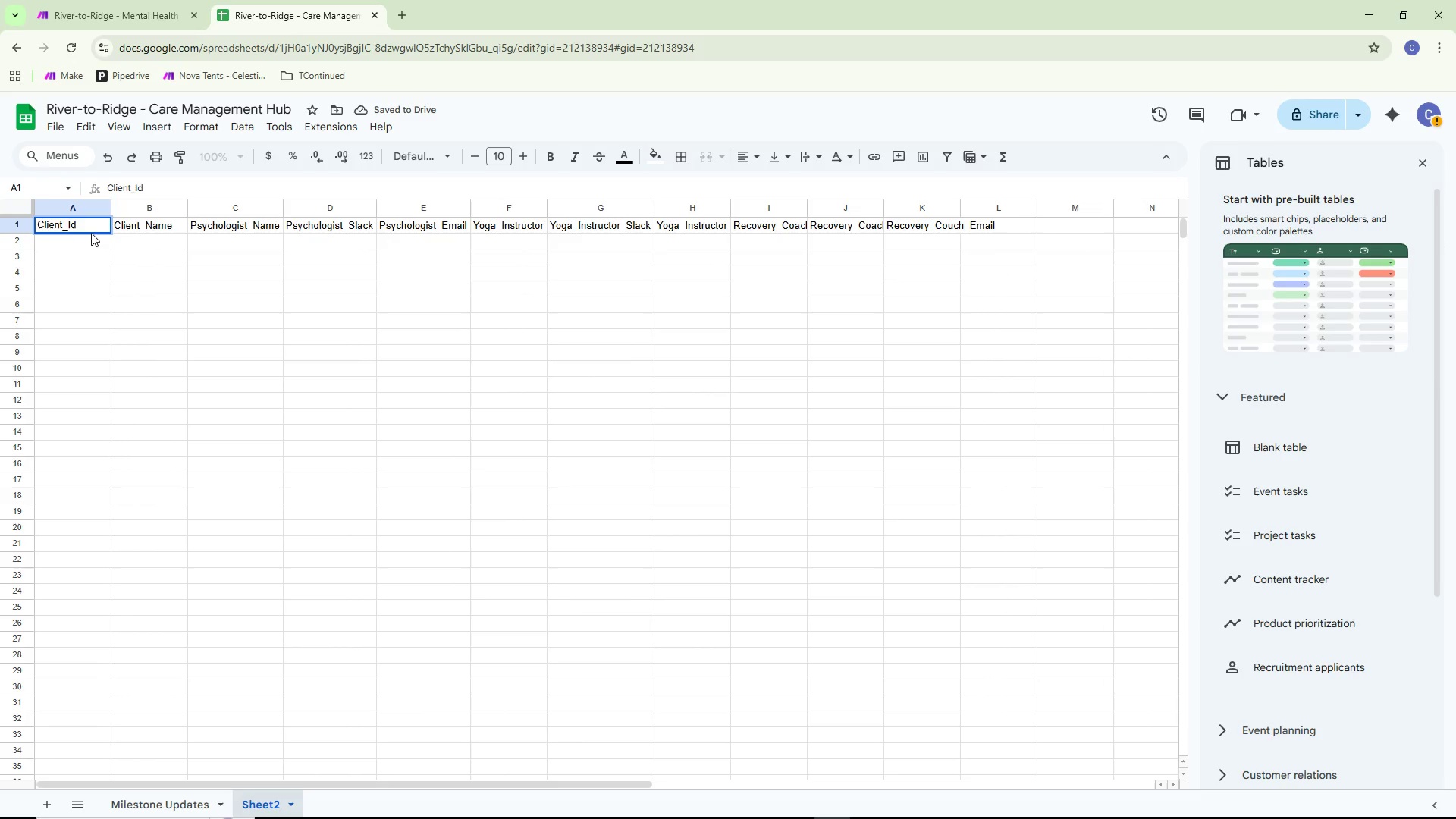 
key(Control+ControlLeft)
 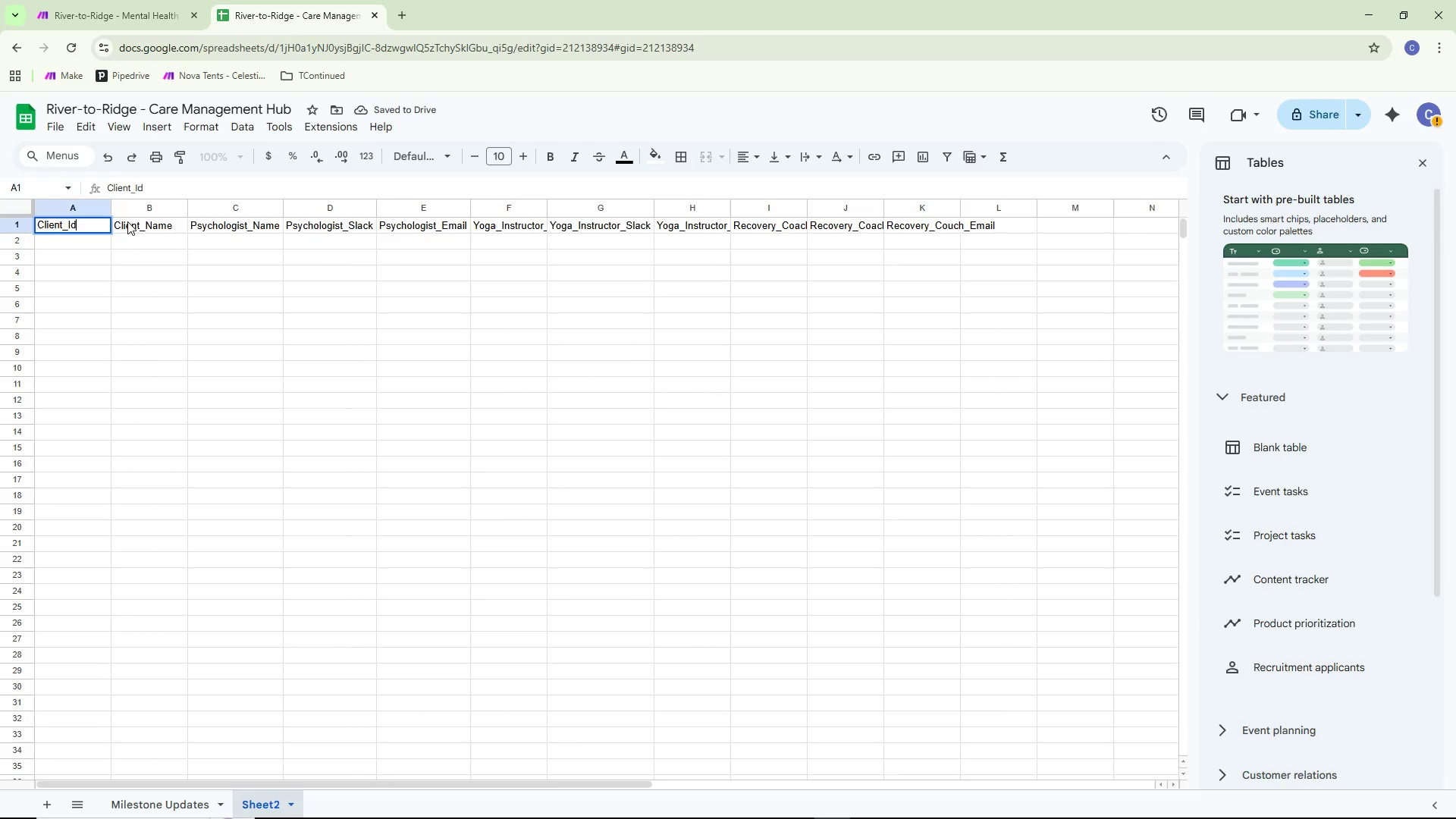 
key(Control+A)
 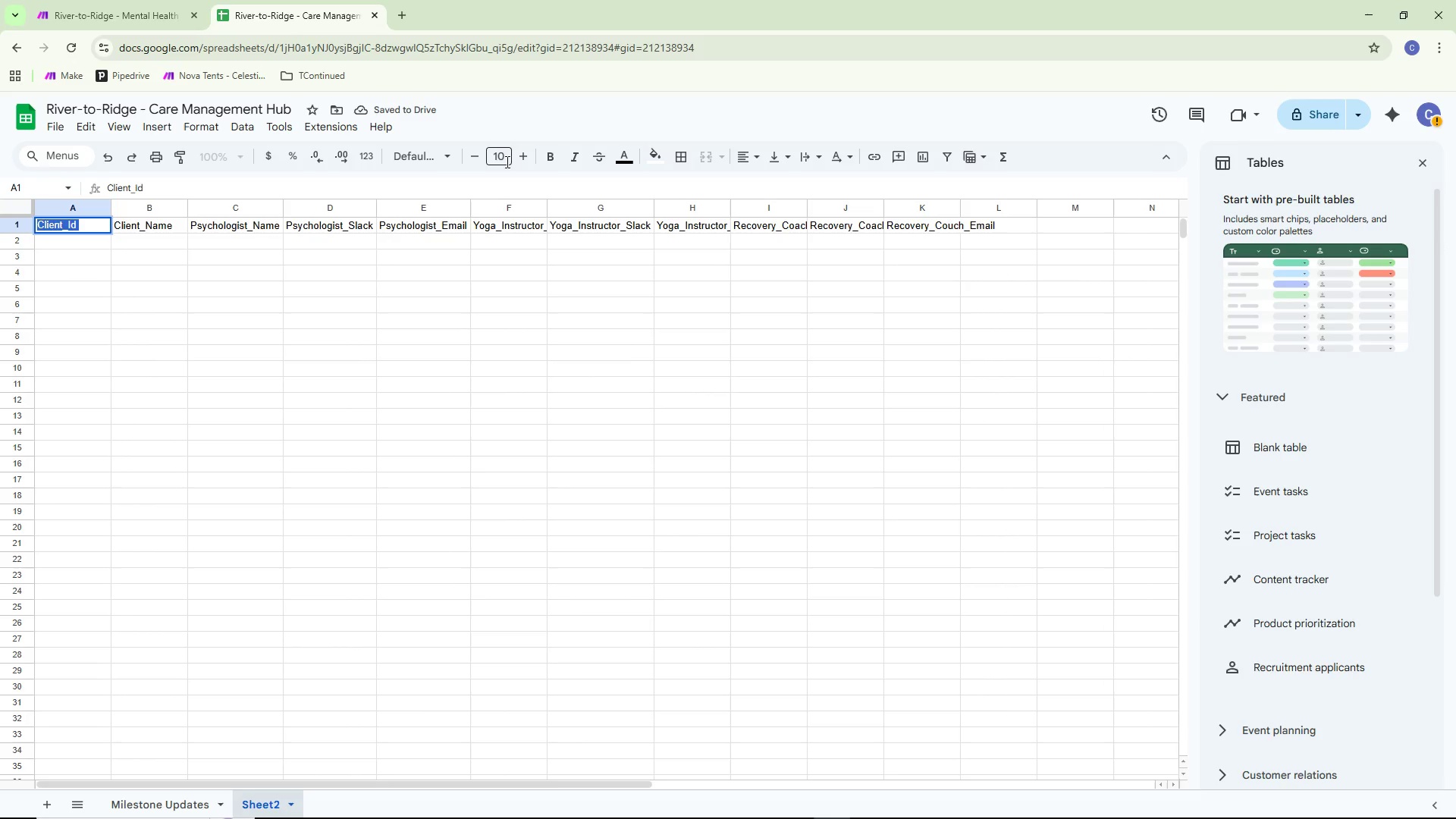 
left_click([504, 160])
 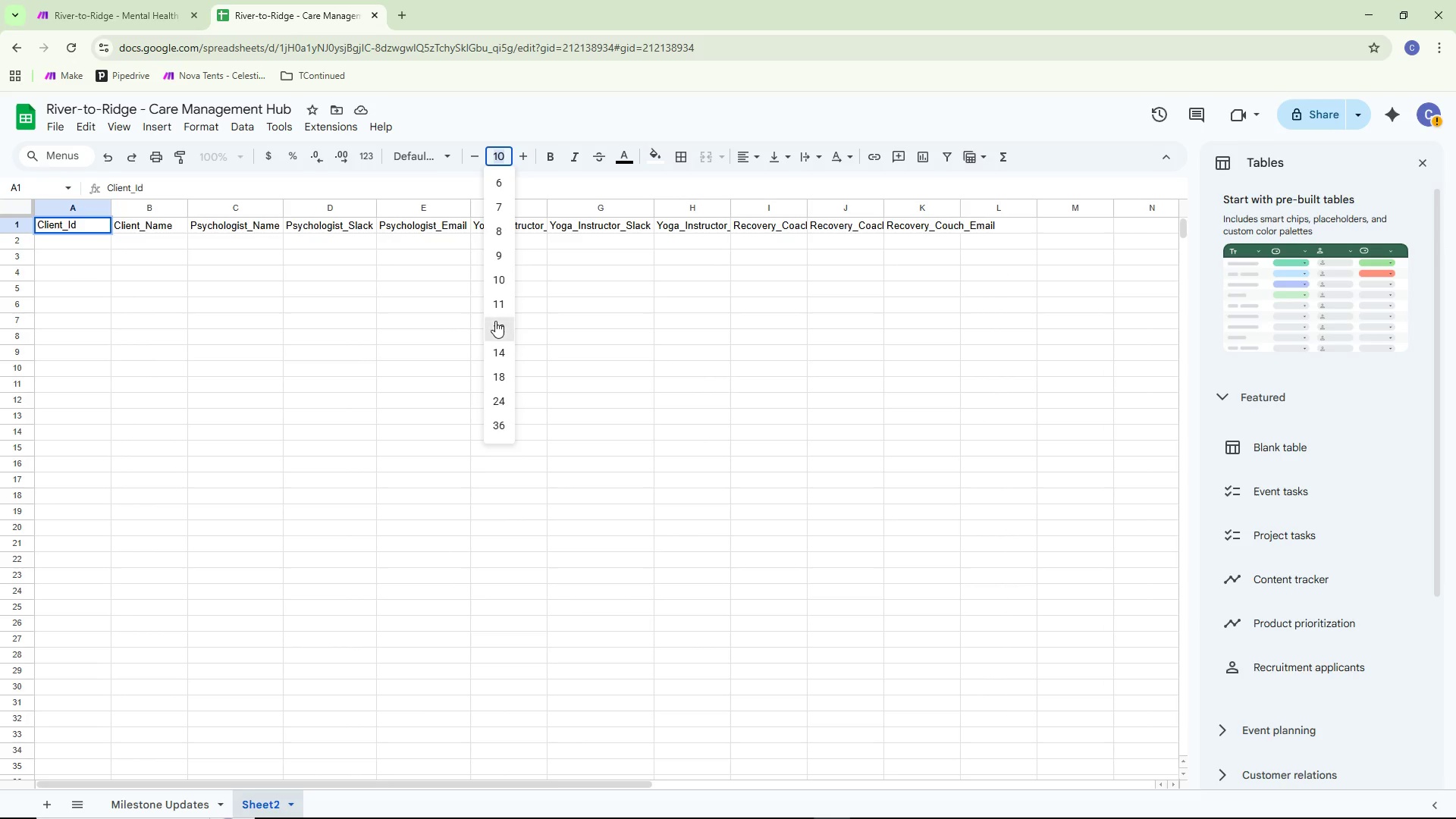 
double_click([245, 313])
 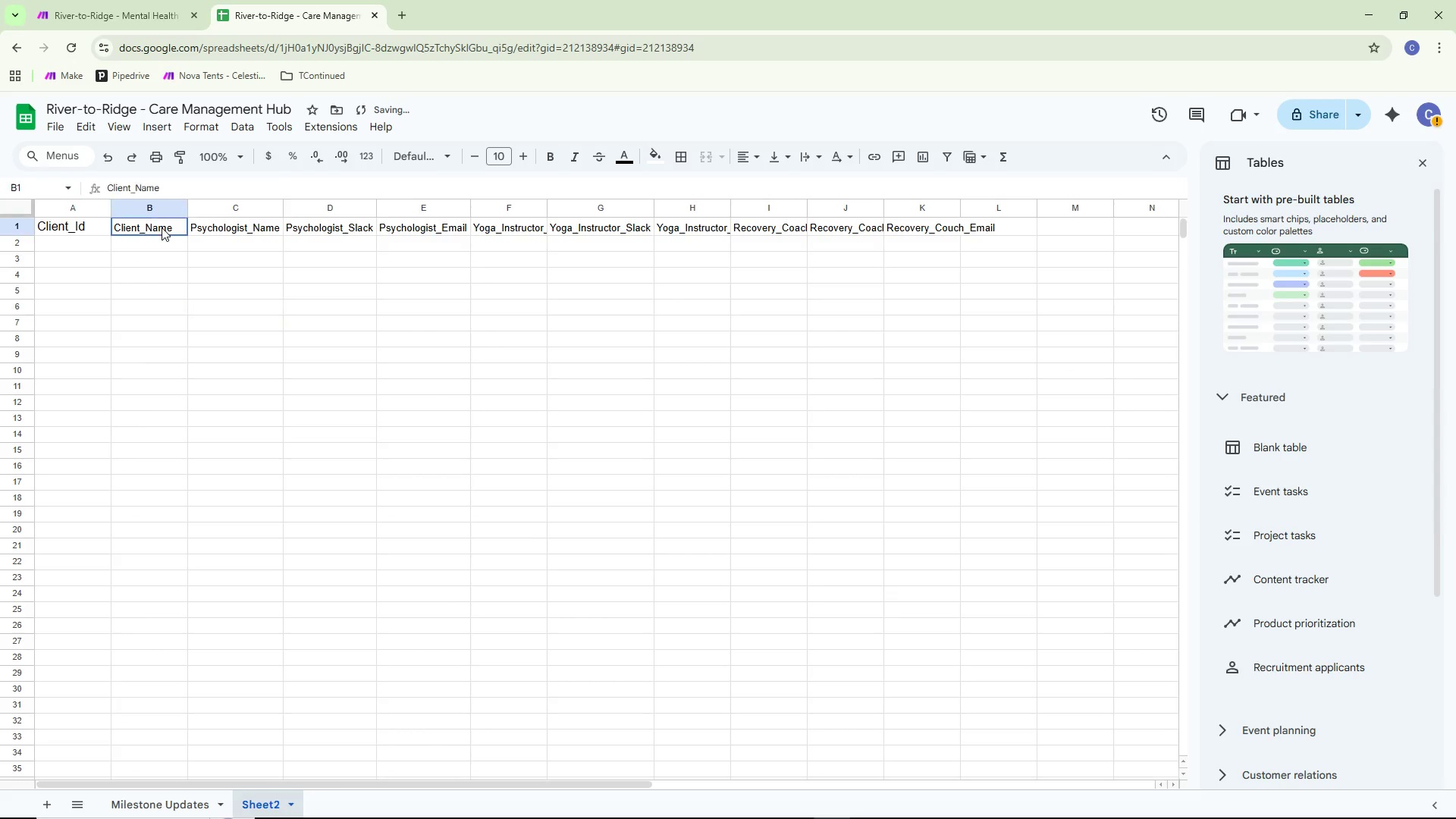 
double_click([162, 228])
 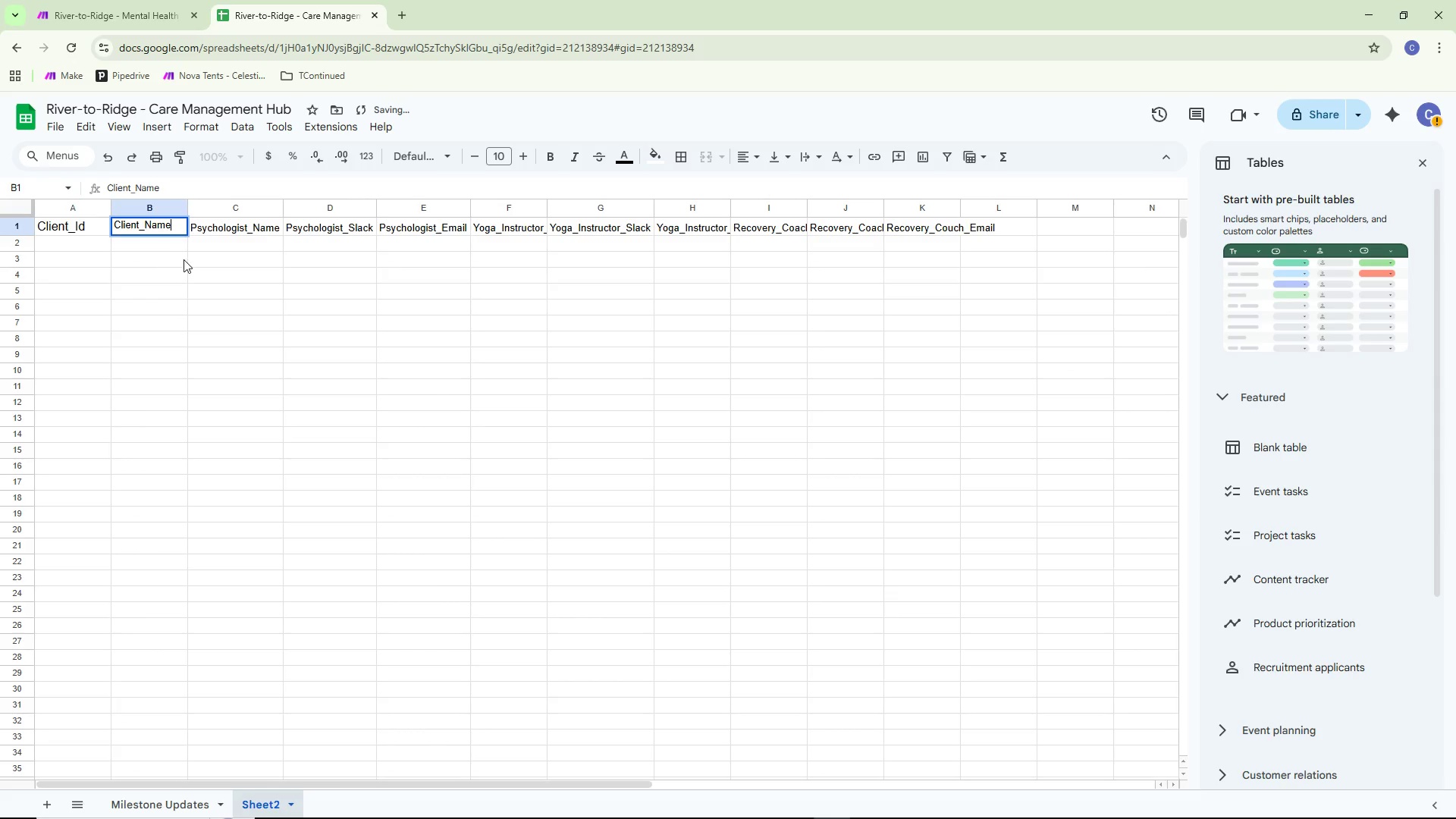 
key(Control+A)
 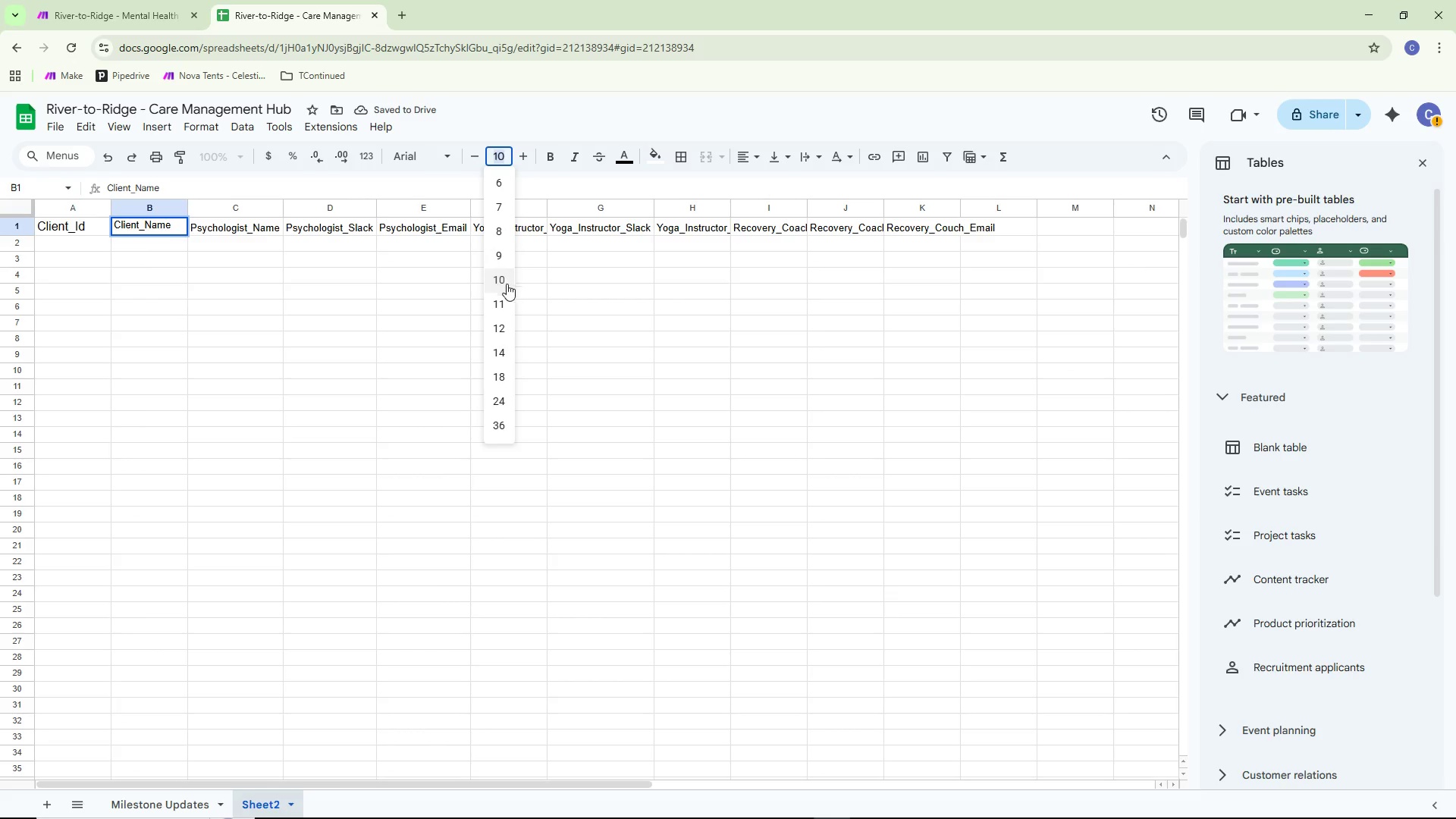 
left_click([500, 318])
 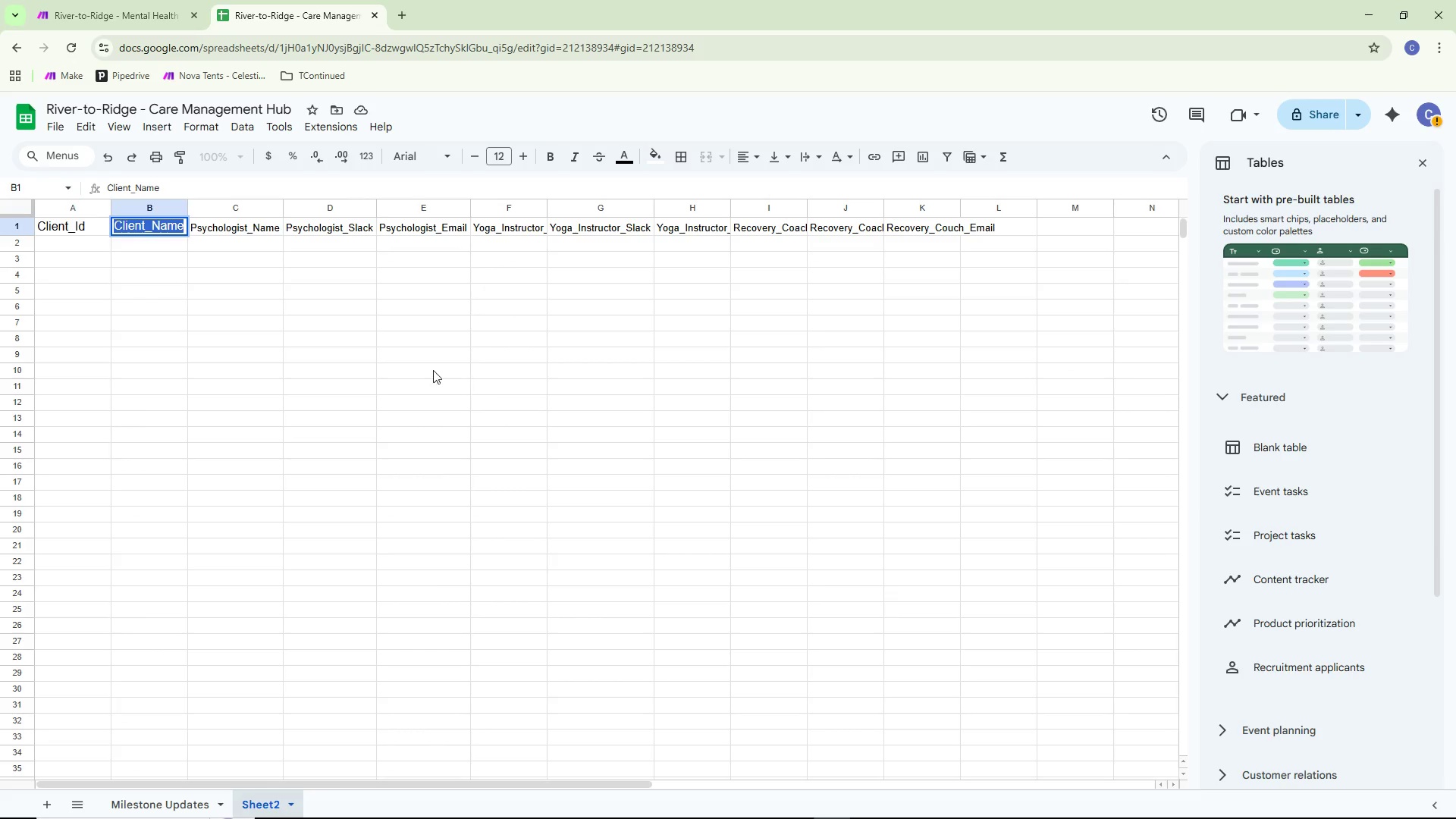 
left_click([260, 293])
 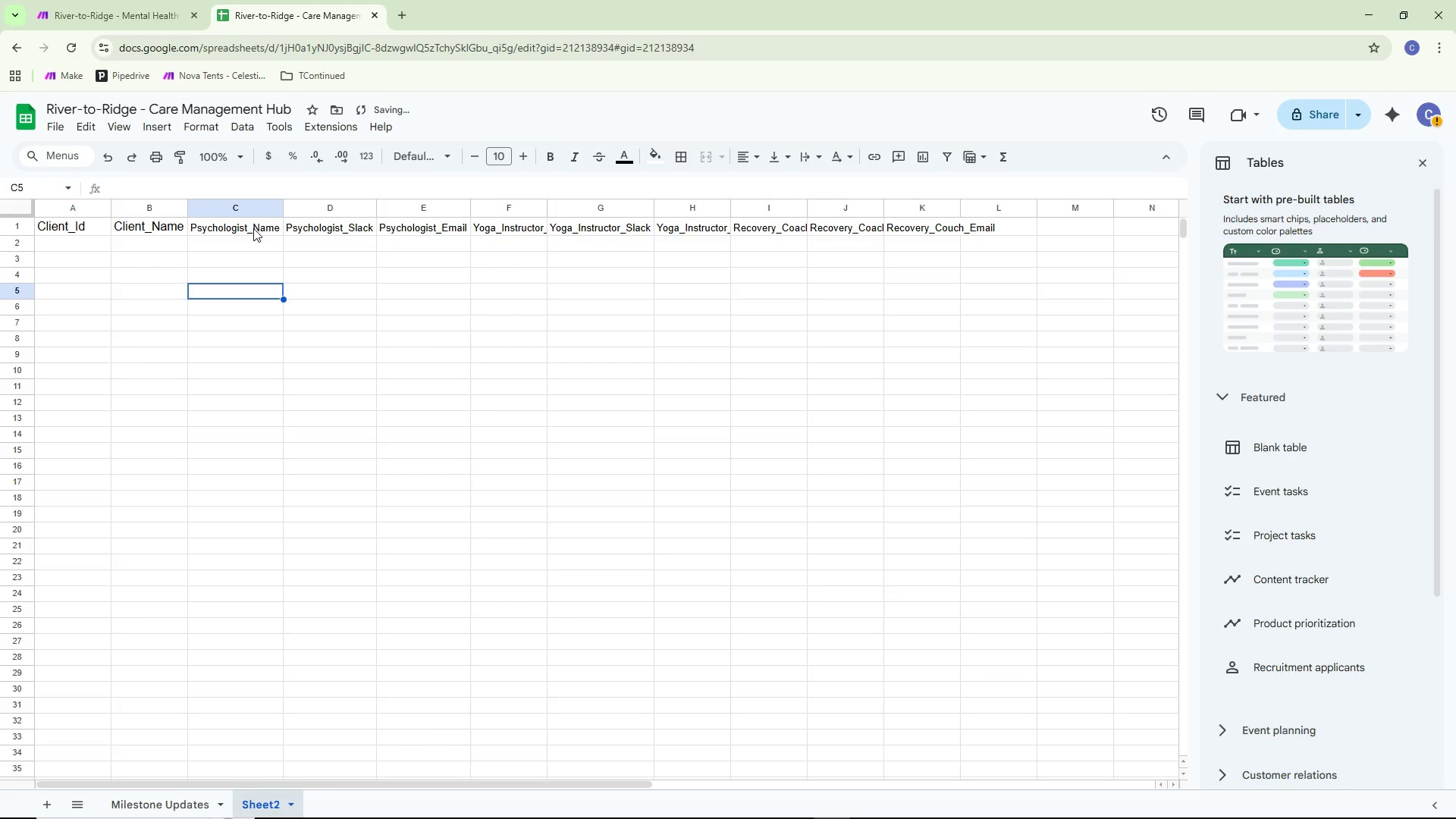 
double_click([253, 228])
 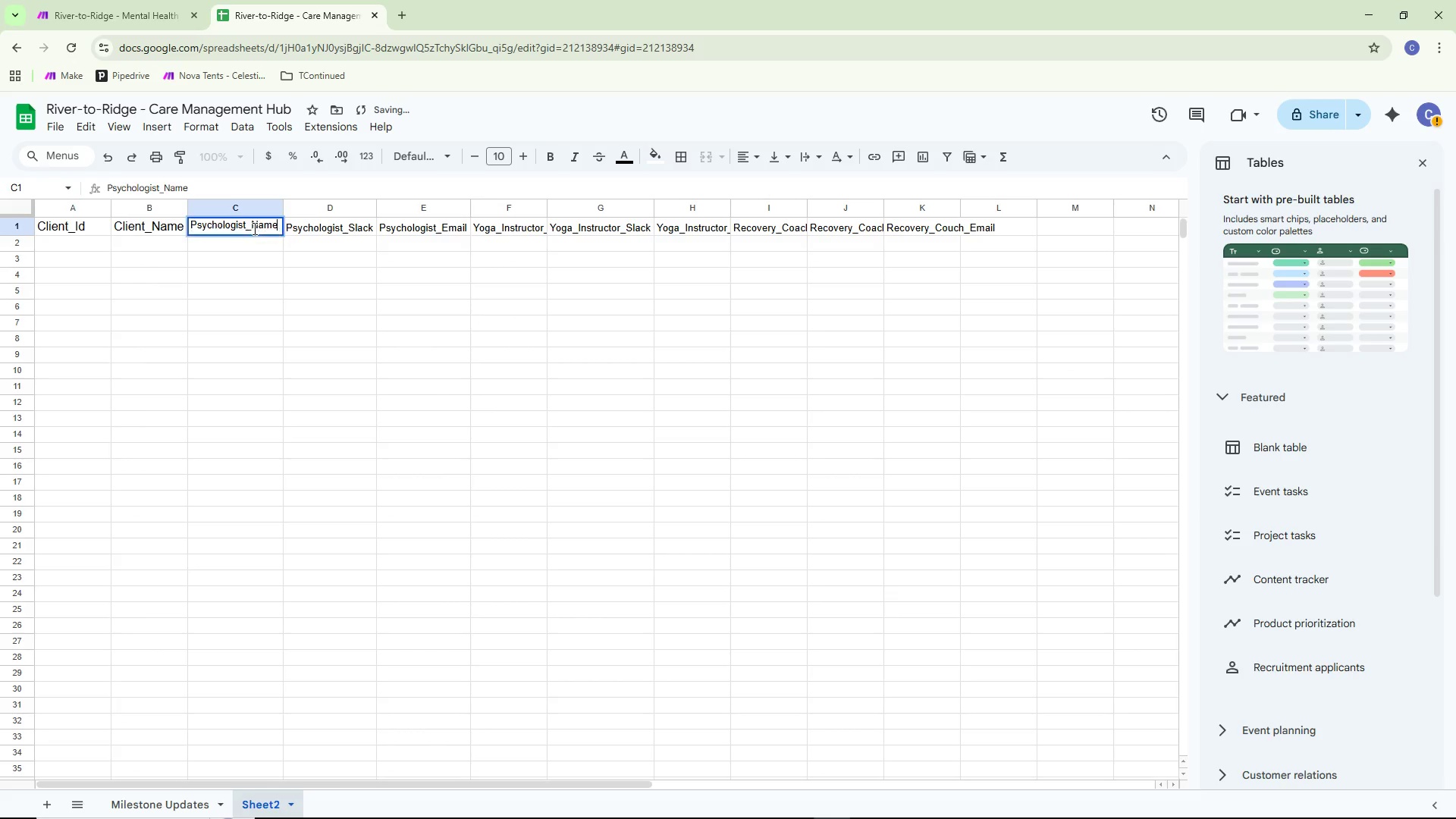 
key(Control+ControlLeft)
 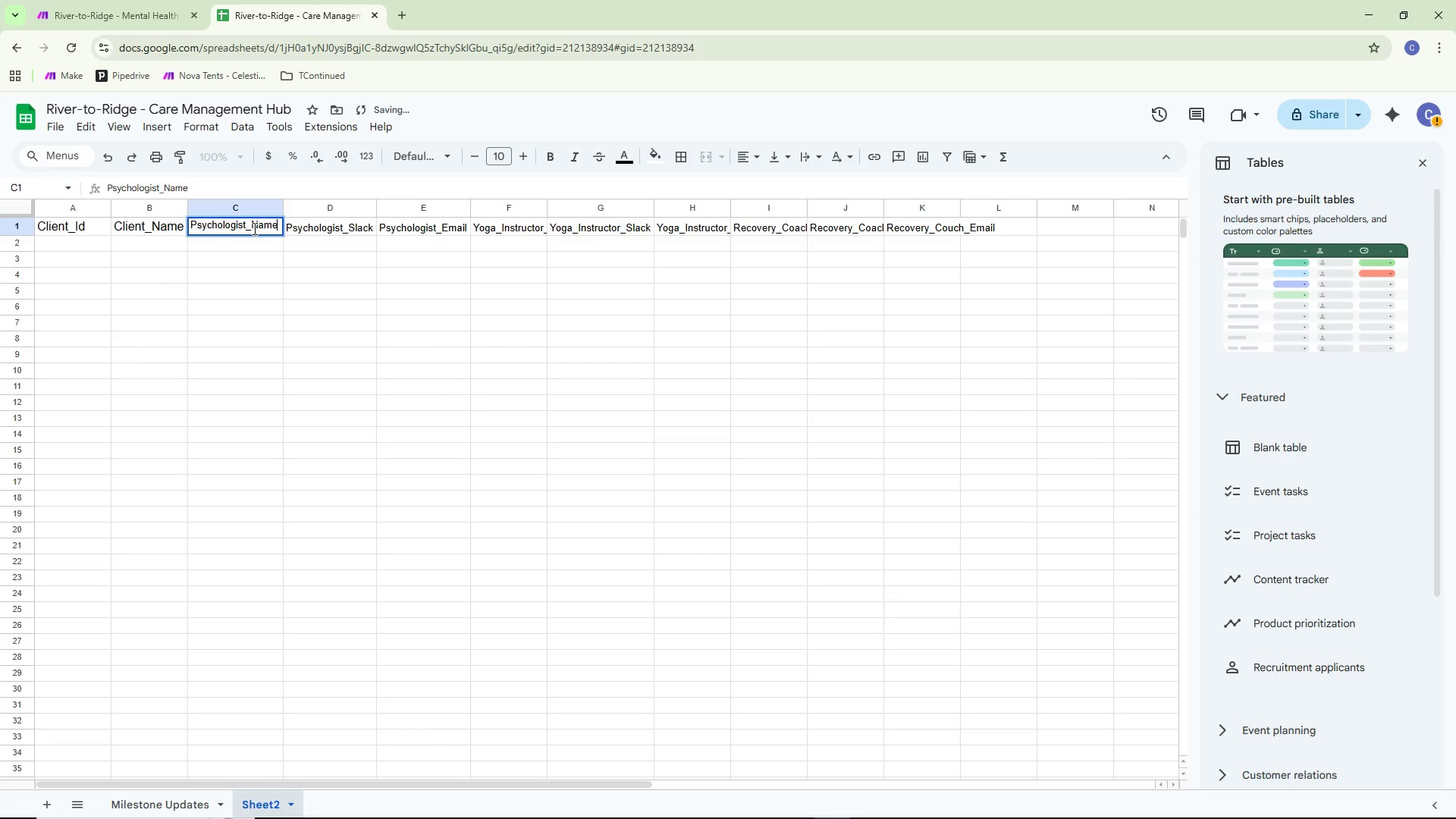 
key(Control+A)
 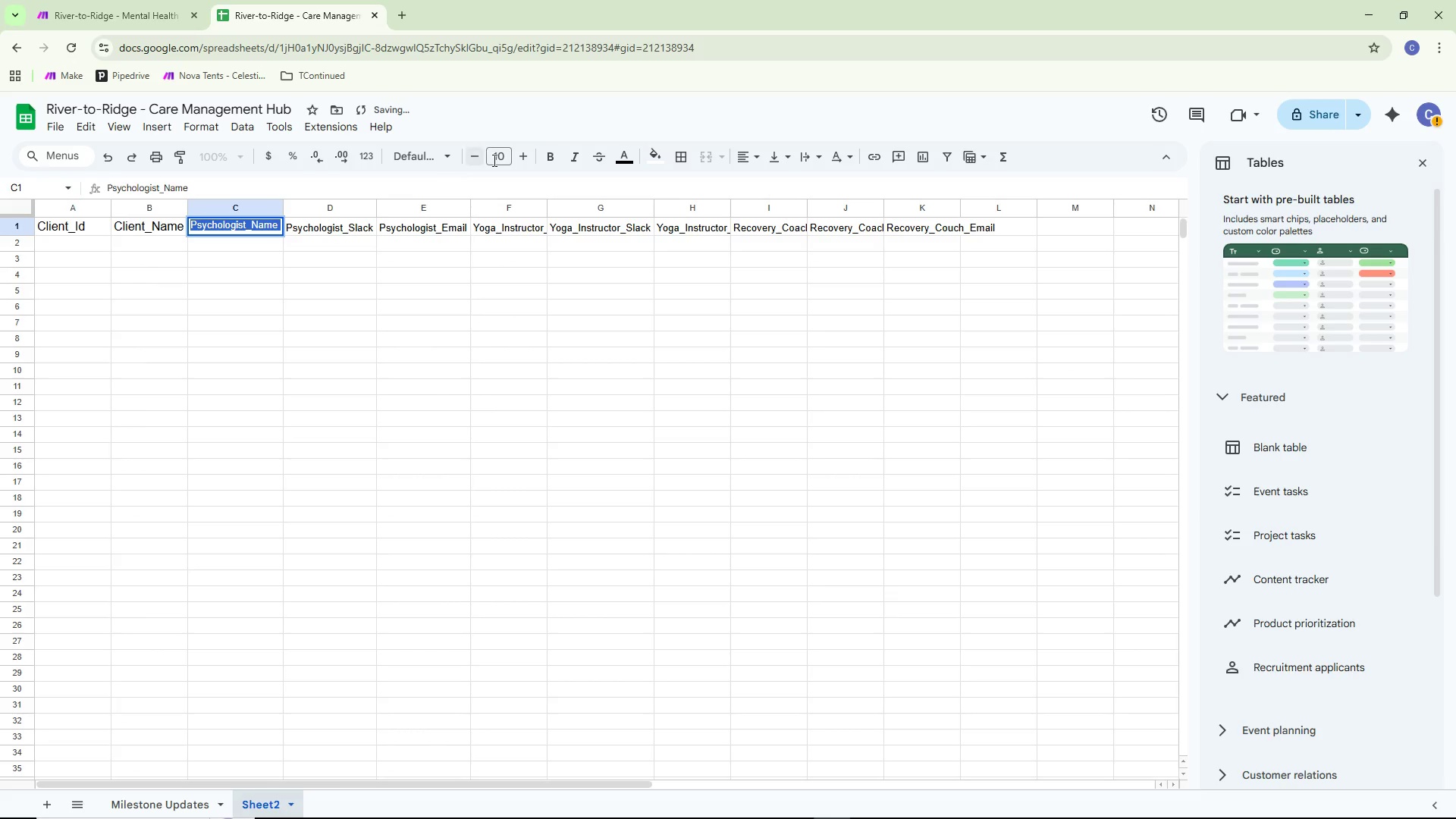 
left_click([506, 157])
 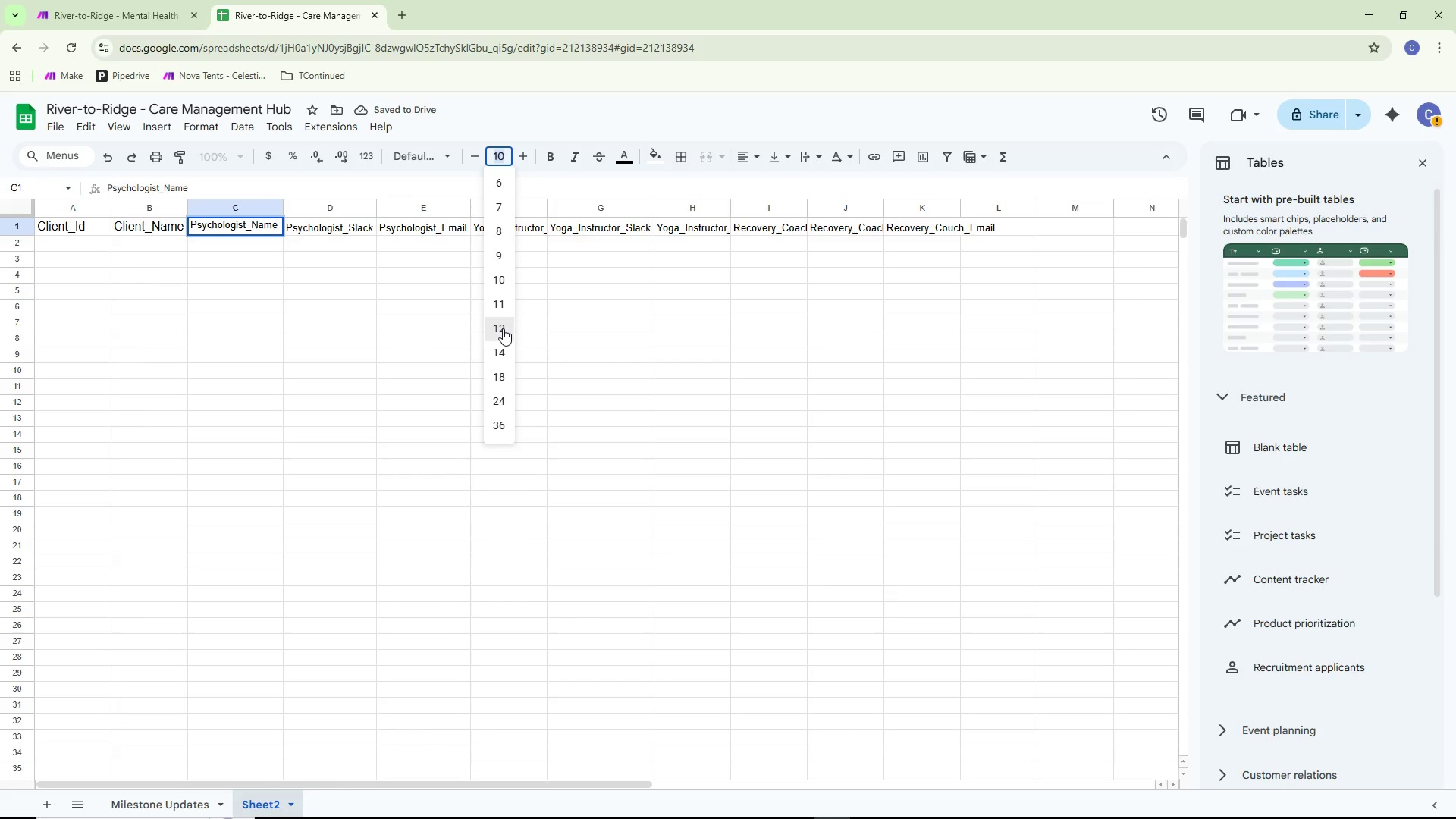 
double_click([300, 347])
 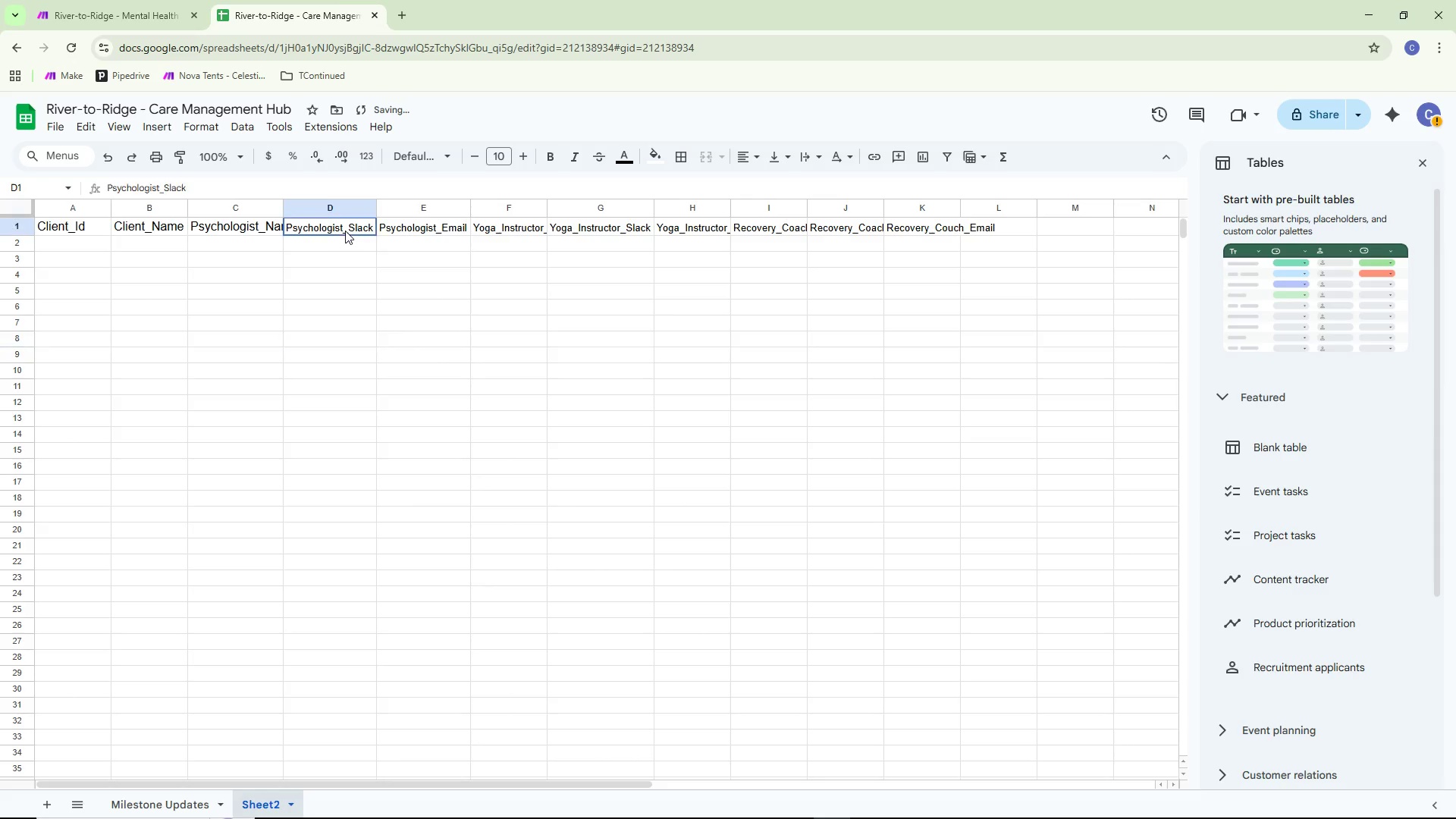 
double_click([345, 231])
 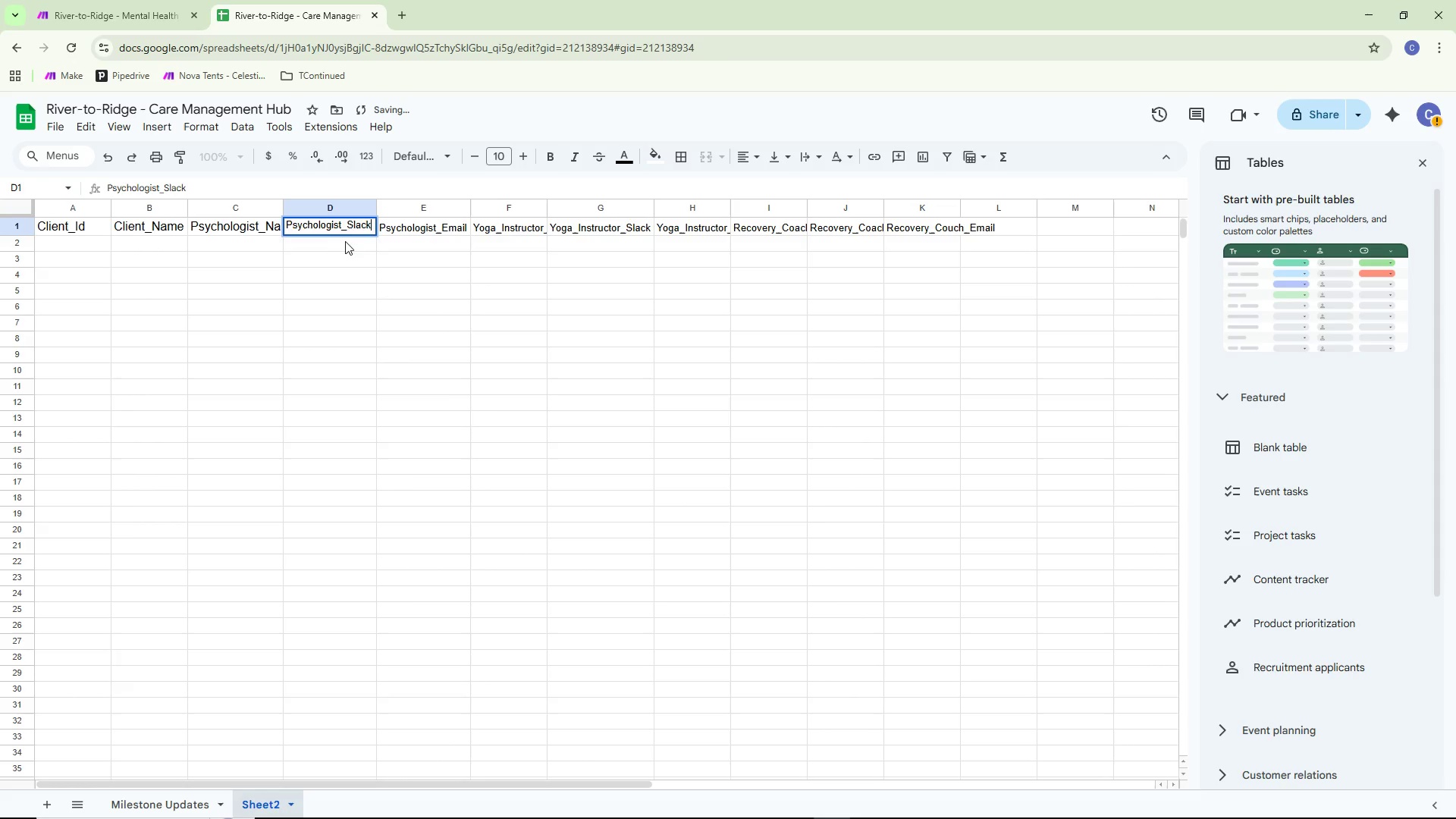 
key(Control+ControlLeft)
 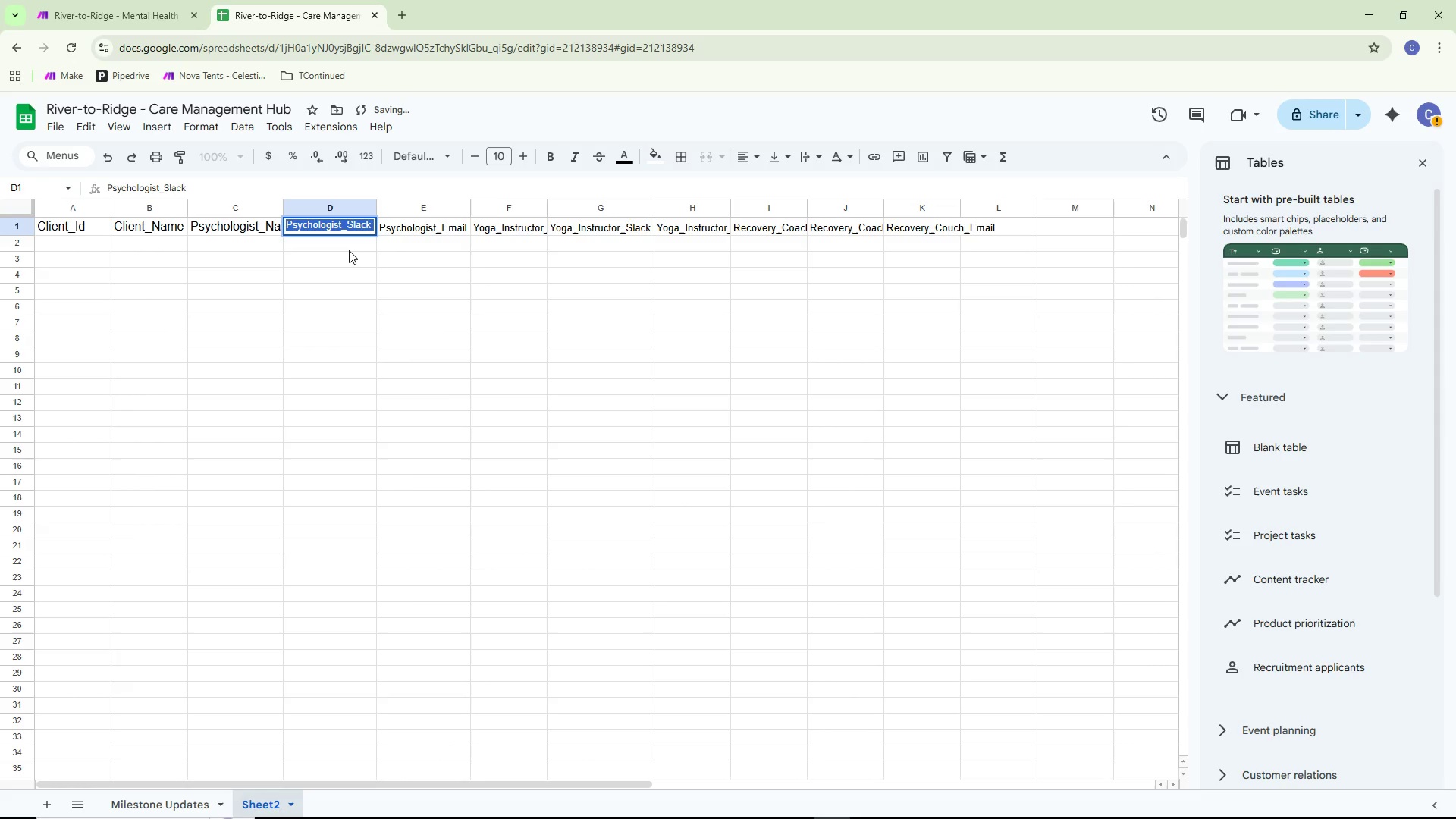 
key(Control+A)
 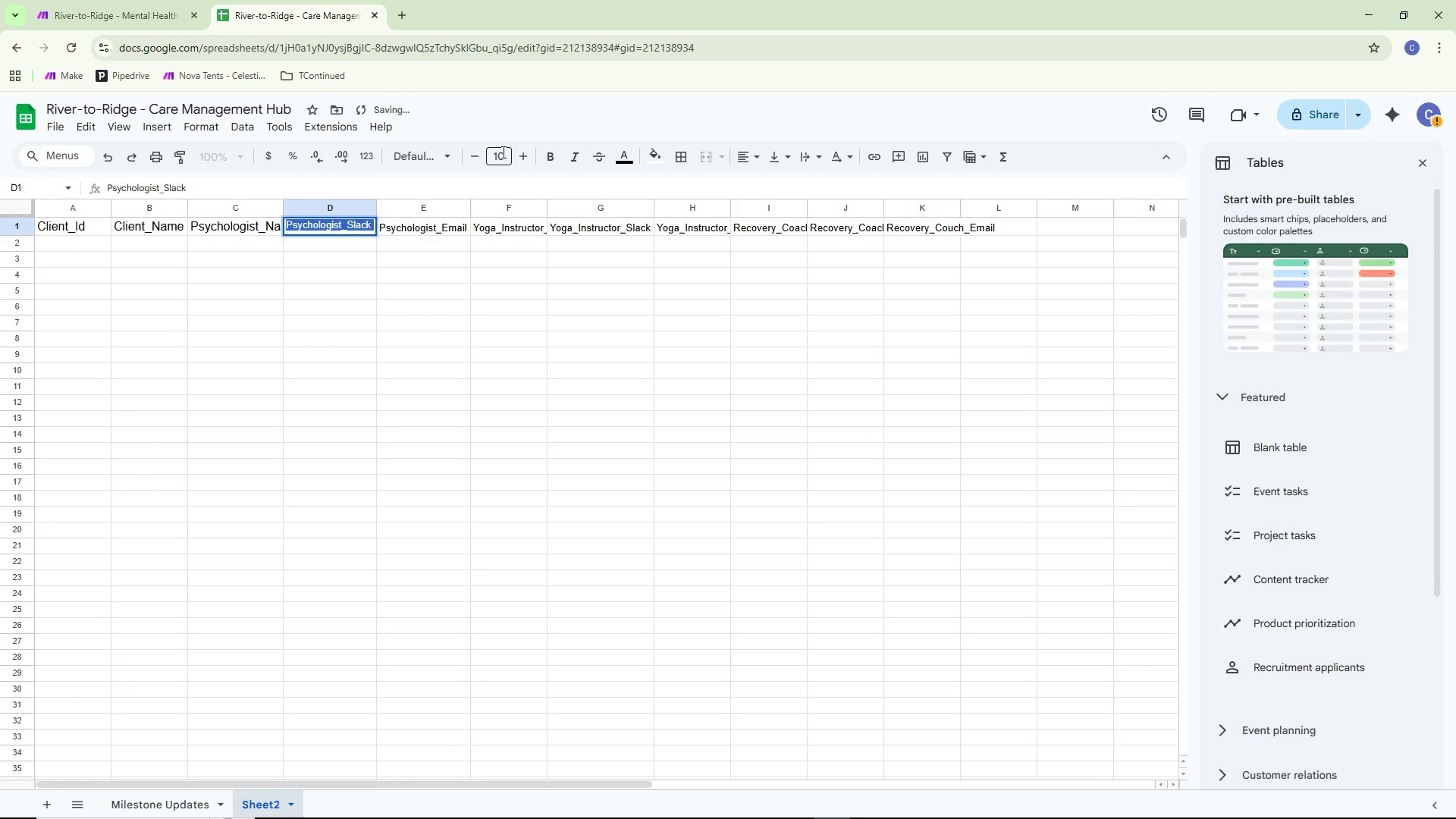 
left_click([502, 152])
 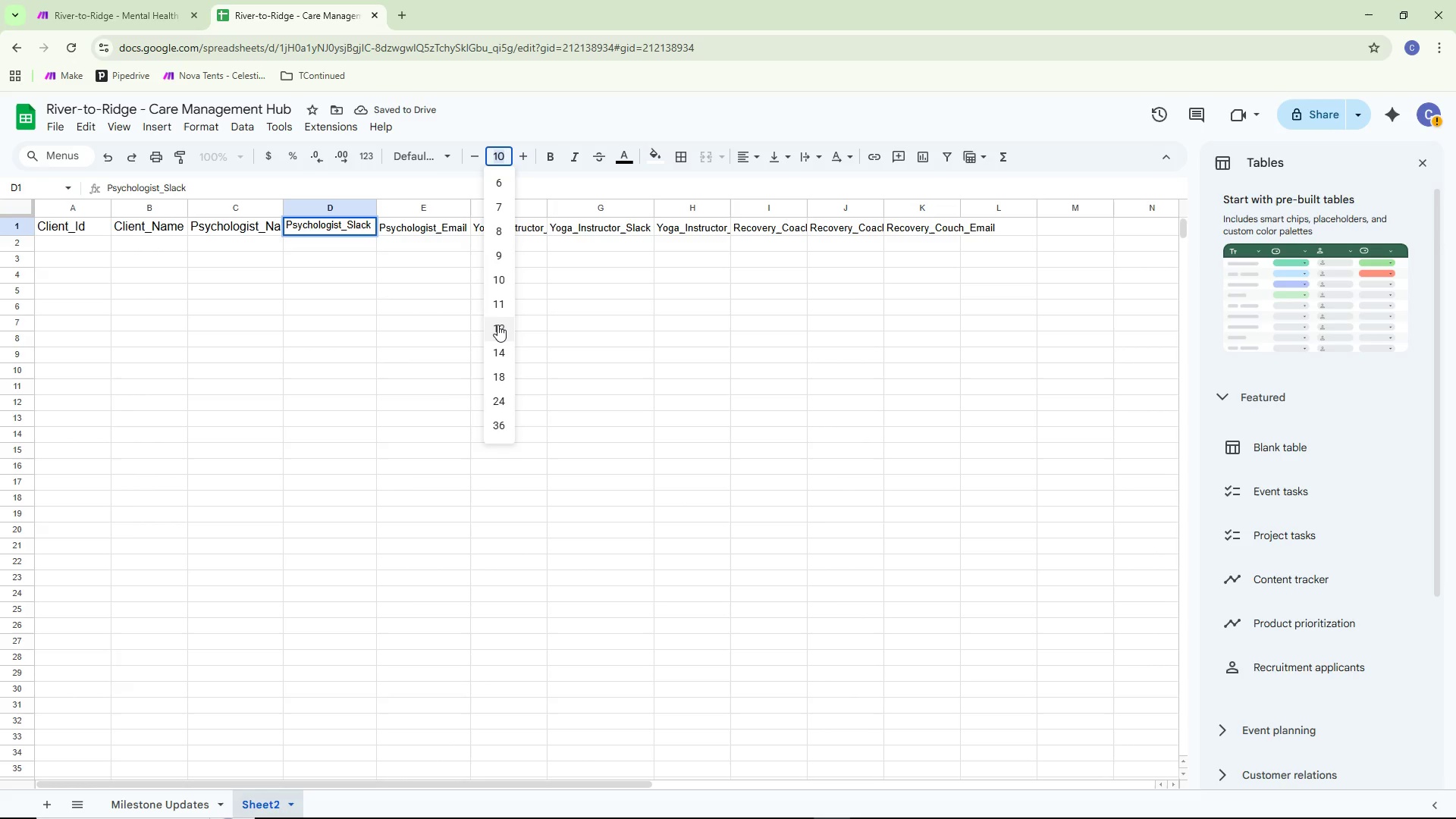 
double_click([383, 325])
 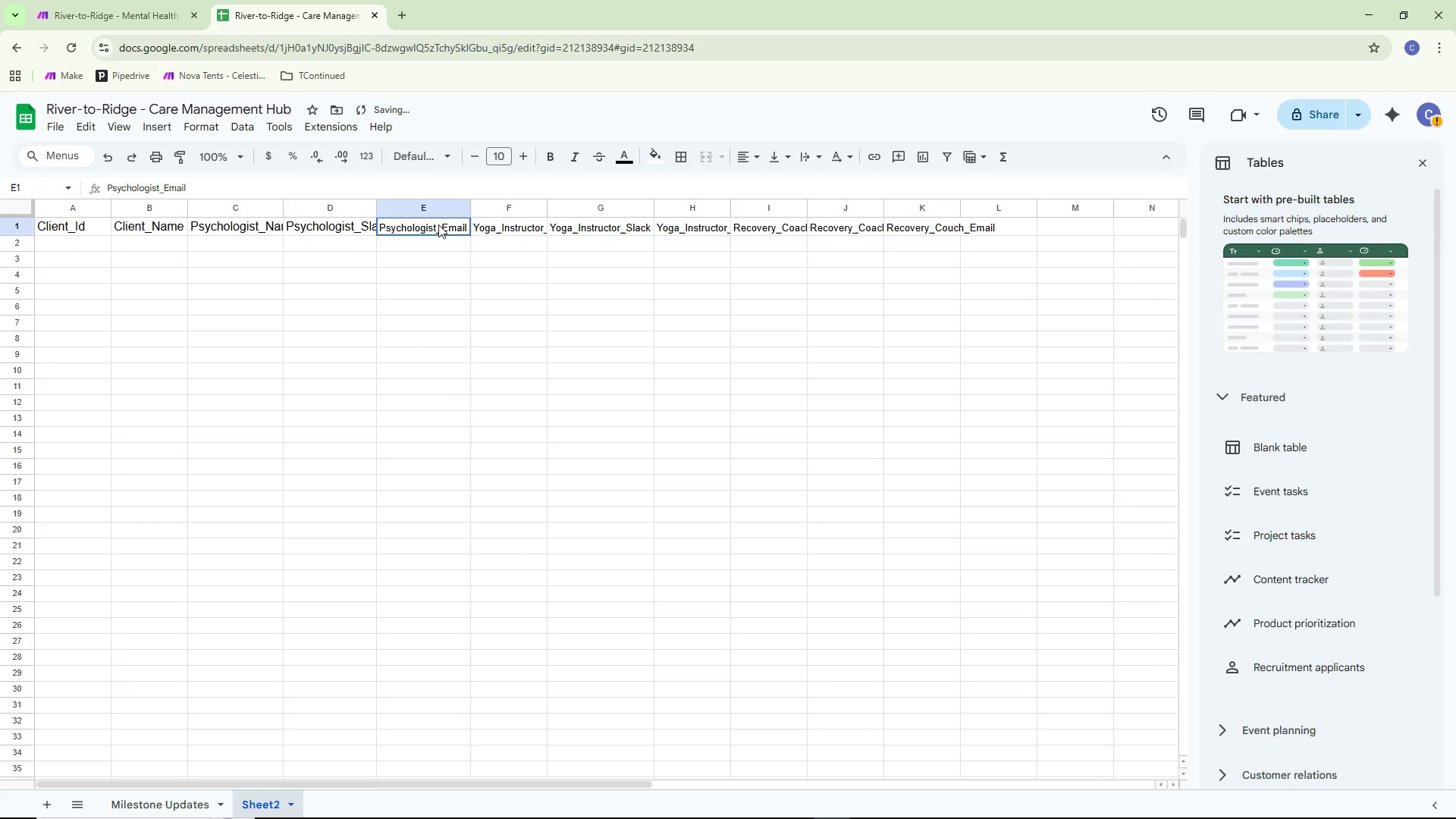 
double_click([439, 224])
 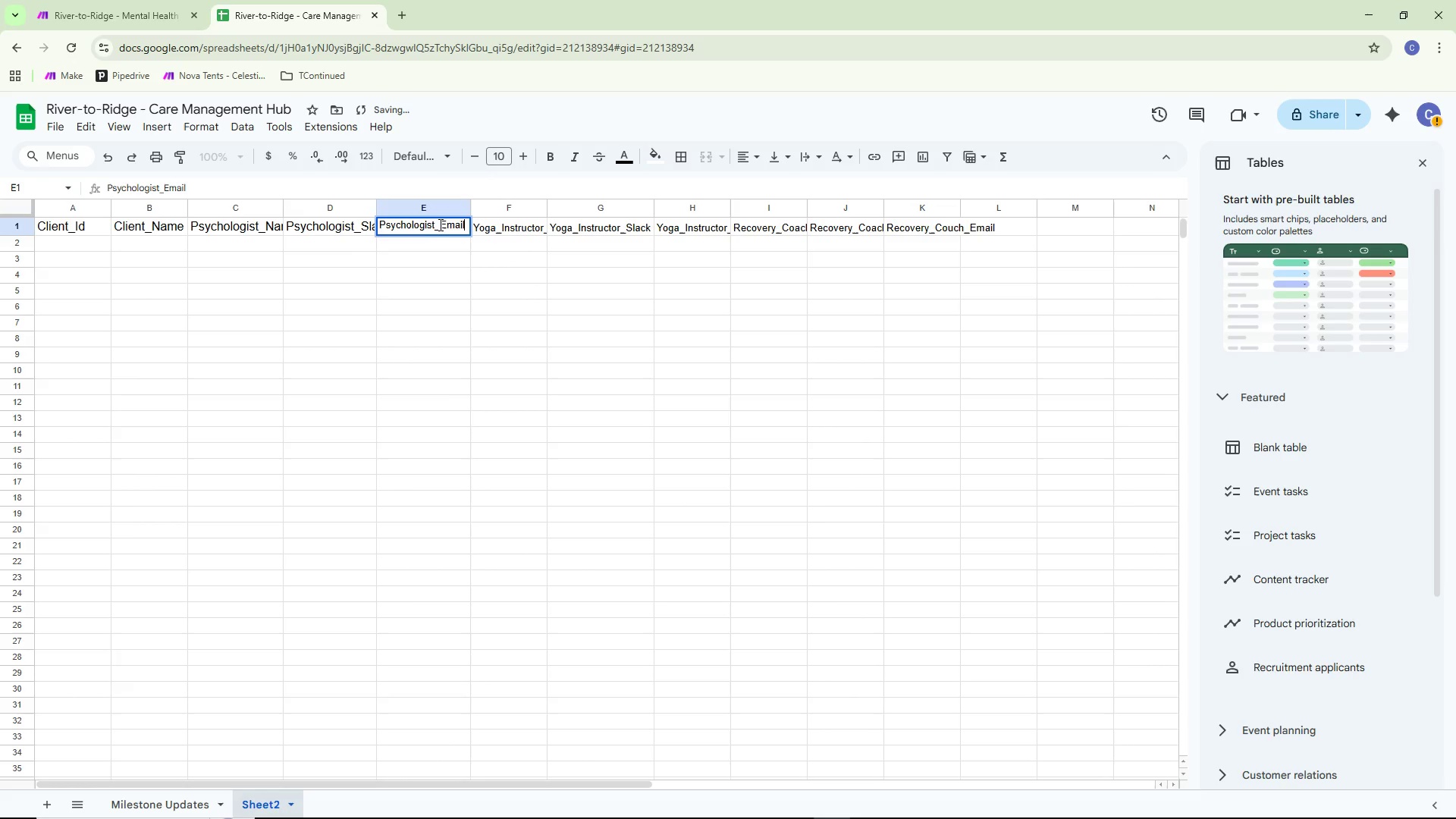 
key(Control+ControlLeft)
 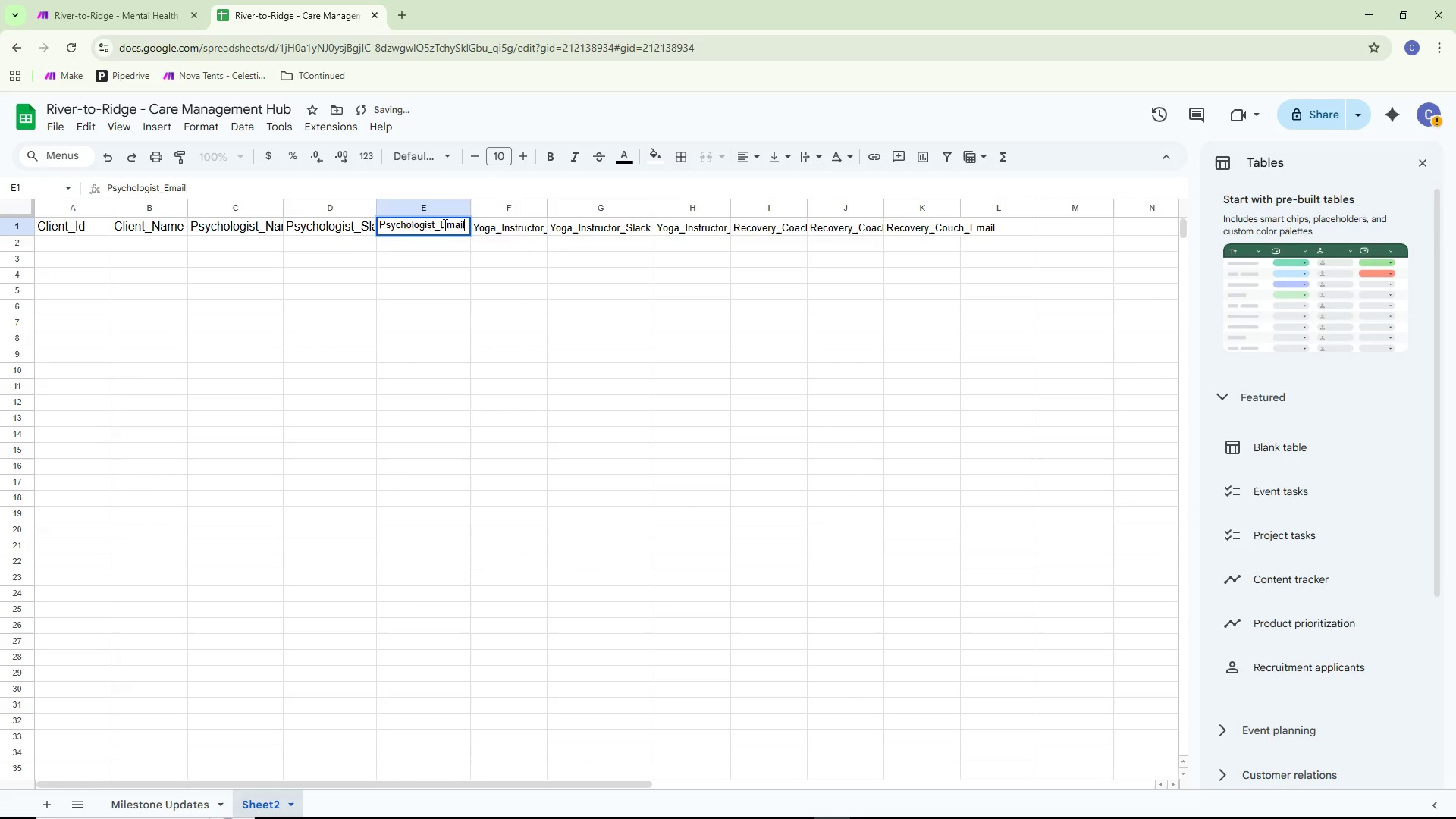 
key(Control+A)
 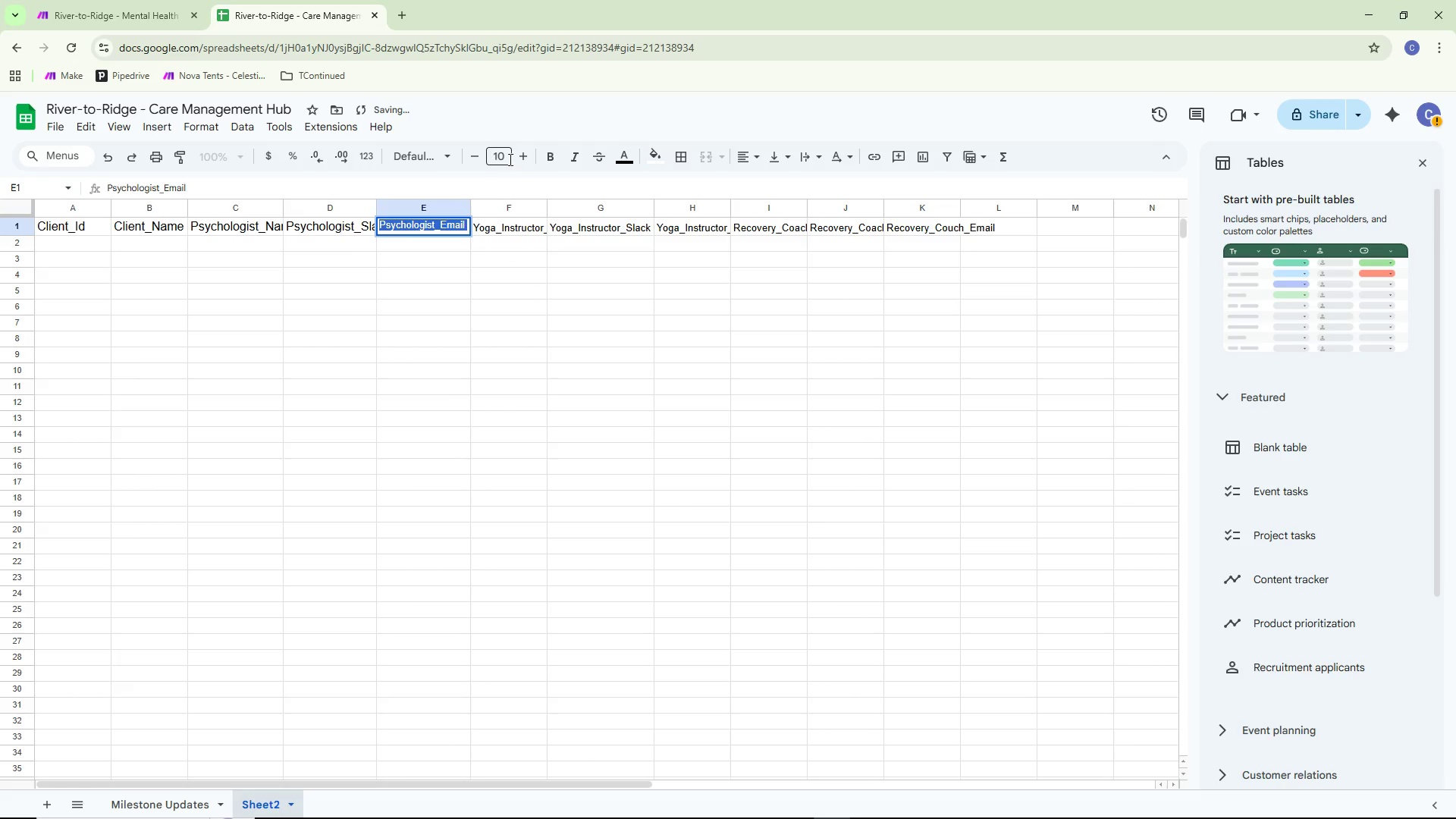 
left_click([504, 156])
 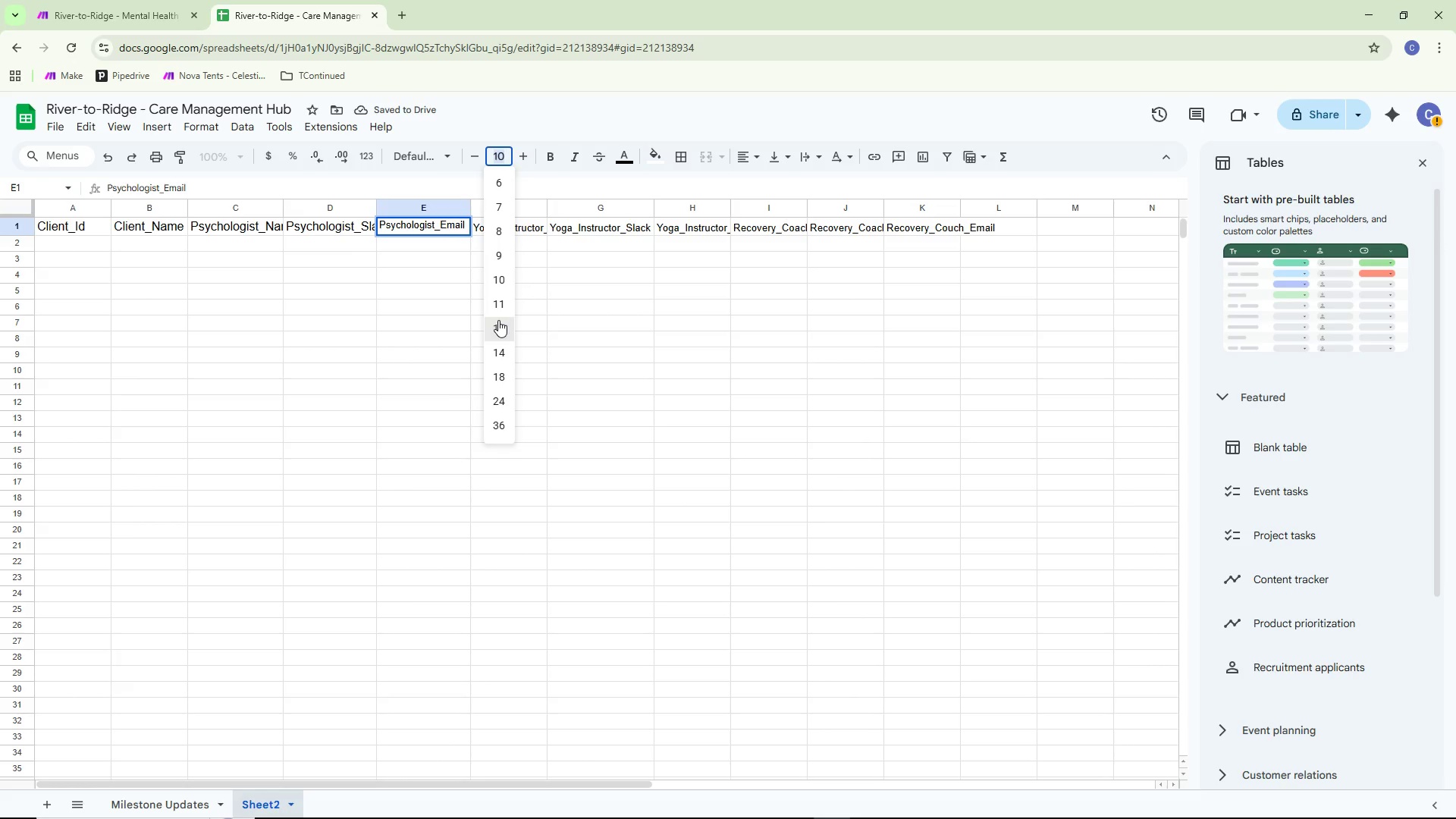 
double_click([431, 315])
 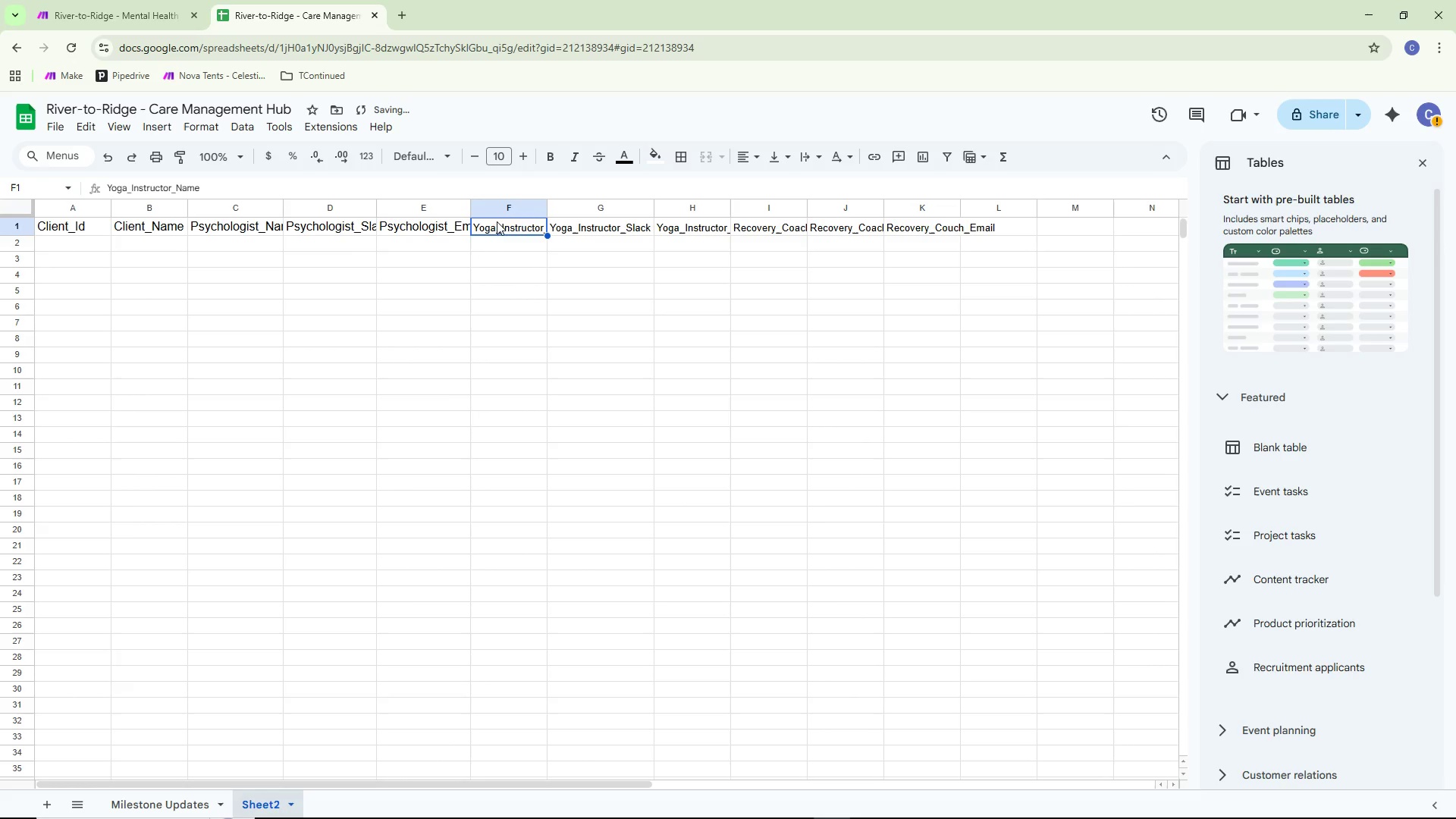 
double_click([494, 224])
 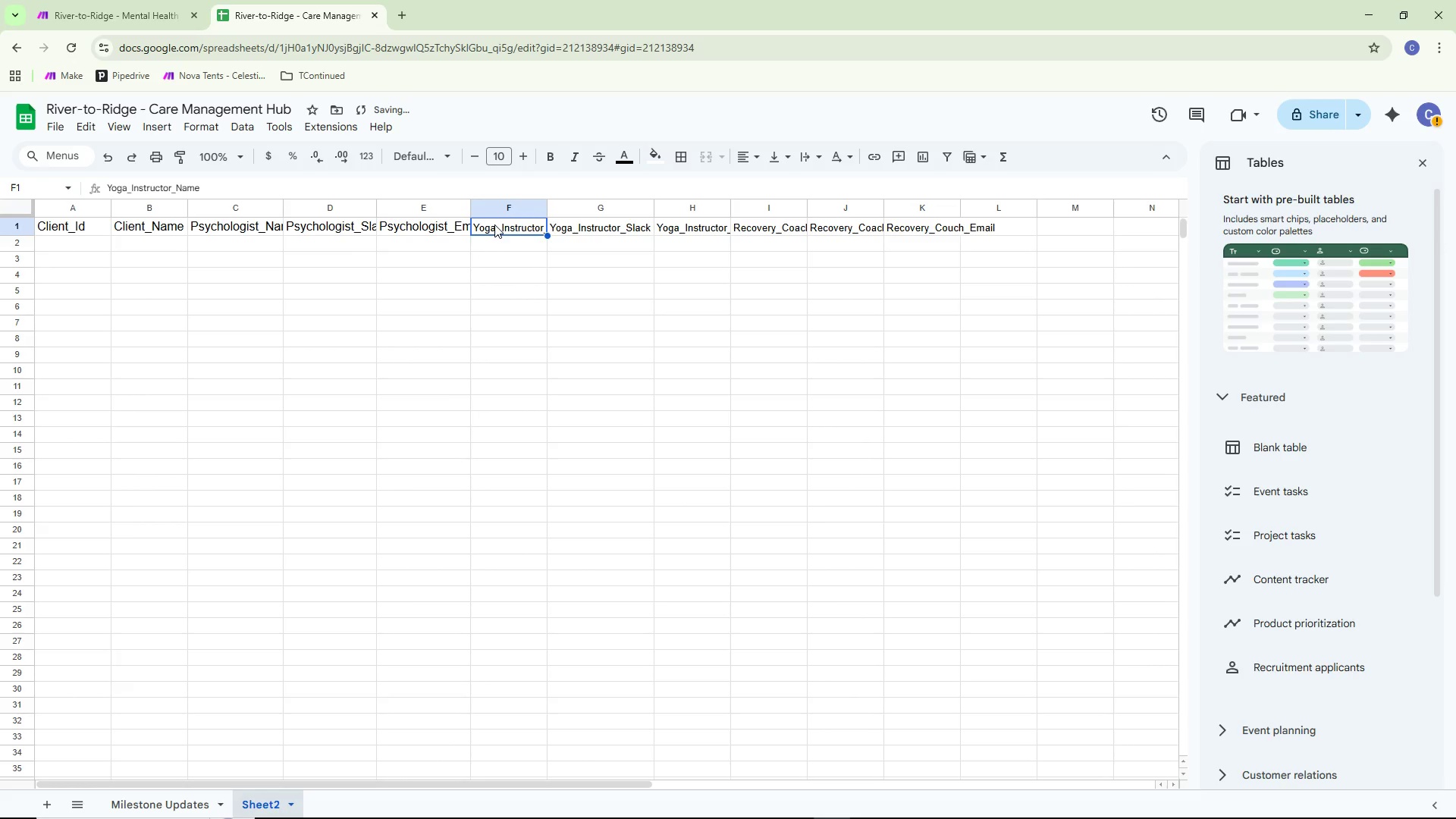 
triple_click([494, 224])
 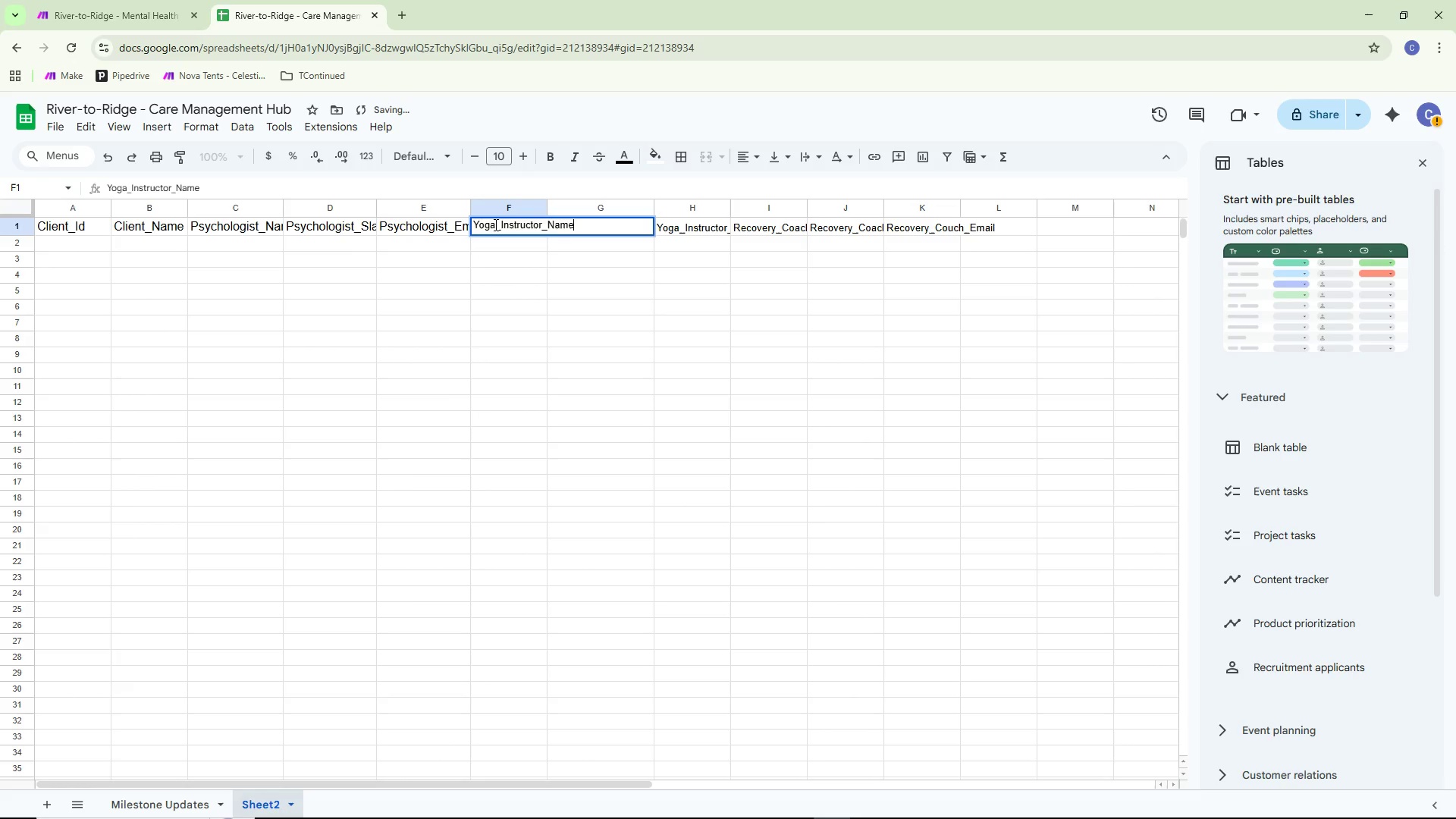 
key(Control+ControlLeft)
 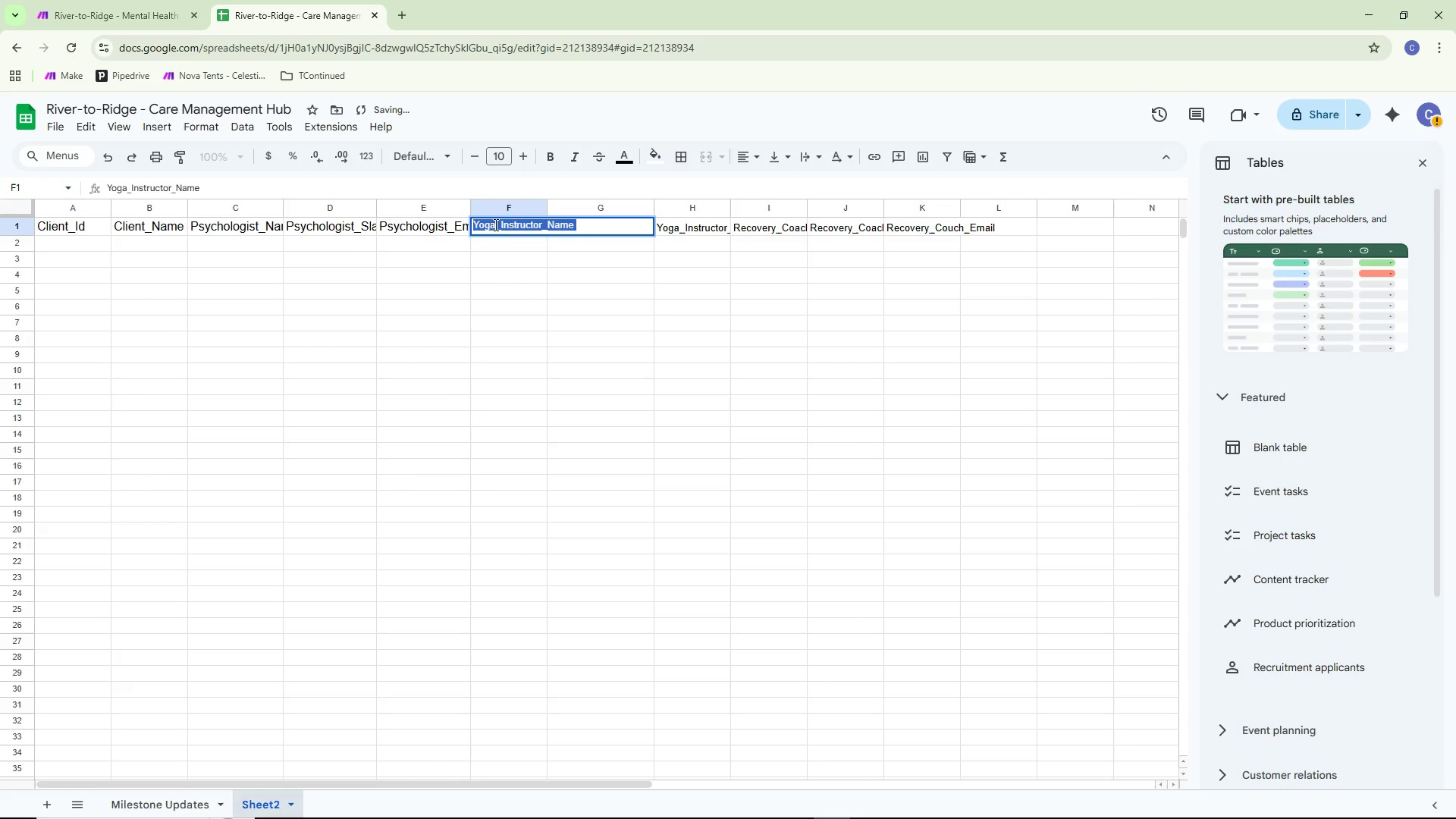 
key(Control+A)
 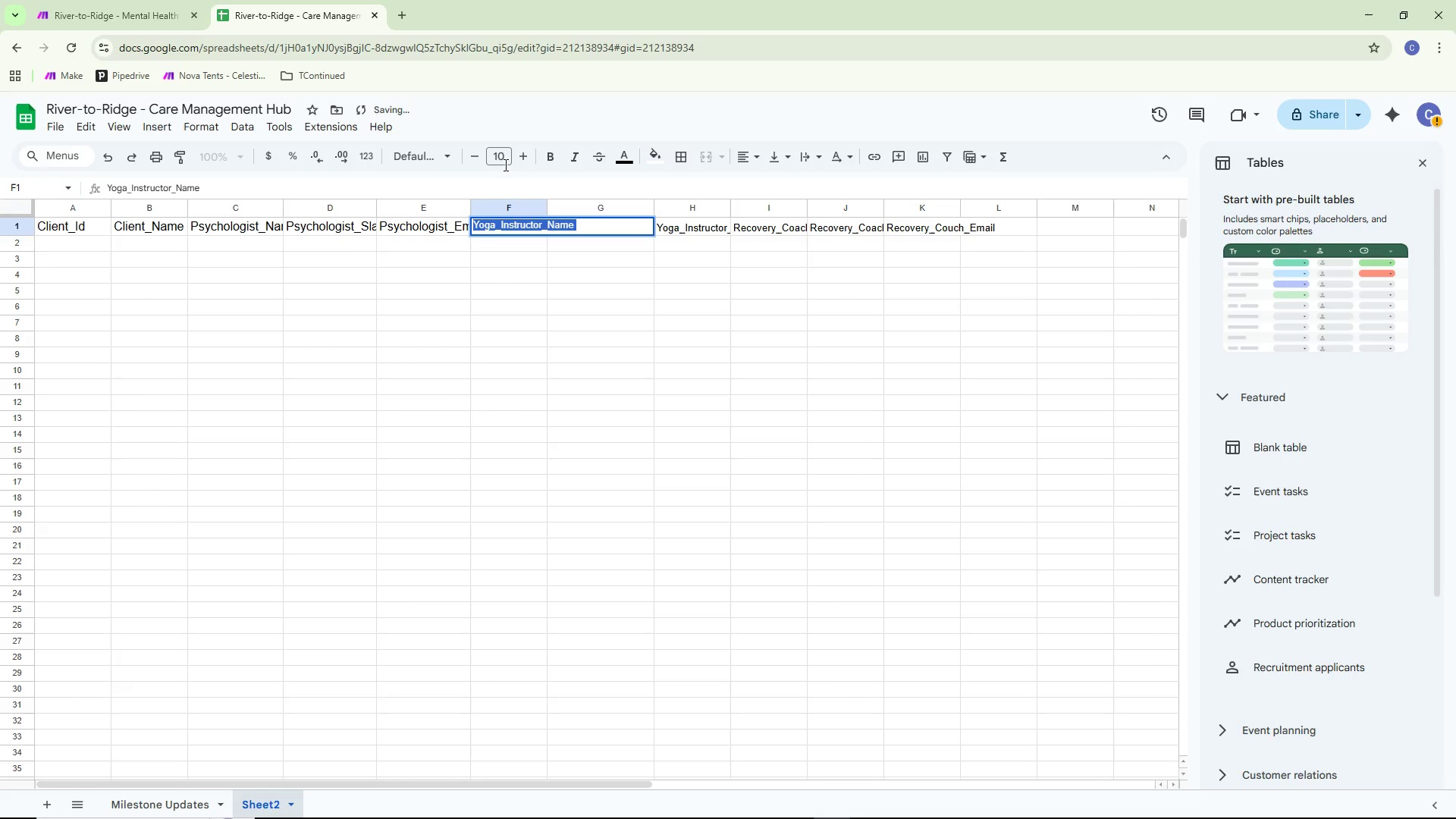 
left_click([501, 160])
 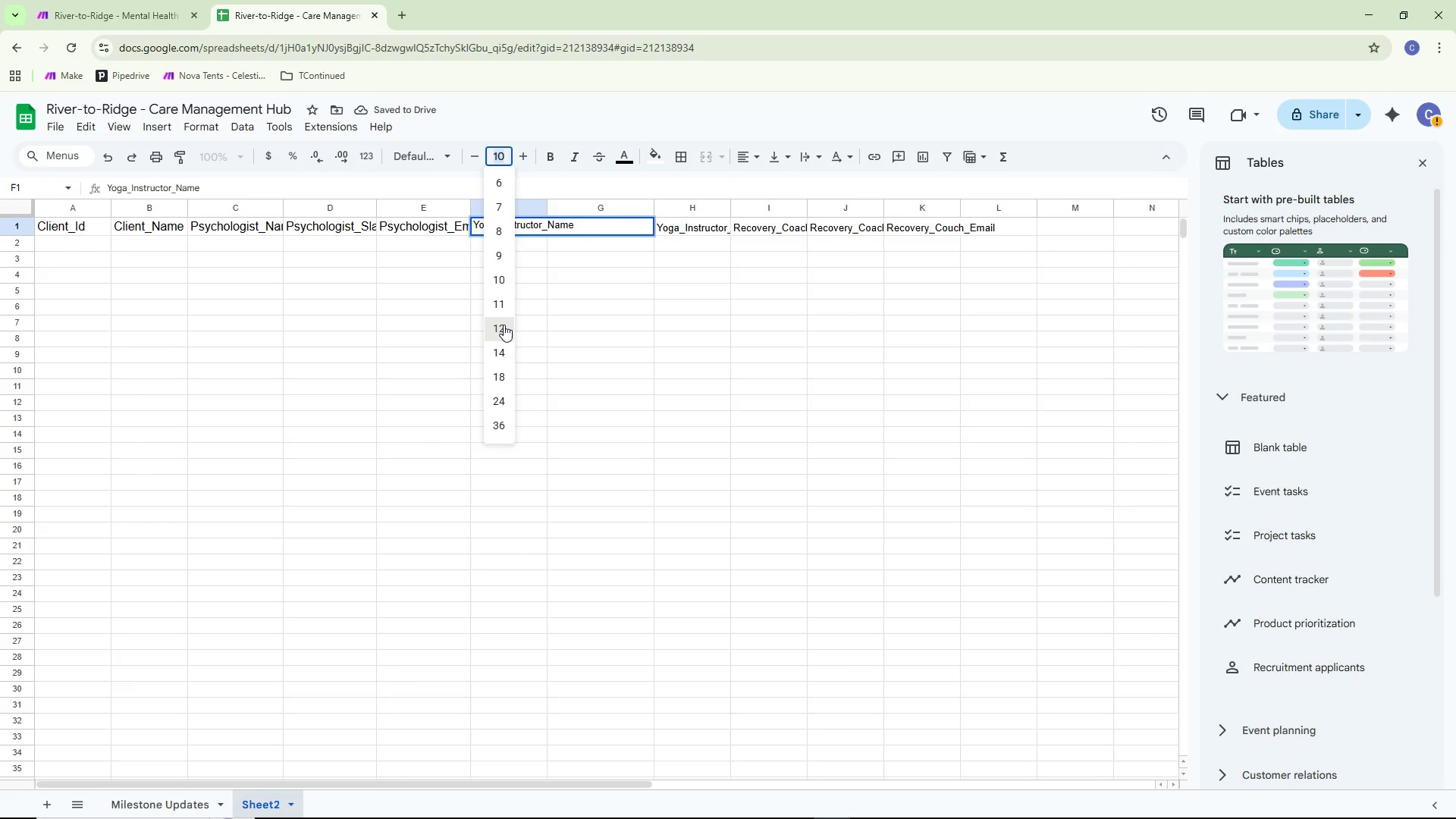 
double_click([430, 328])
 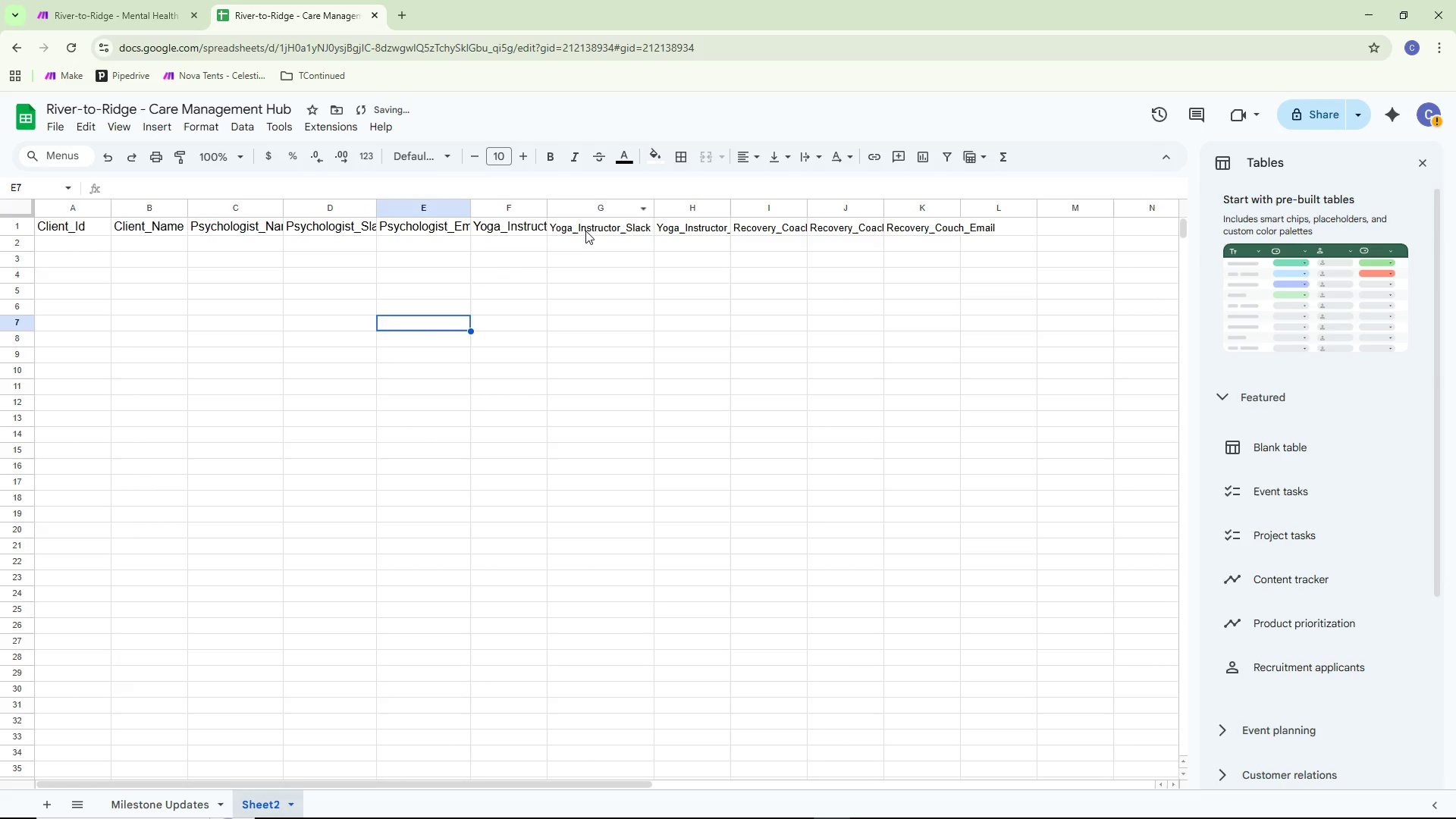 
double_click([585, 231])
 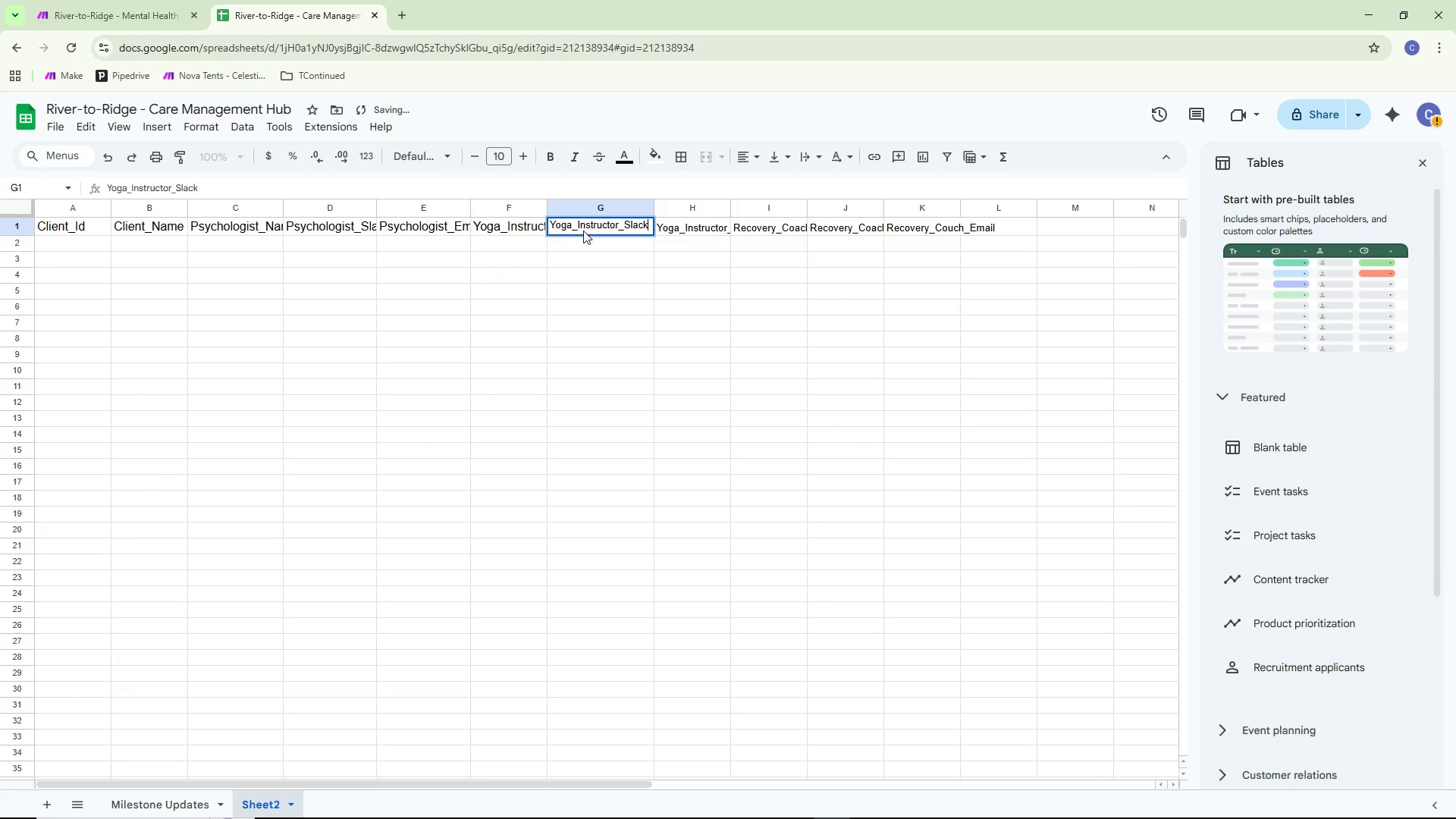 
key(Control+ControlLeft)
 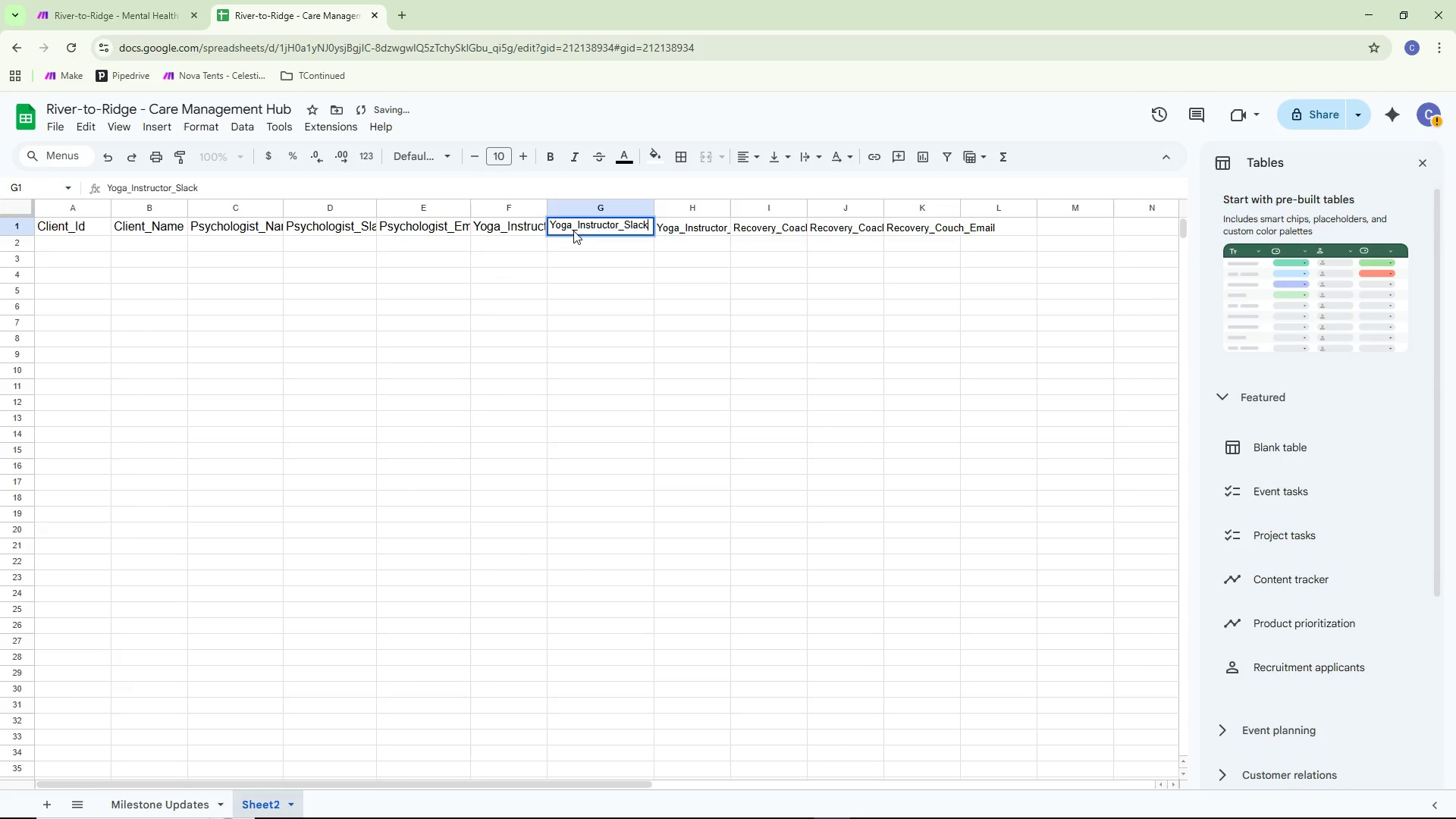 
key(Control+A)
 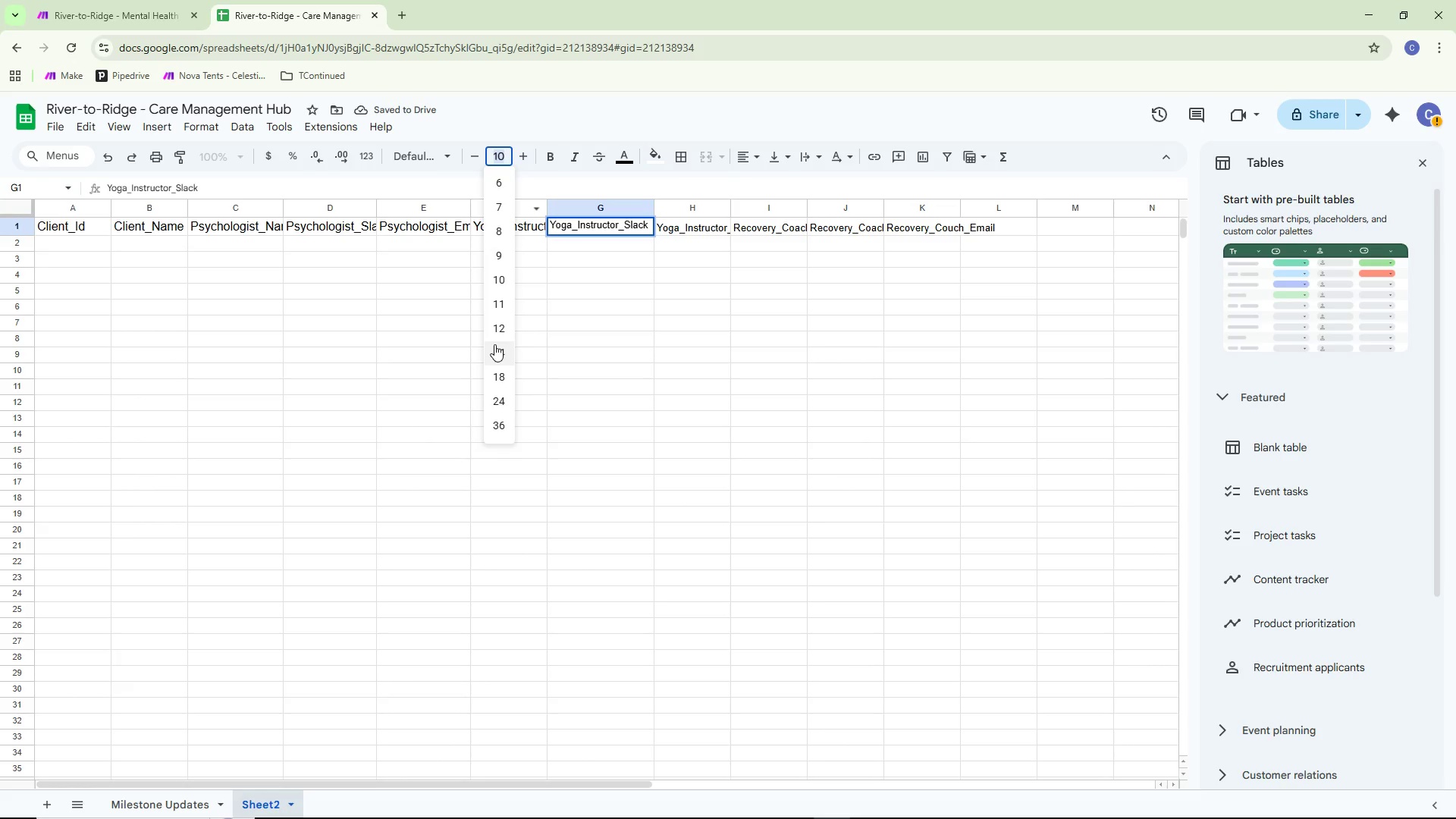 
double_click([538, 328])
 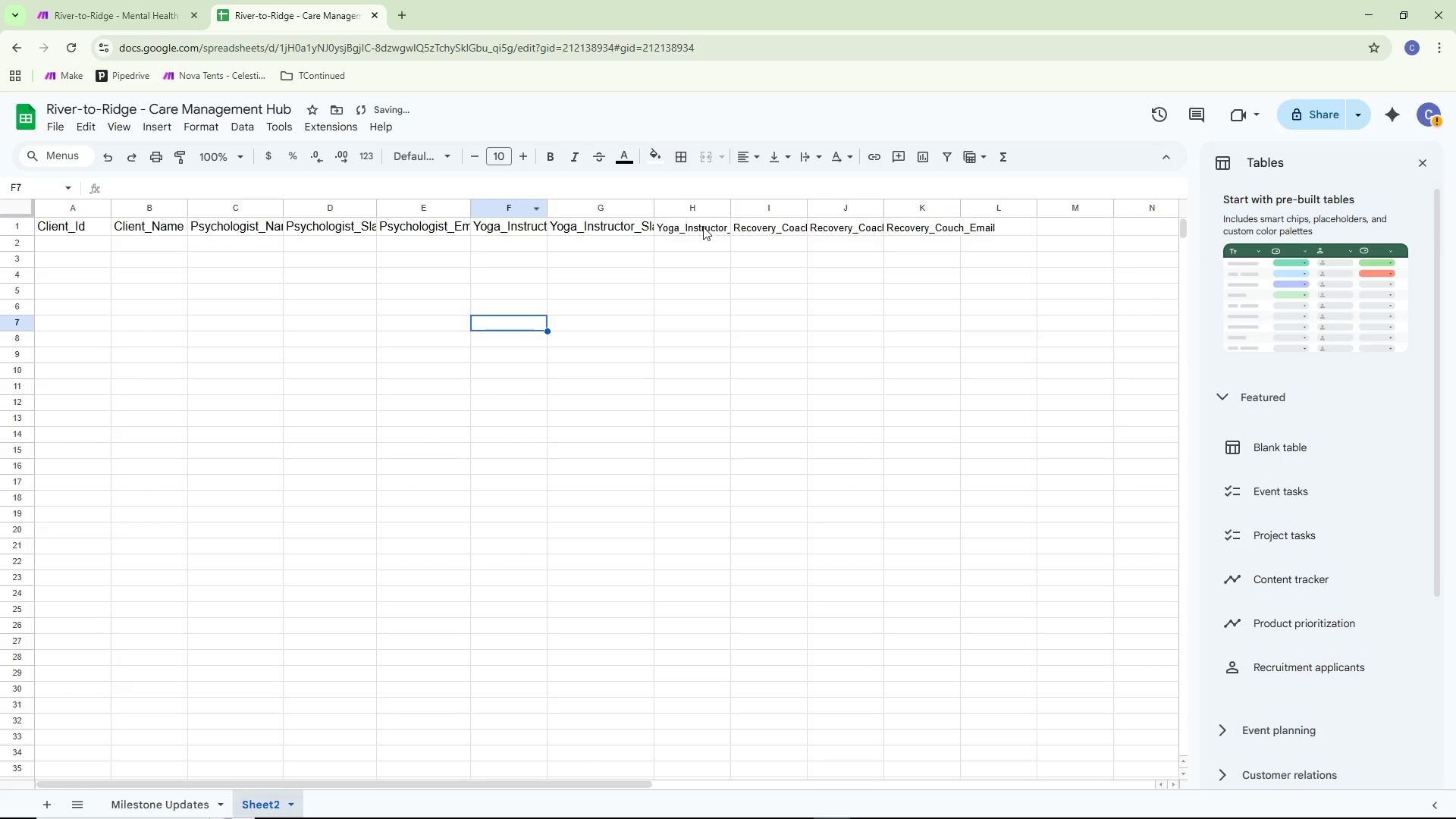 
double_click([701, 228])
 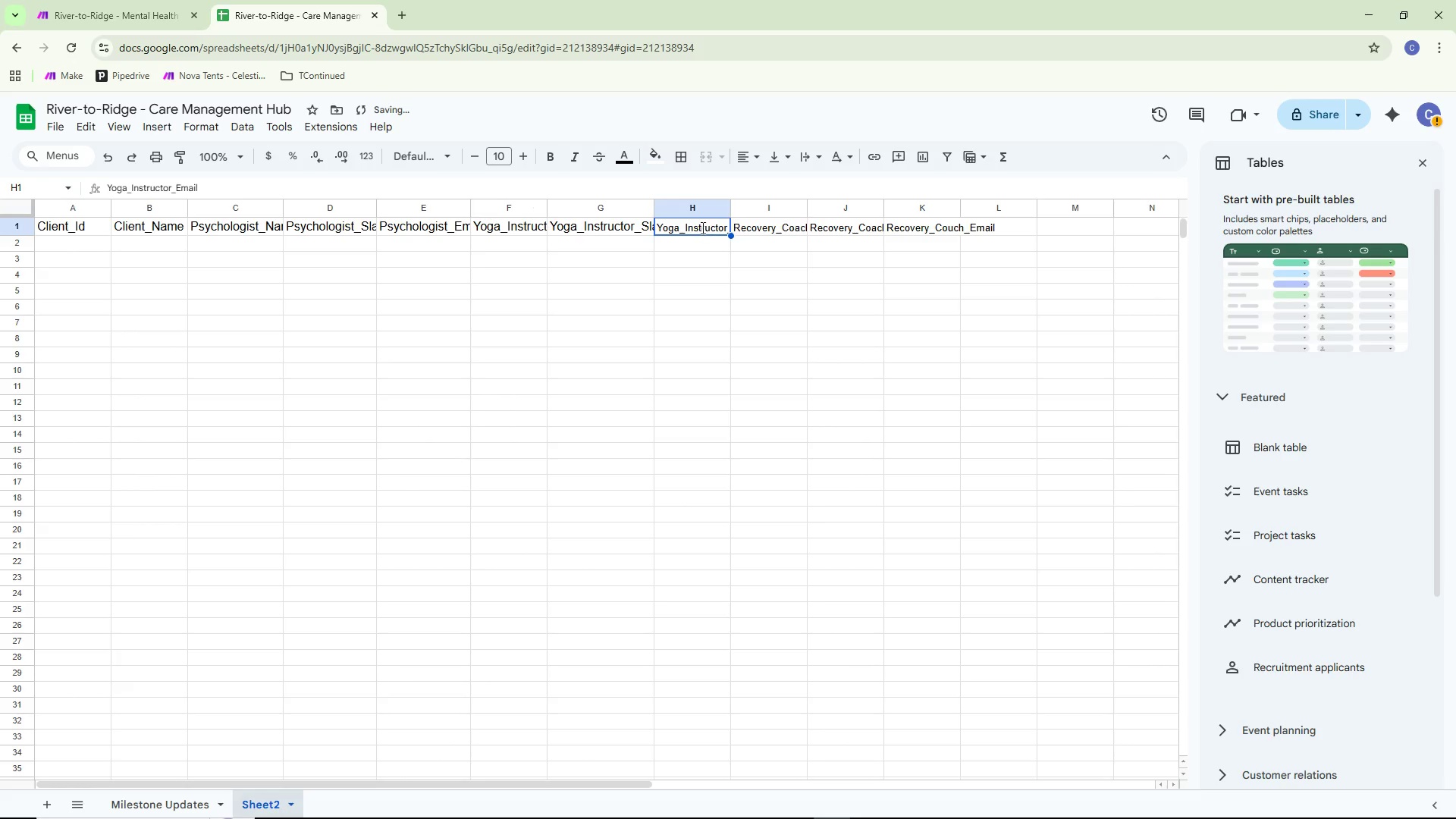 
key(Control+ControlLeft)
 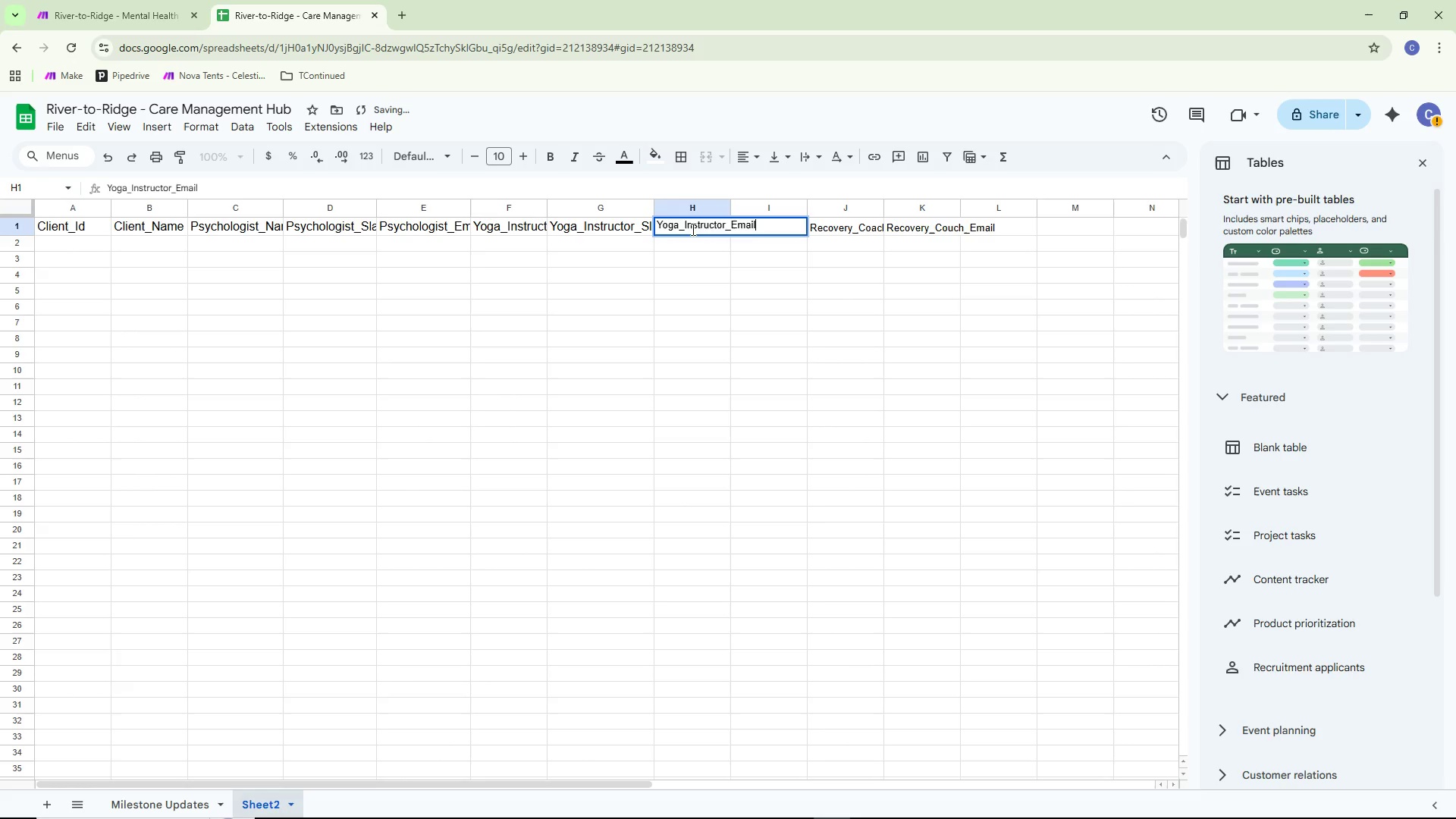 
key(Control+A)
 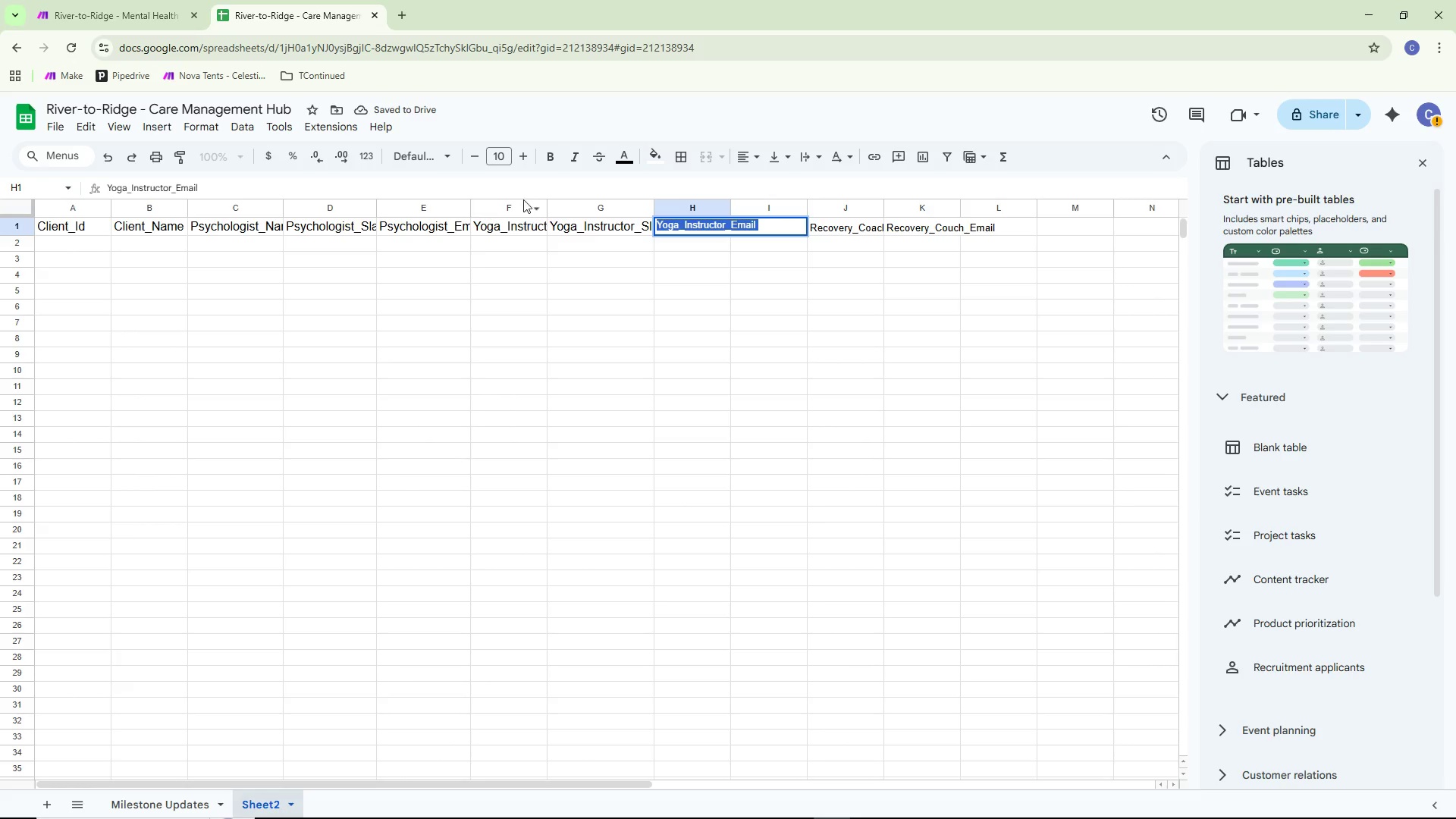 
left_click([503, 156])
 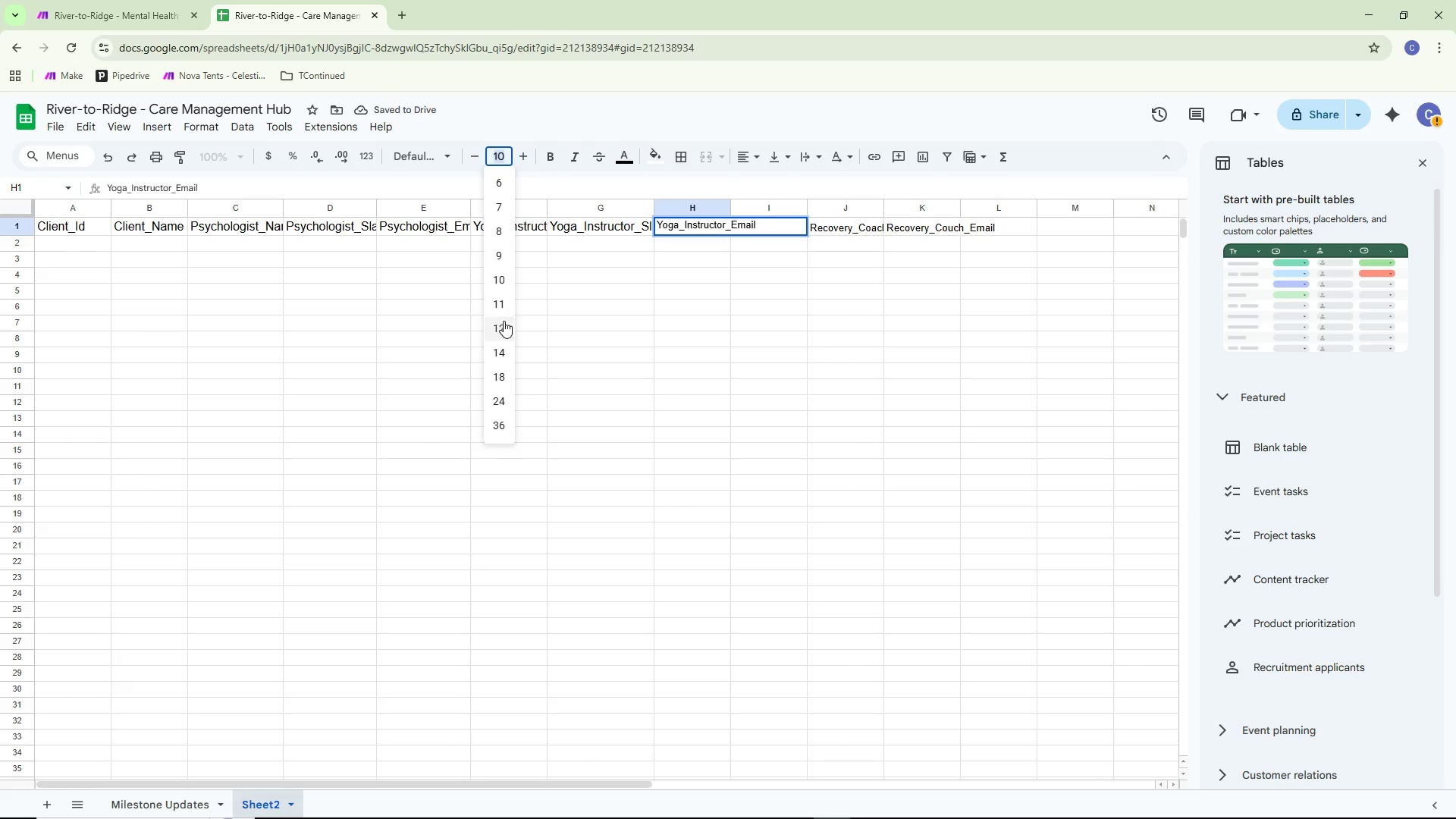 
left_click([503, 324])
 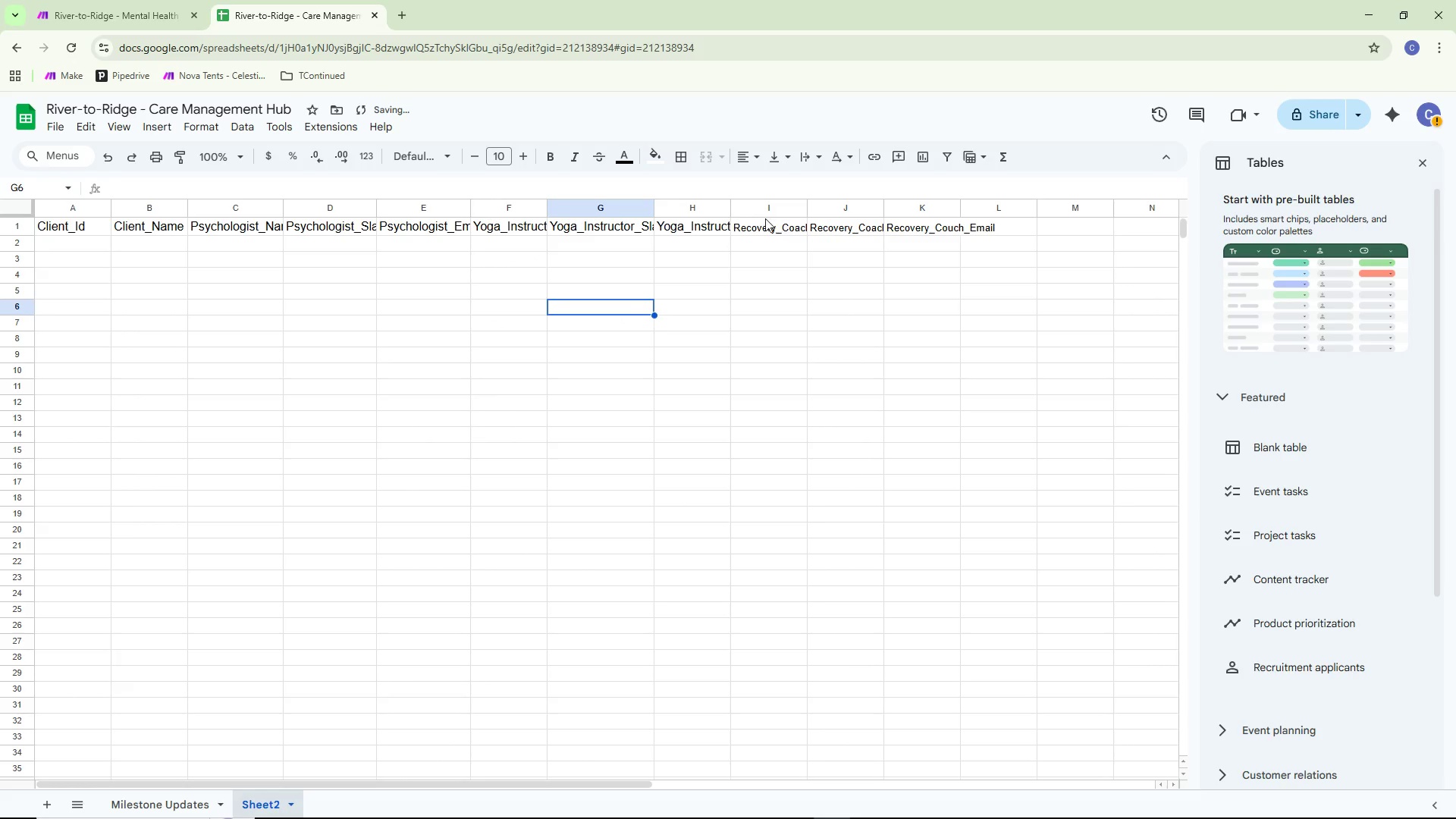 
double_click([756, 225])
 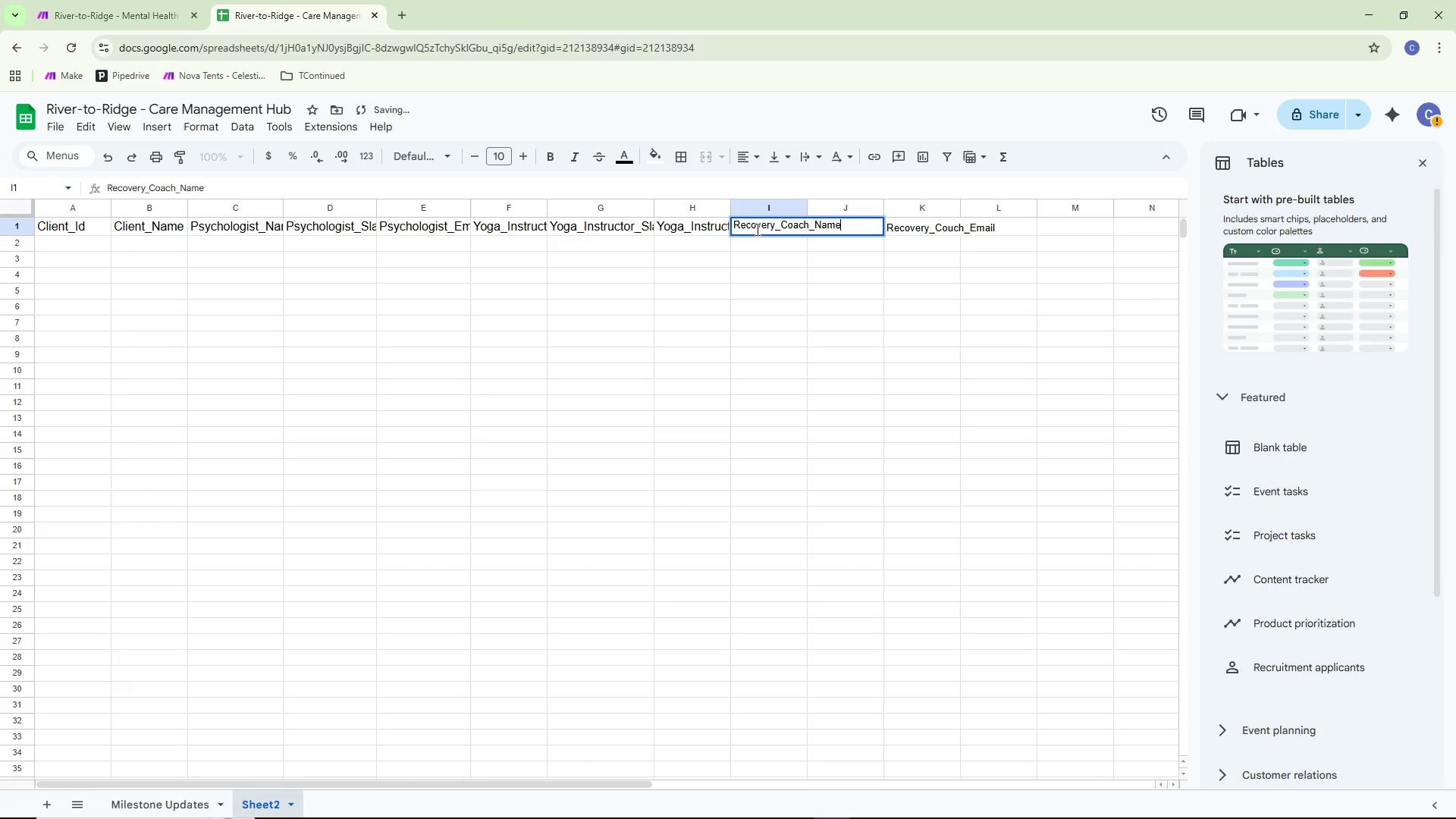 
key(Control+ControlLeft)
 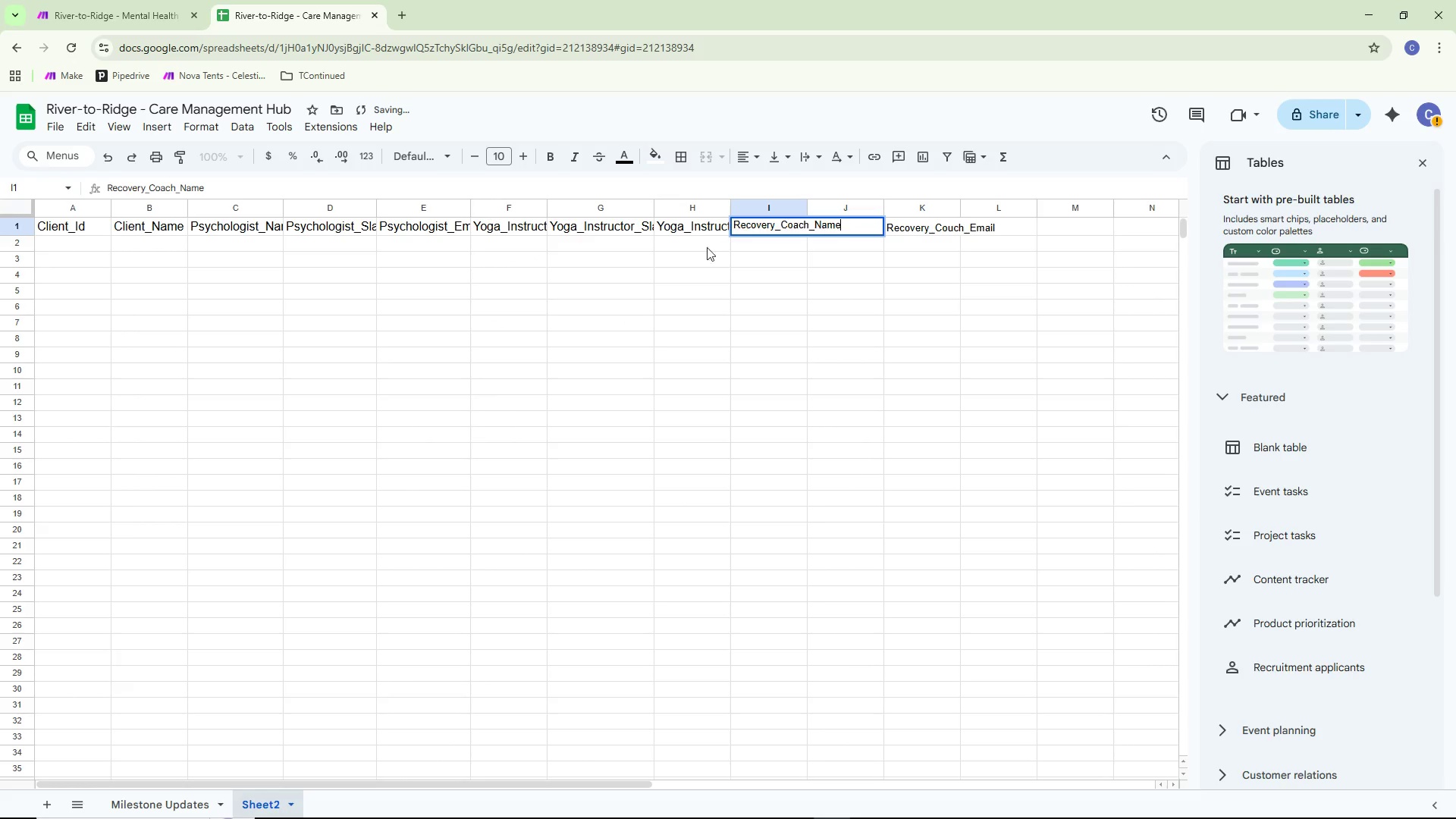 
key(Control+A)
 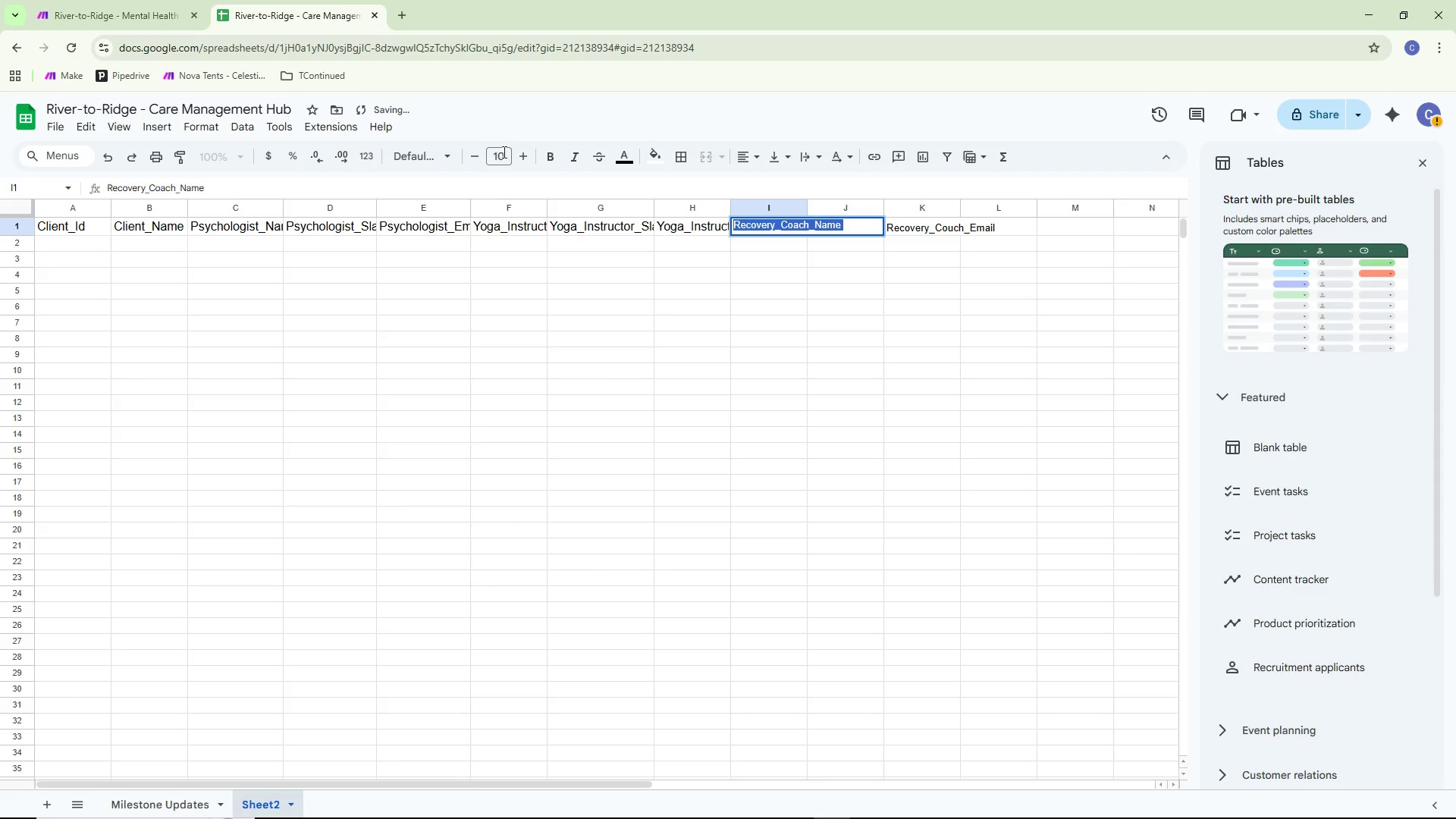 
left_click([509, 162])
 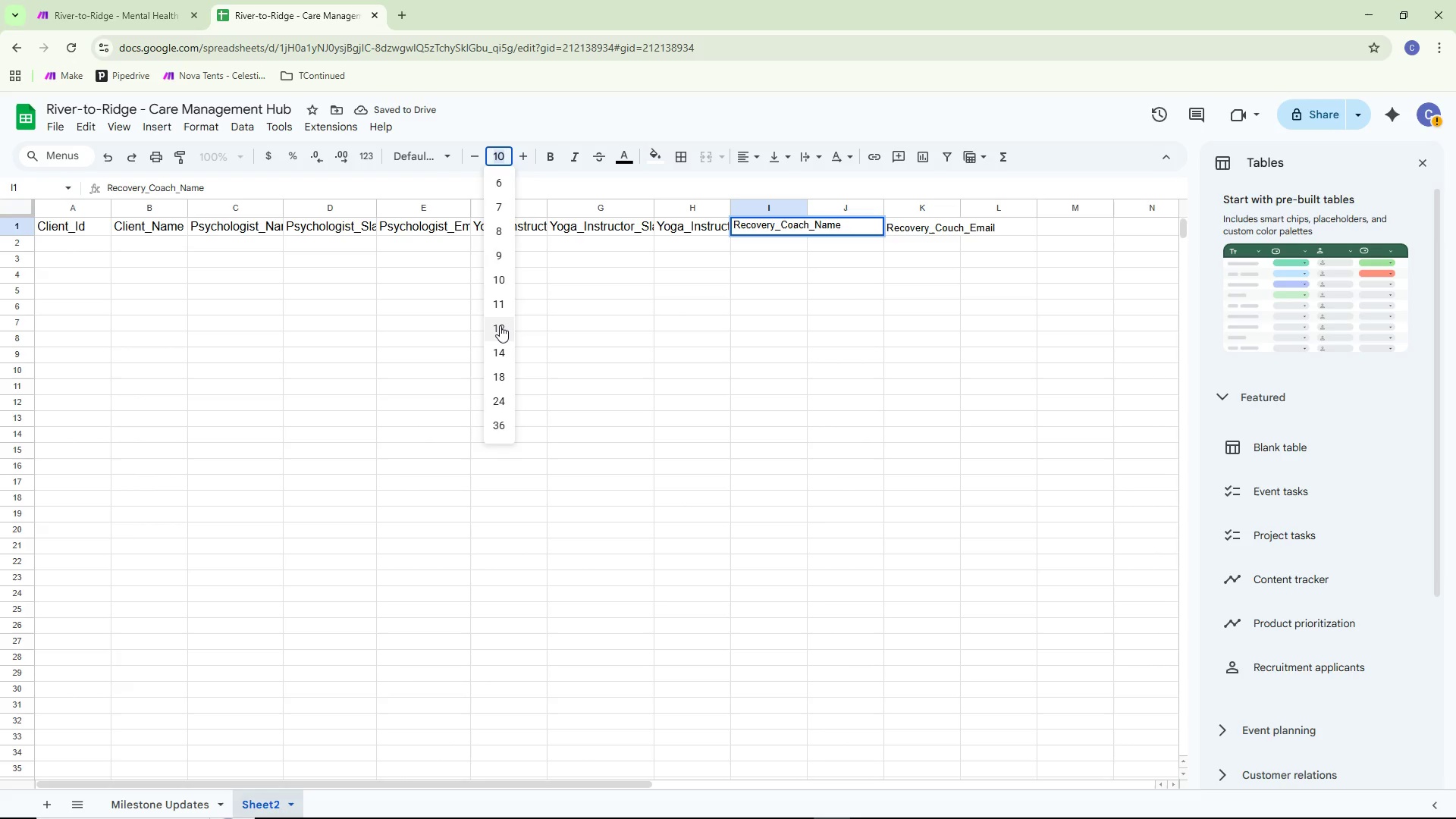 
double_click([723, 299])
 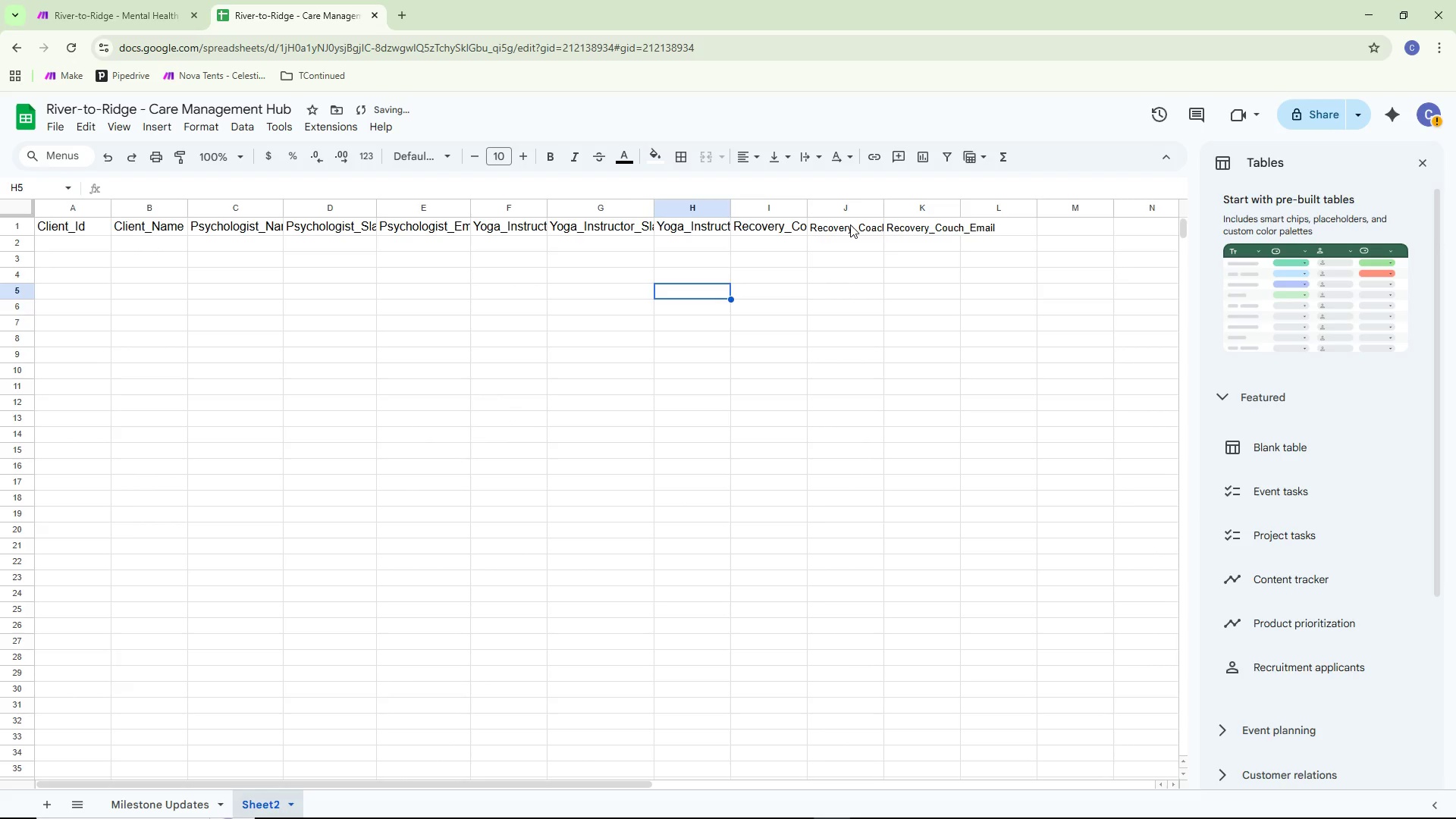 
double_click([849, 224])
 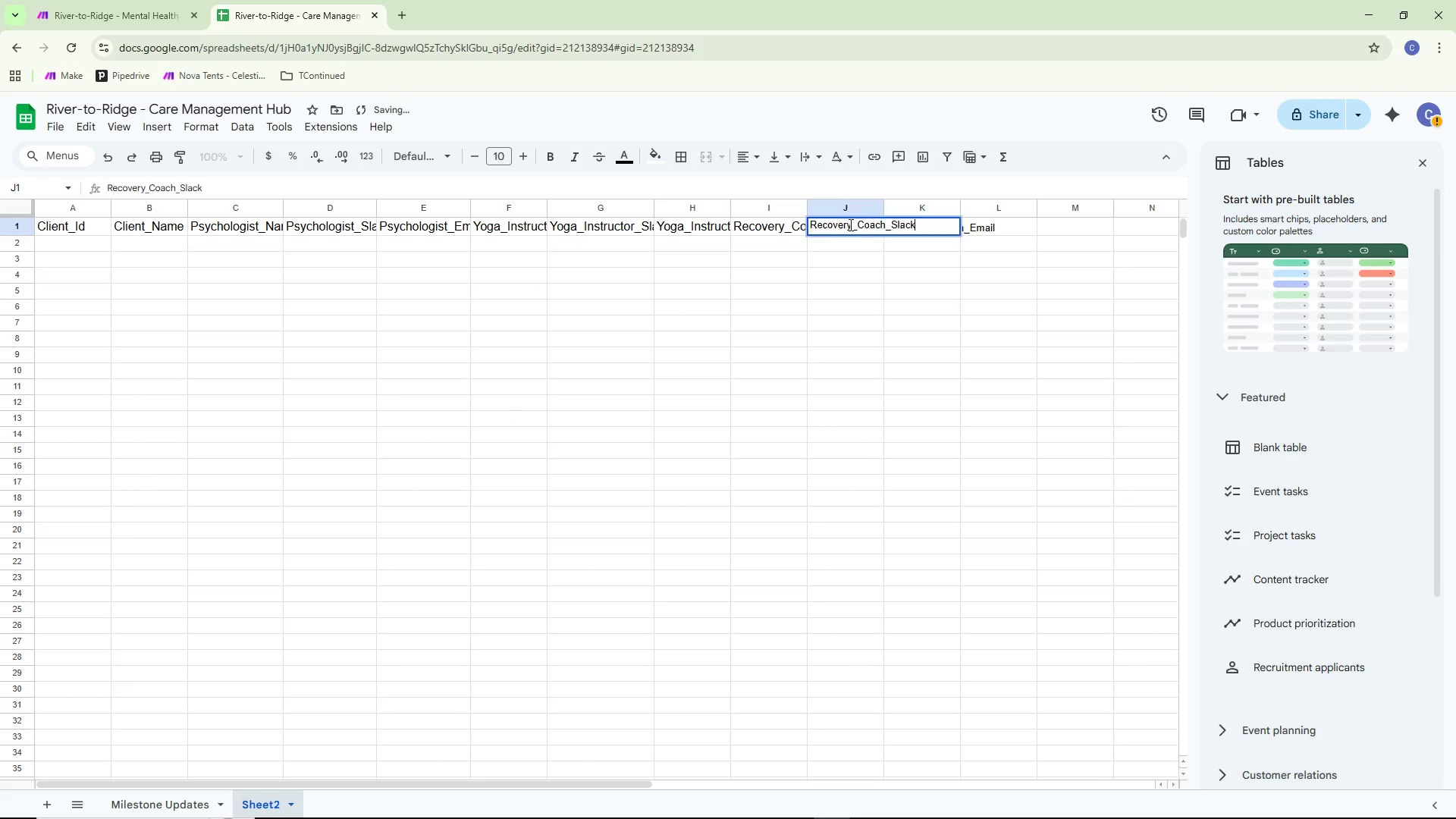 
key(Control+ControlLeft)
 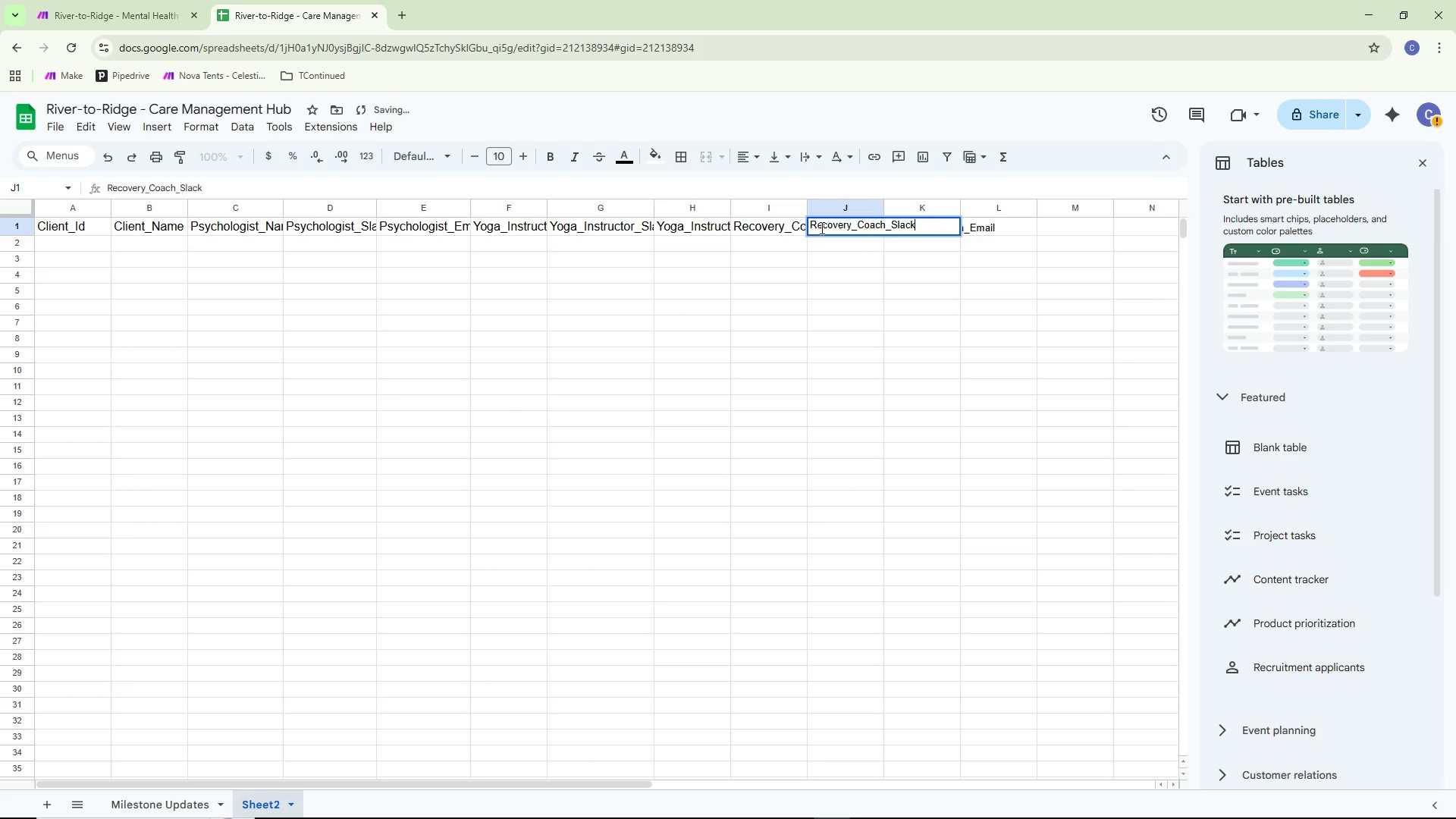 
key(Control+A)
 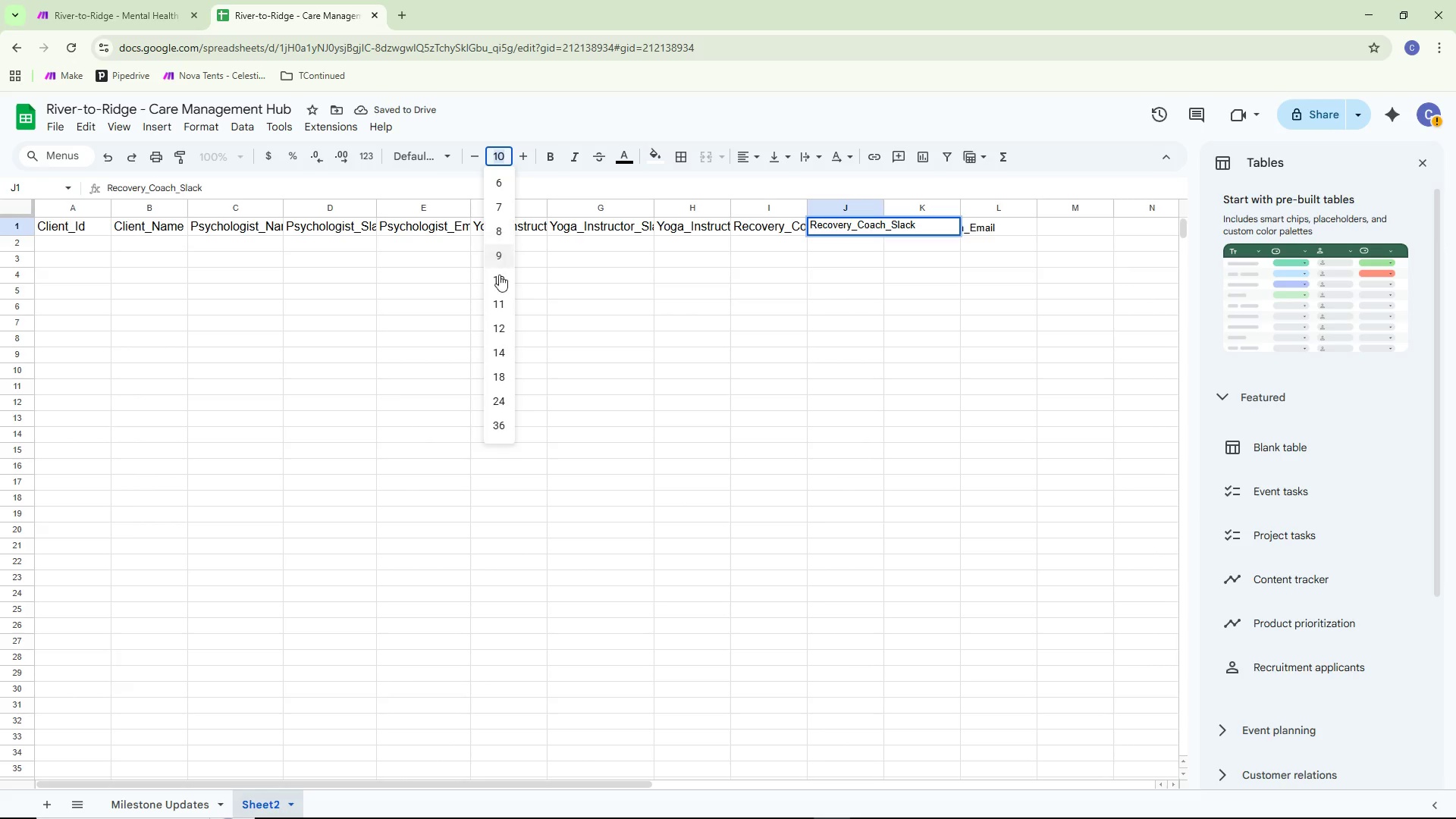 
left_click([497, 316])
 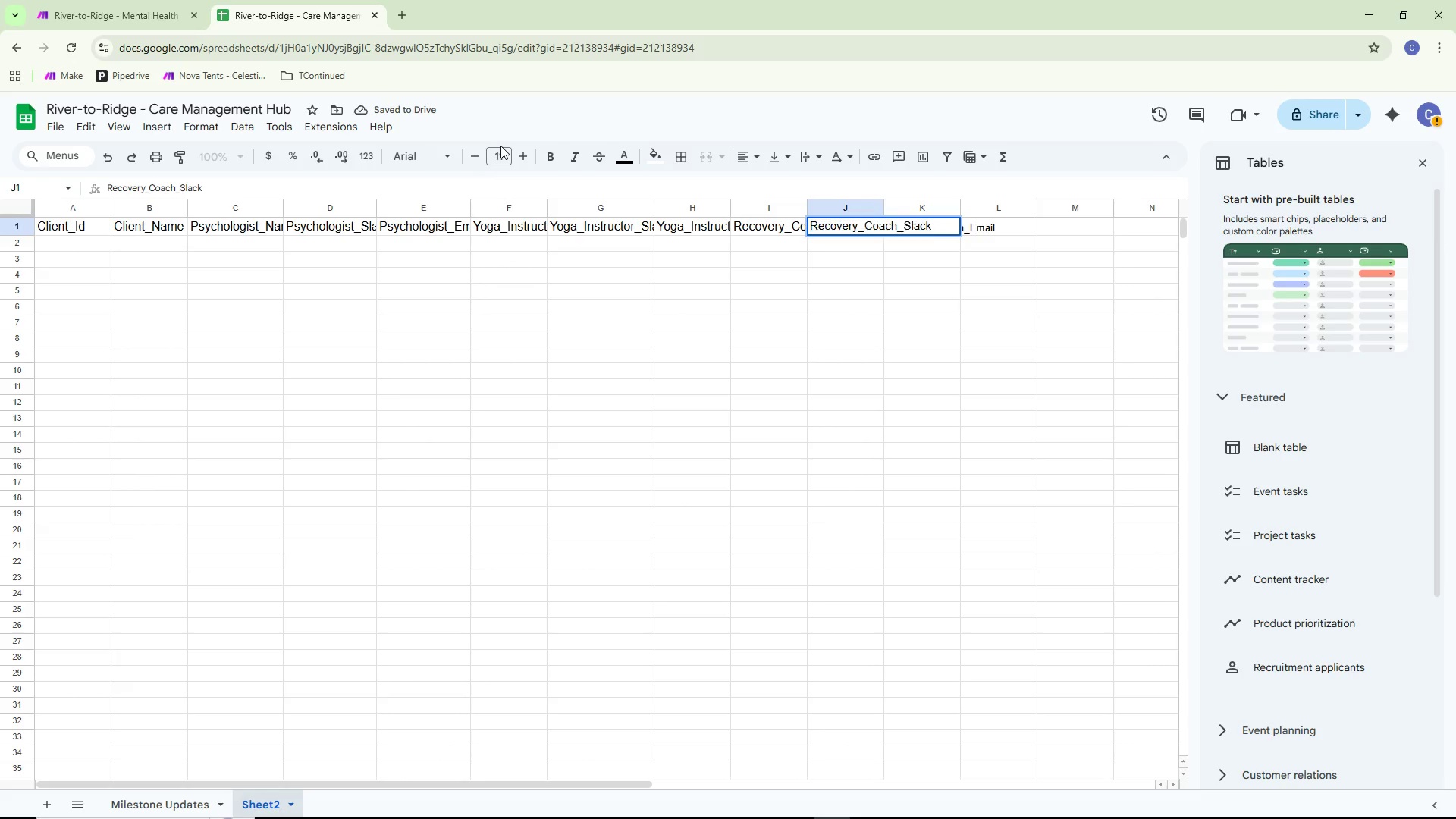 
double_click([500, 152])
 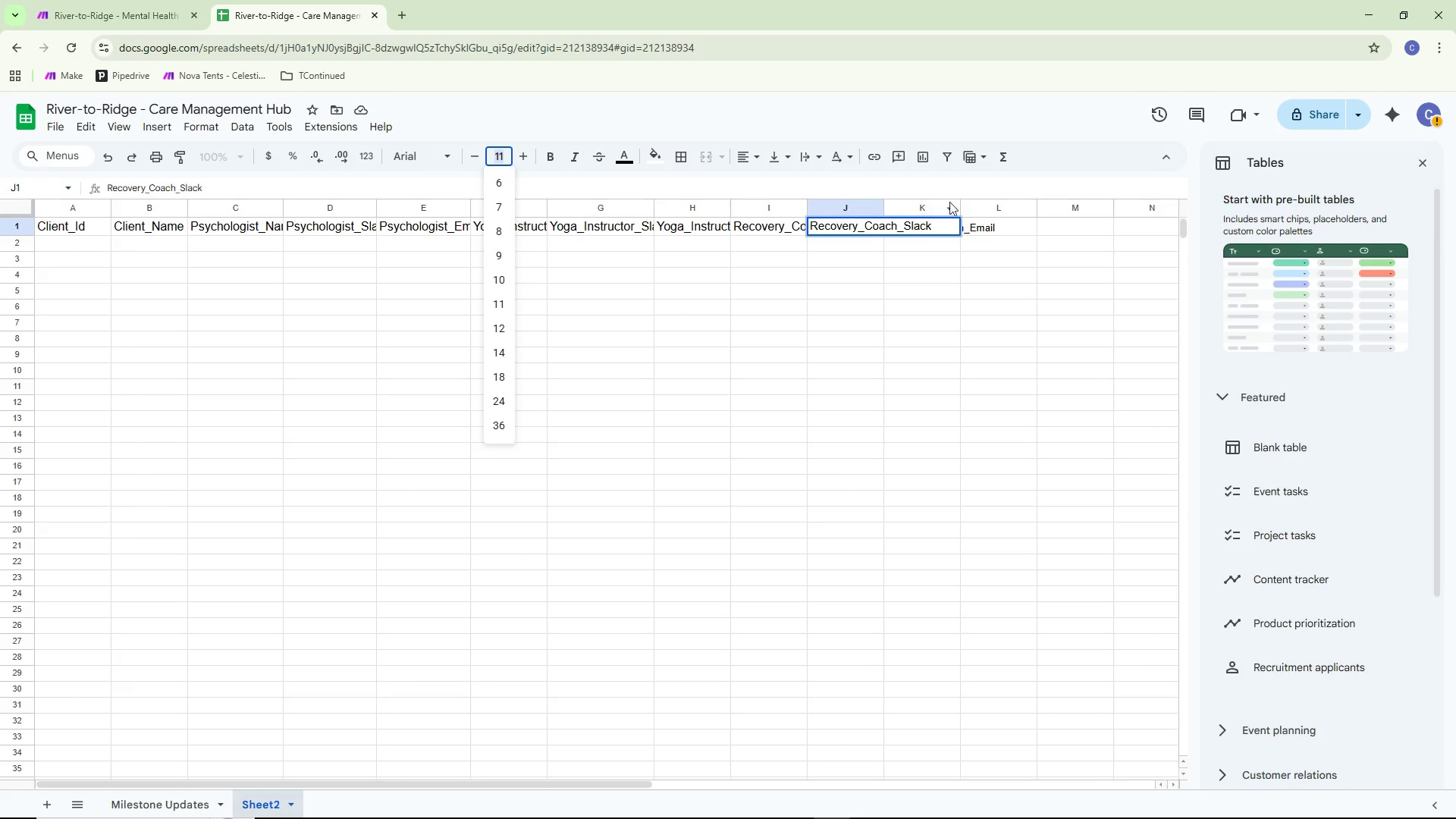 
double_click([895, 230])
 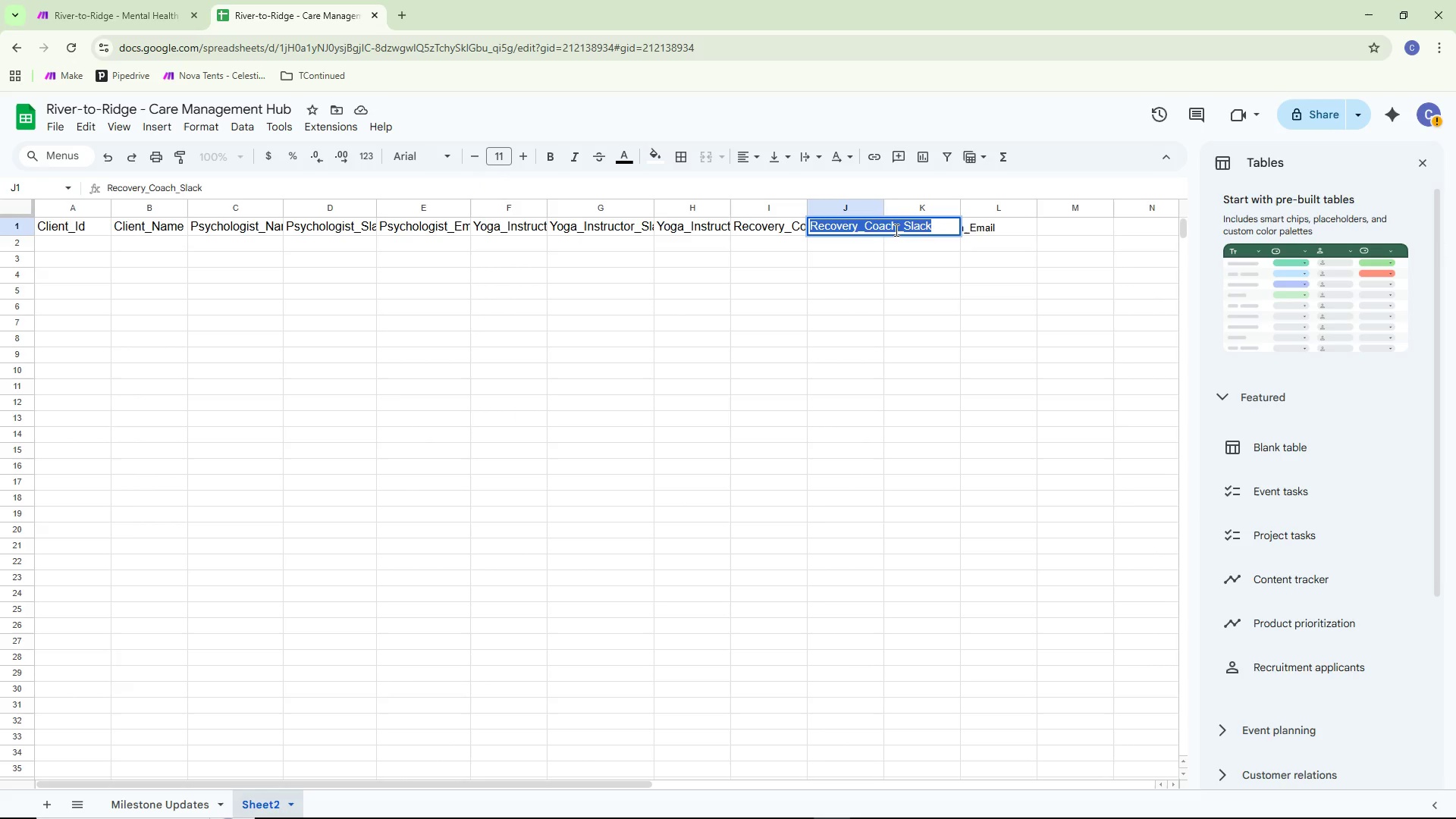 
key(Control+ControlLeft)
 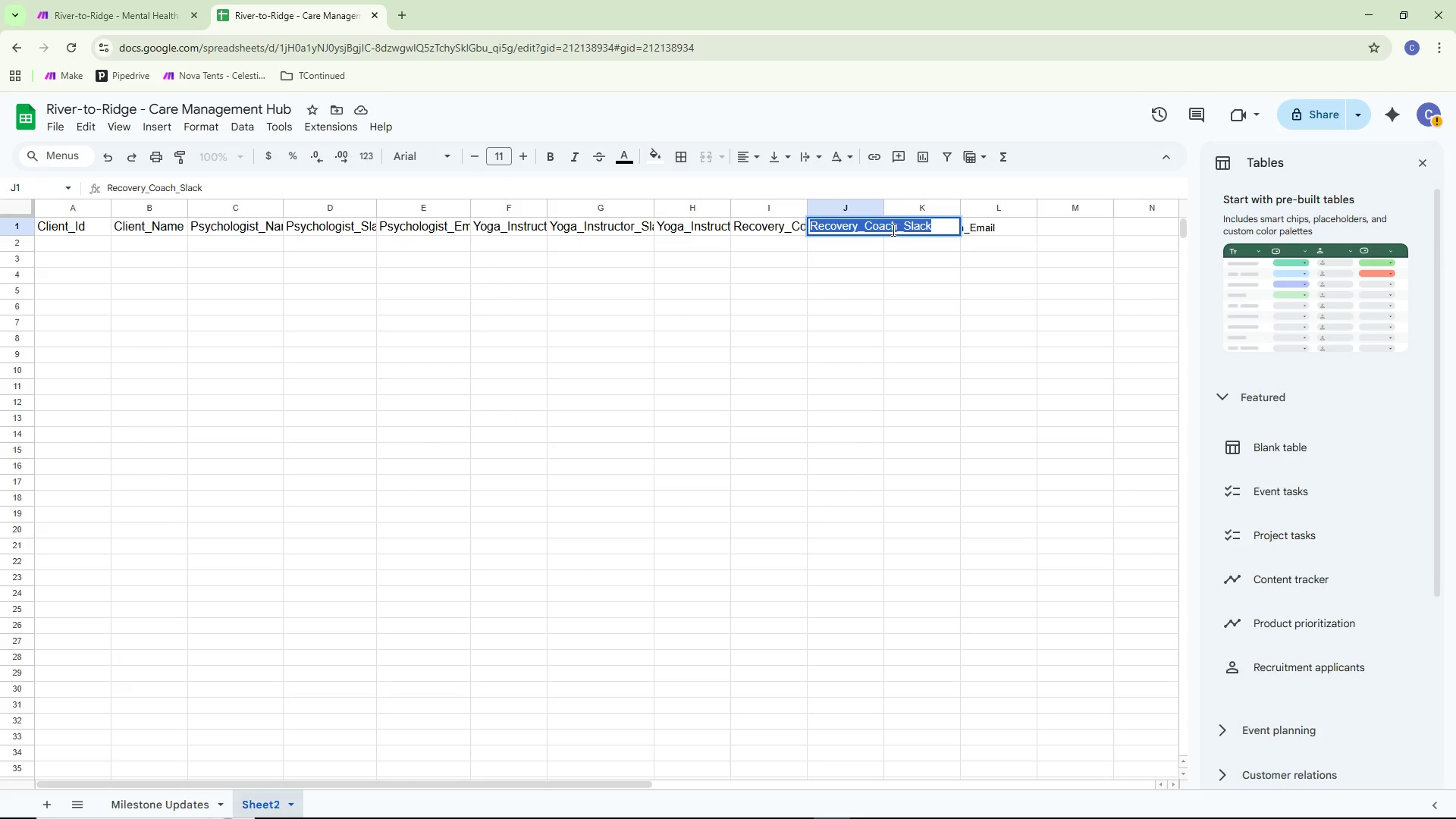 
key(Control+A)
 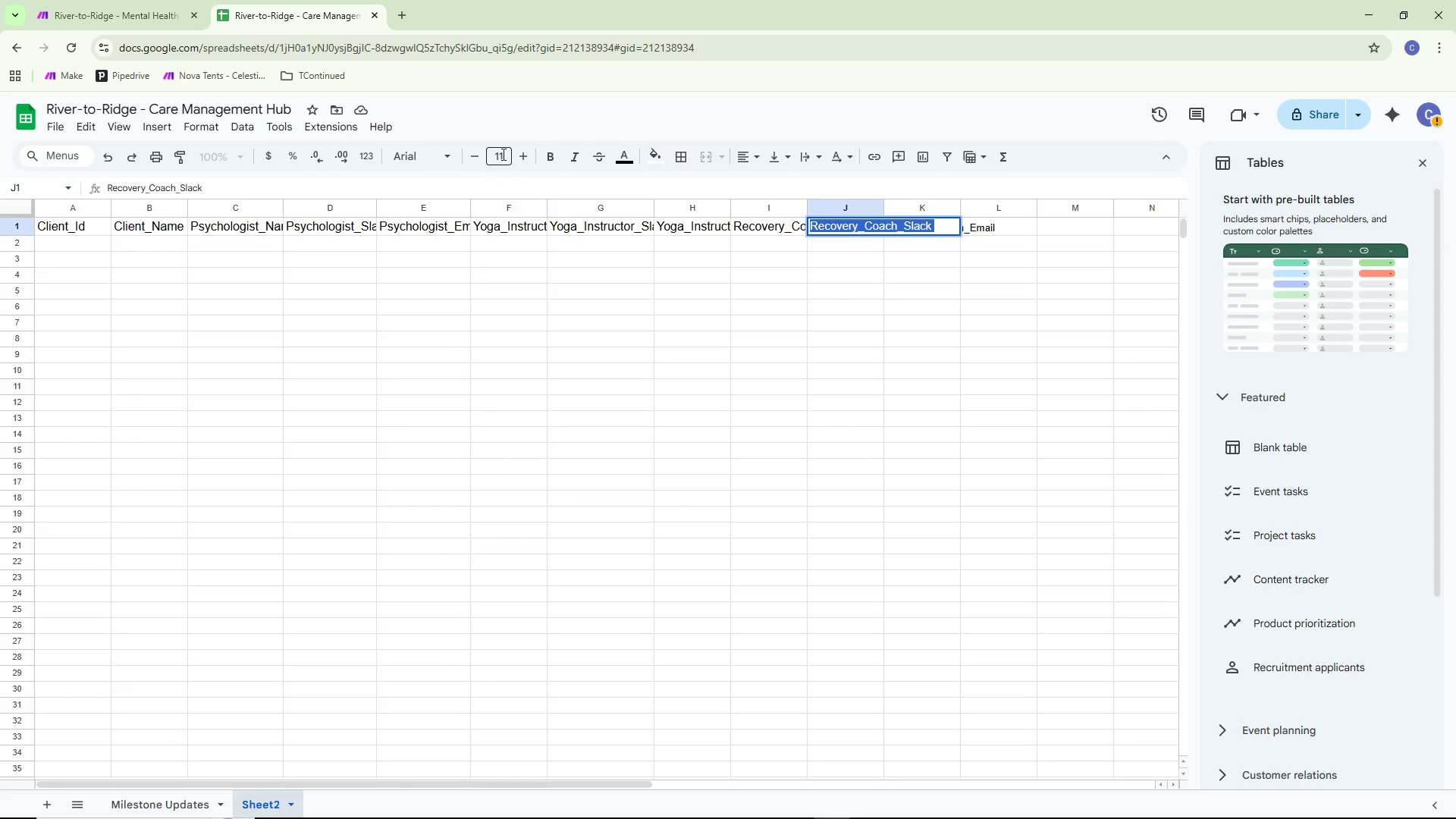 
left_click([504, 152])
 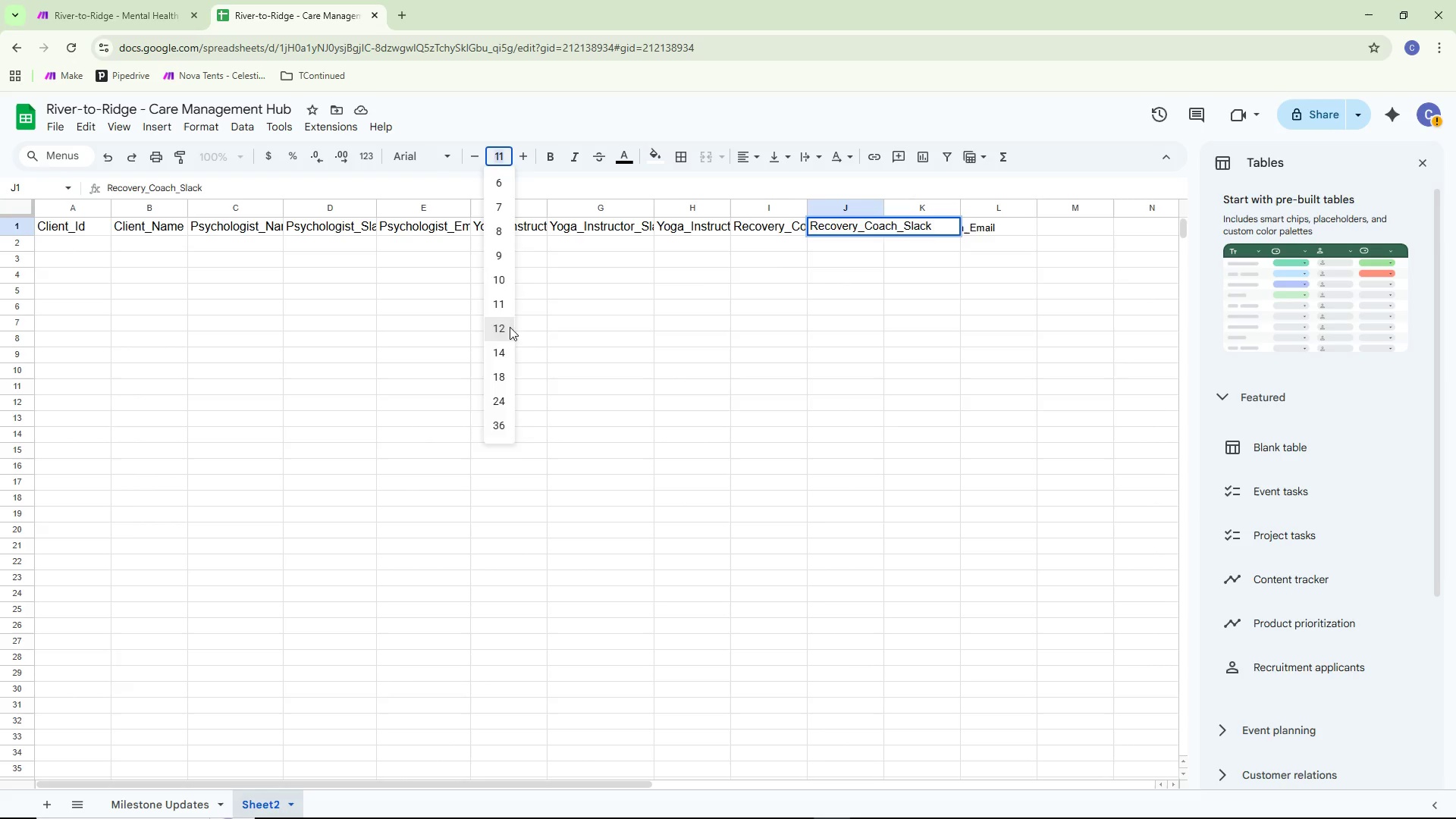 
double_click([775, 276])
 